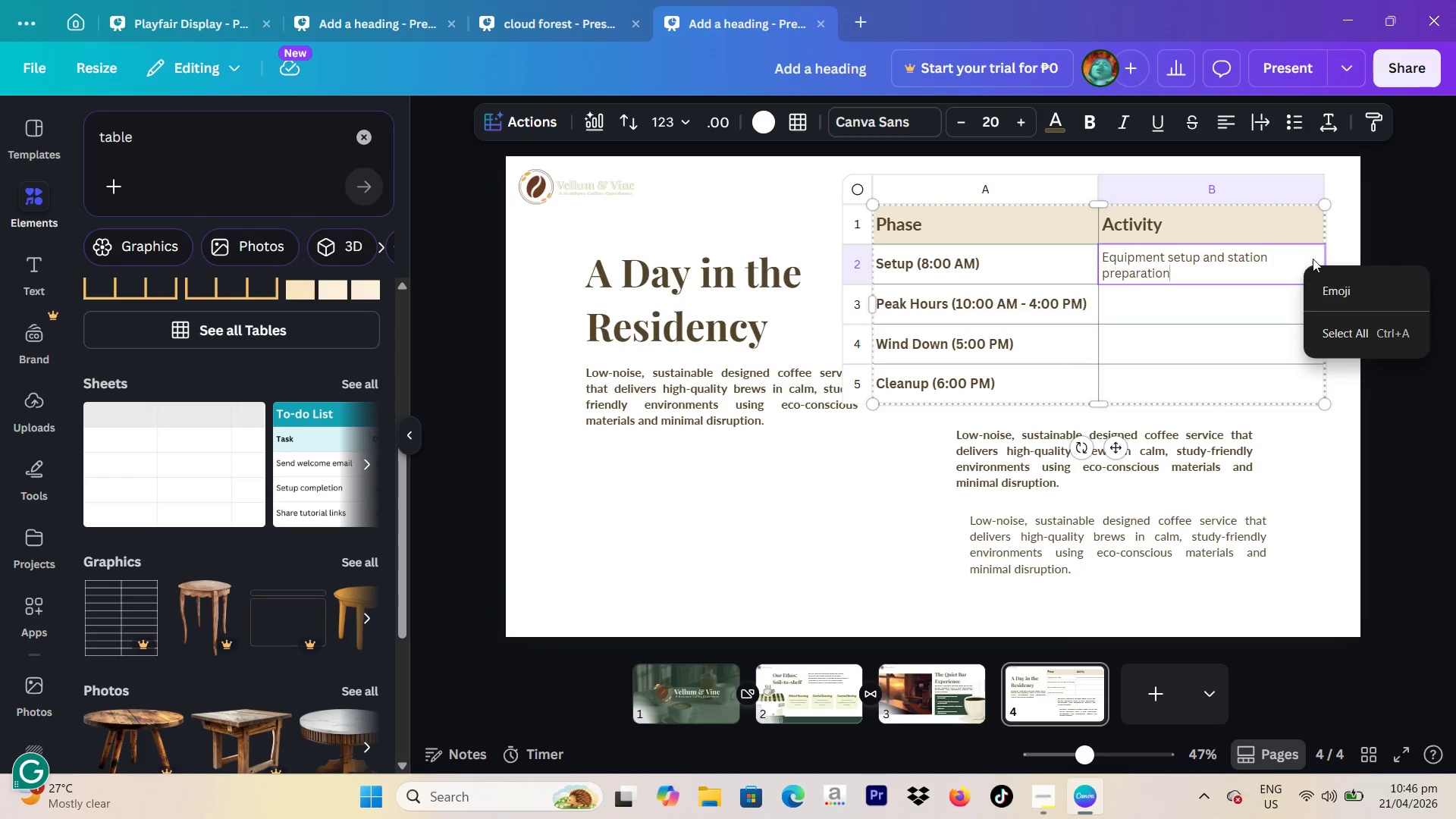 
left_click([1412, 241])
 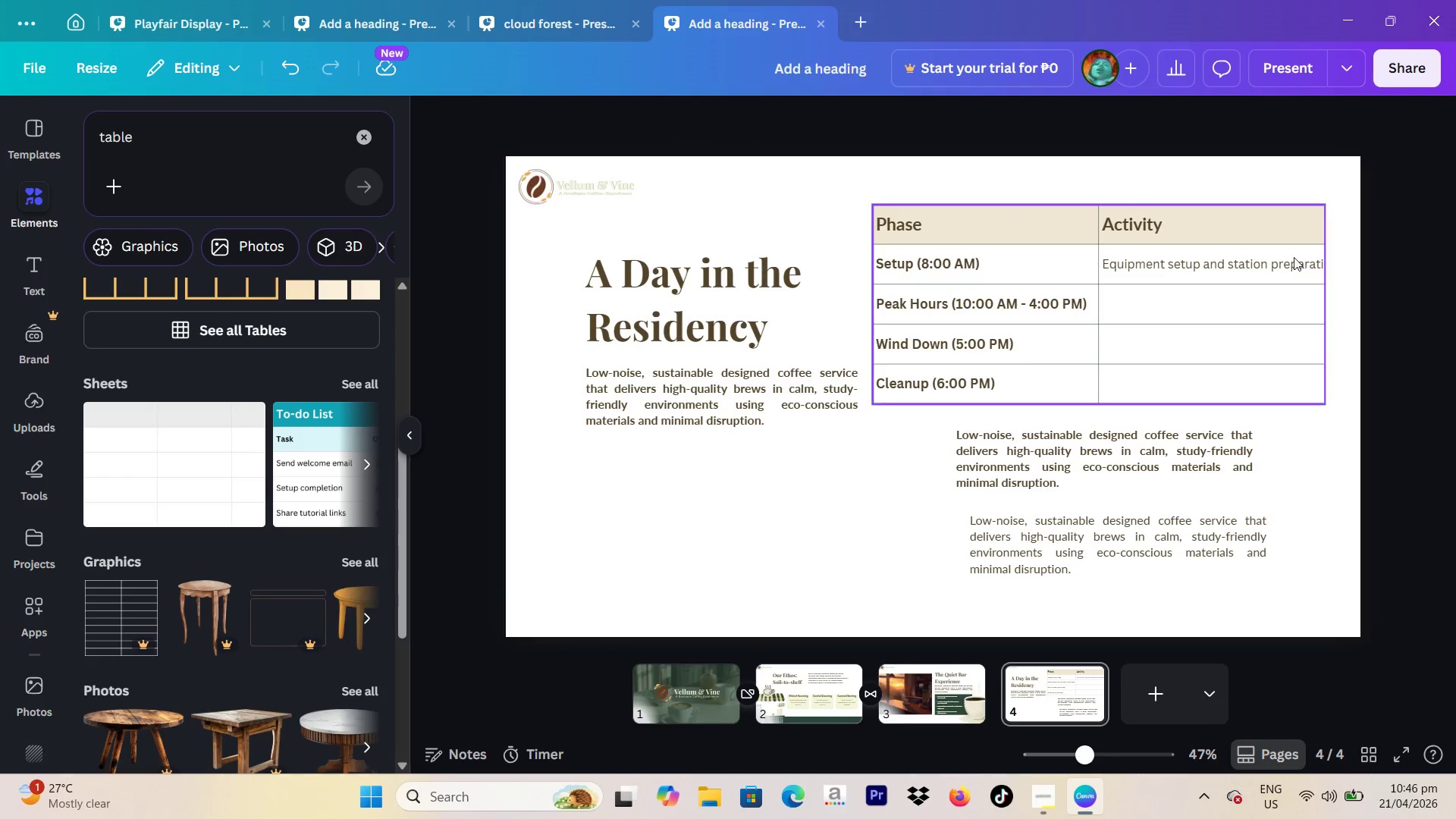 
left_click([1279, 263])
 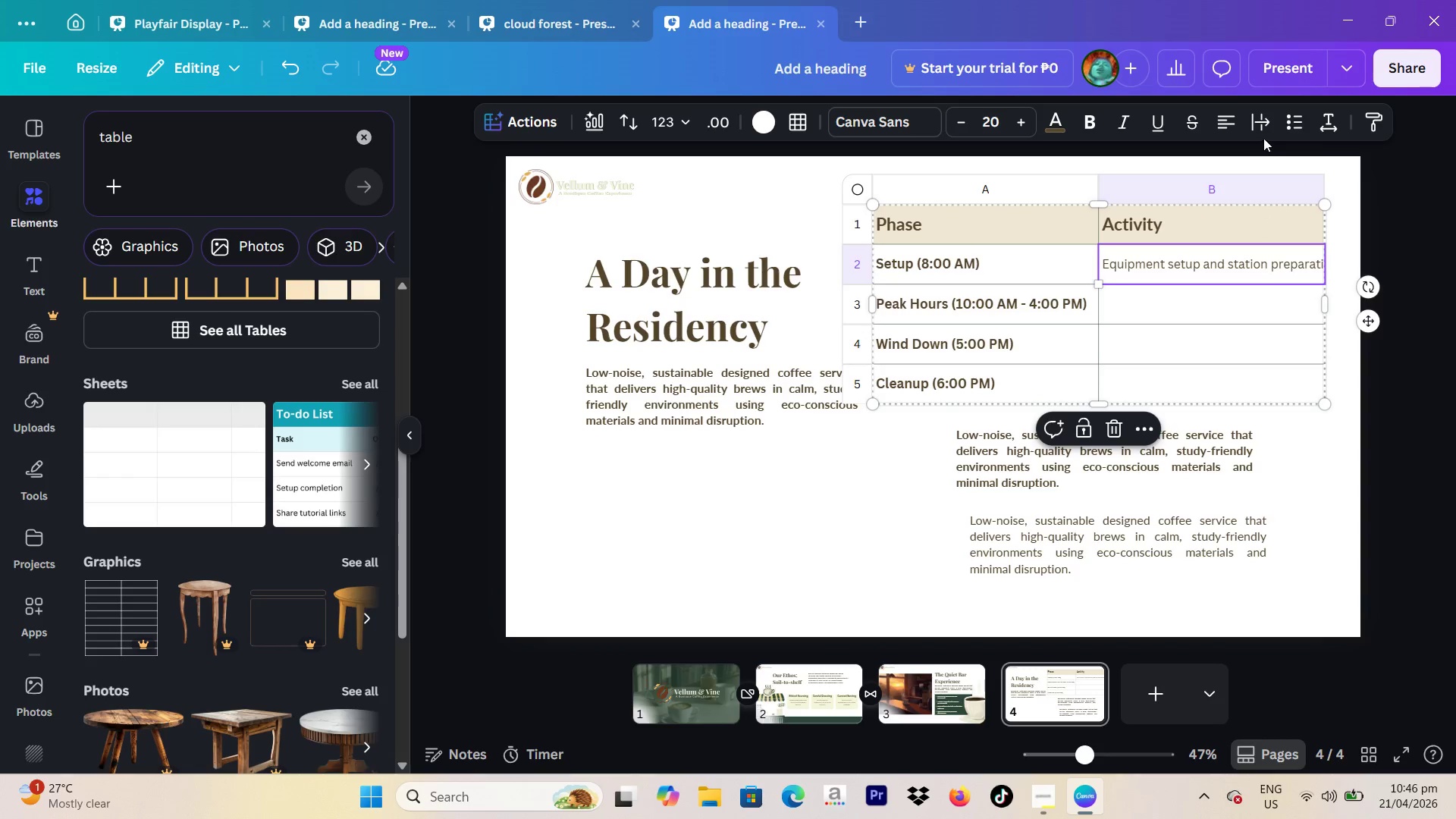 
left_click([1257, 124])
 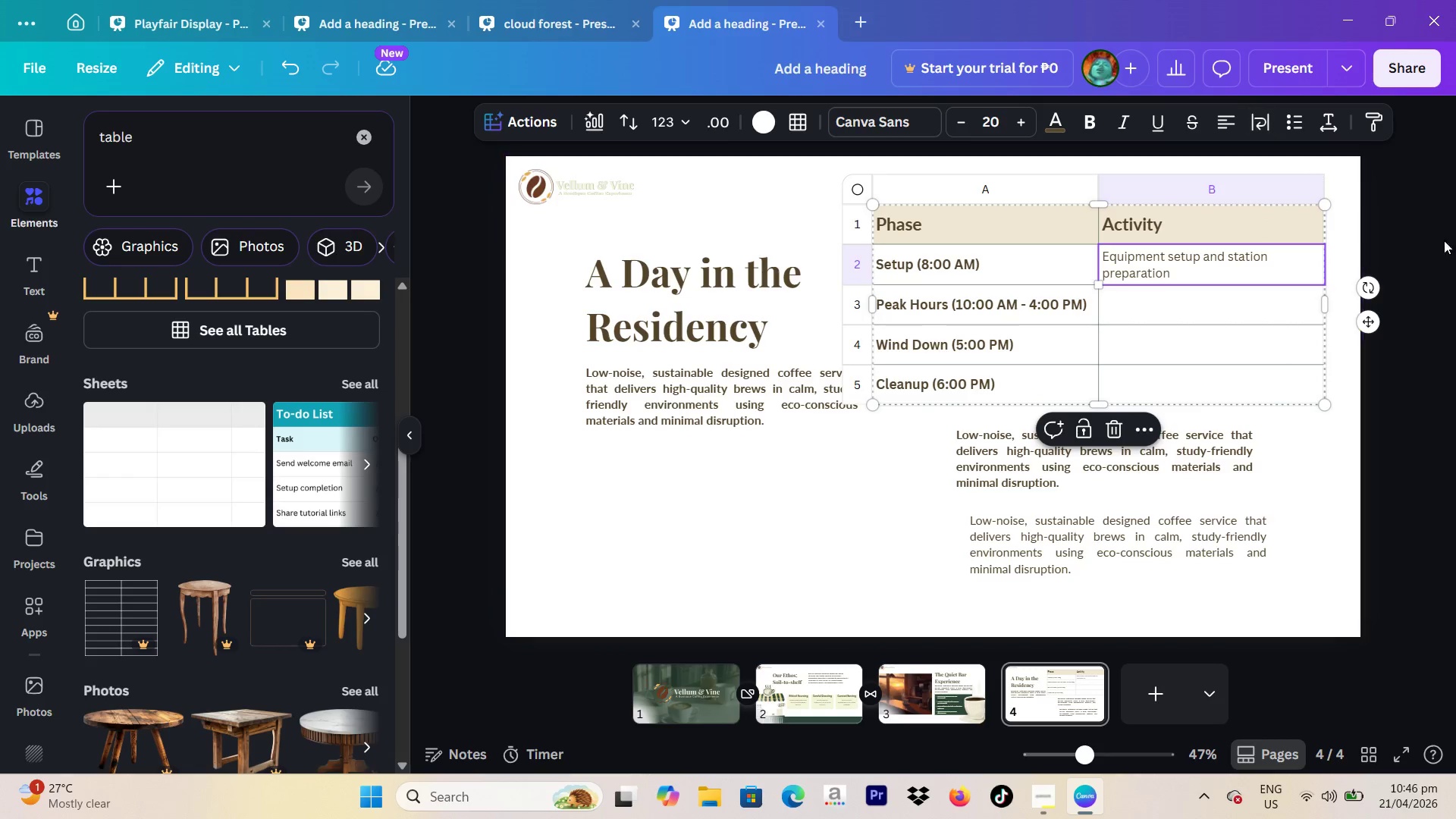 
left_click([1455, 249])
 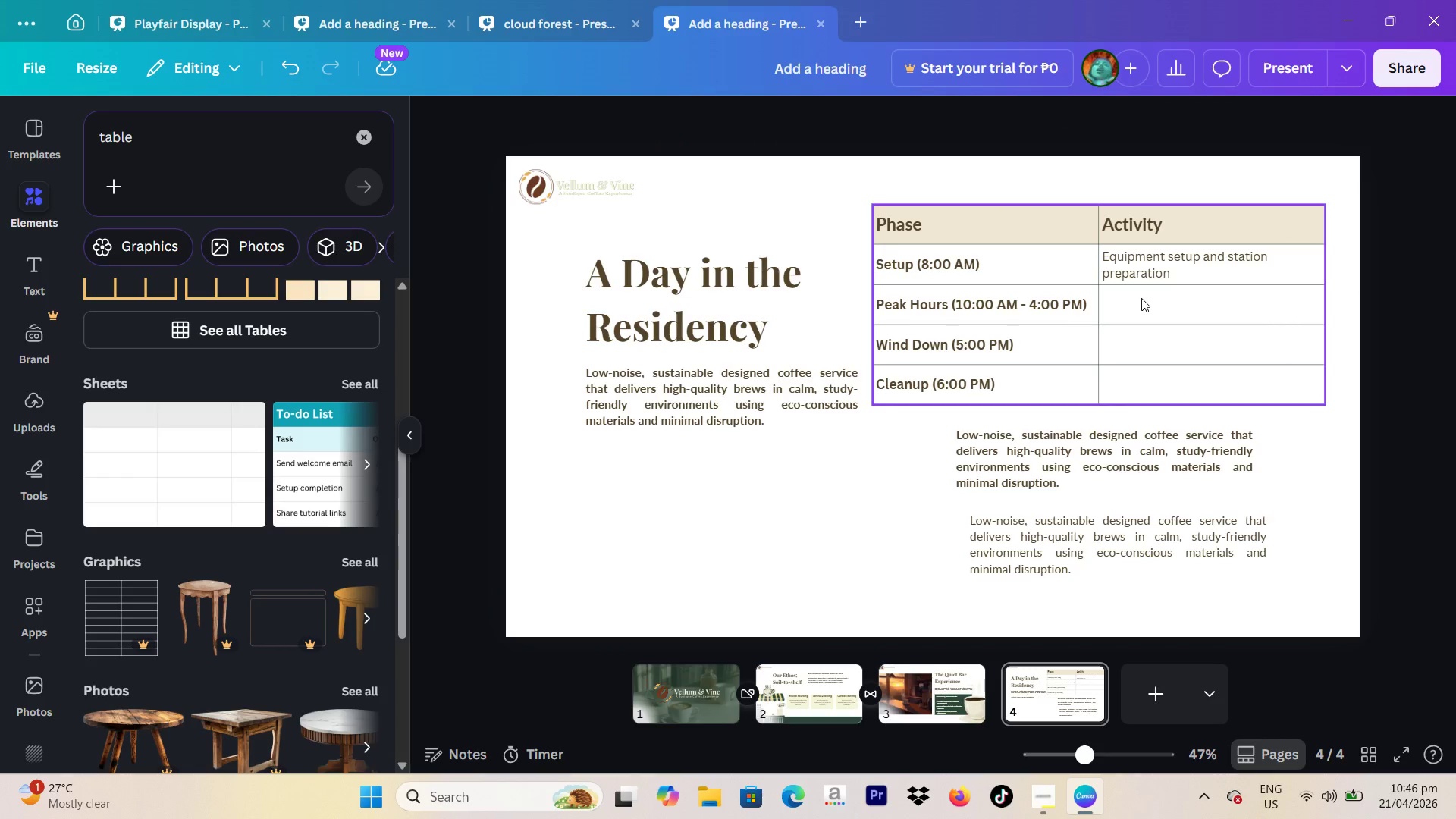 
left_click([1141, 298])
 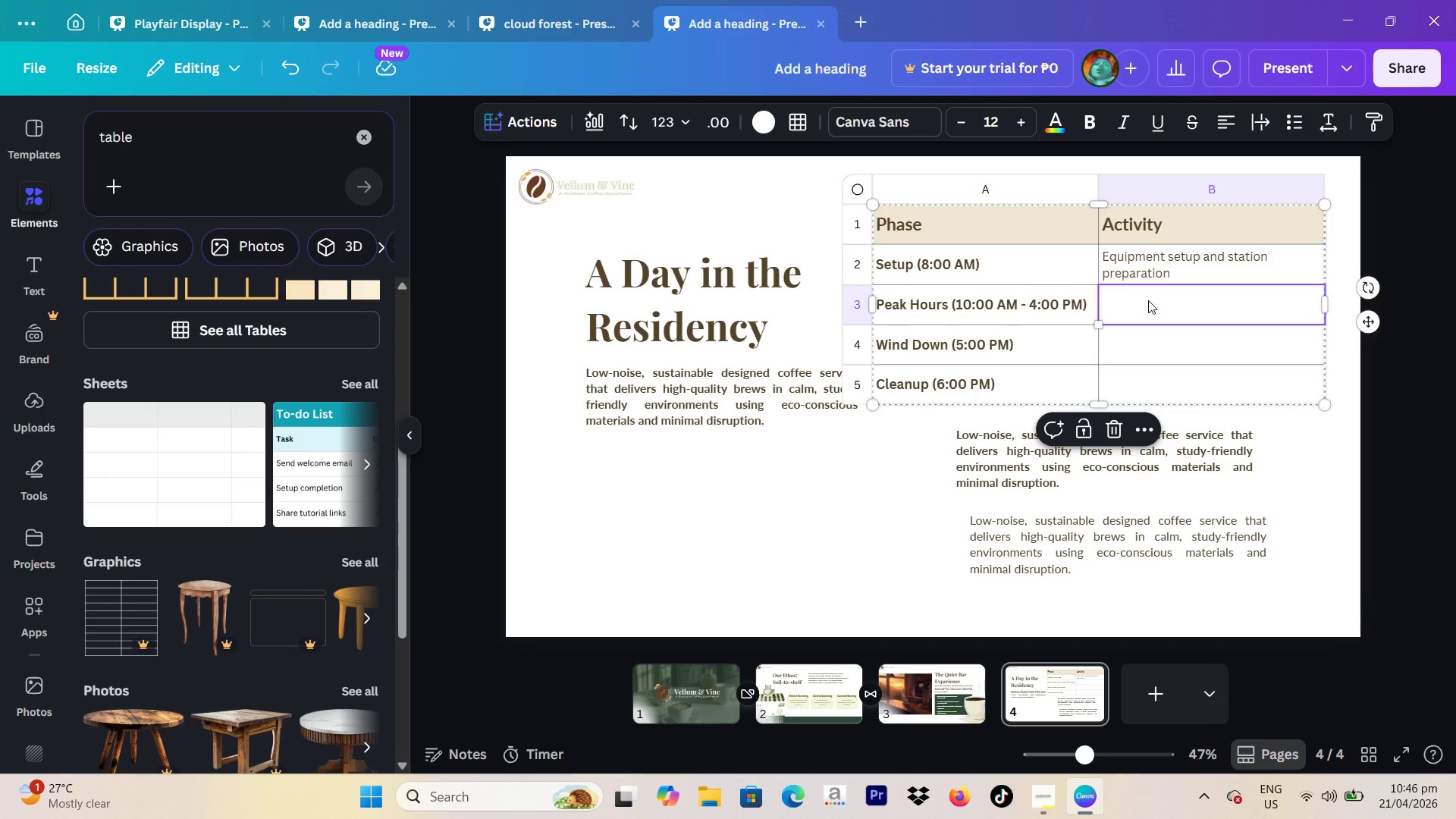 
key(Shift+C)
 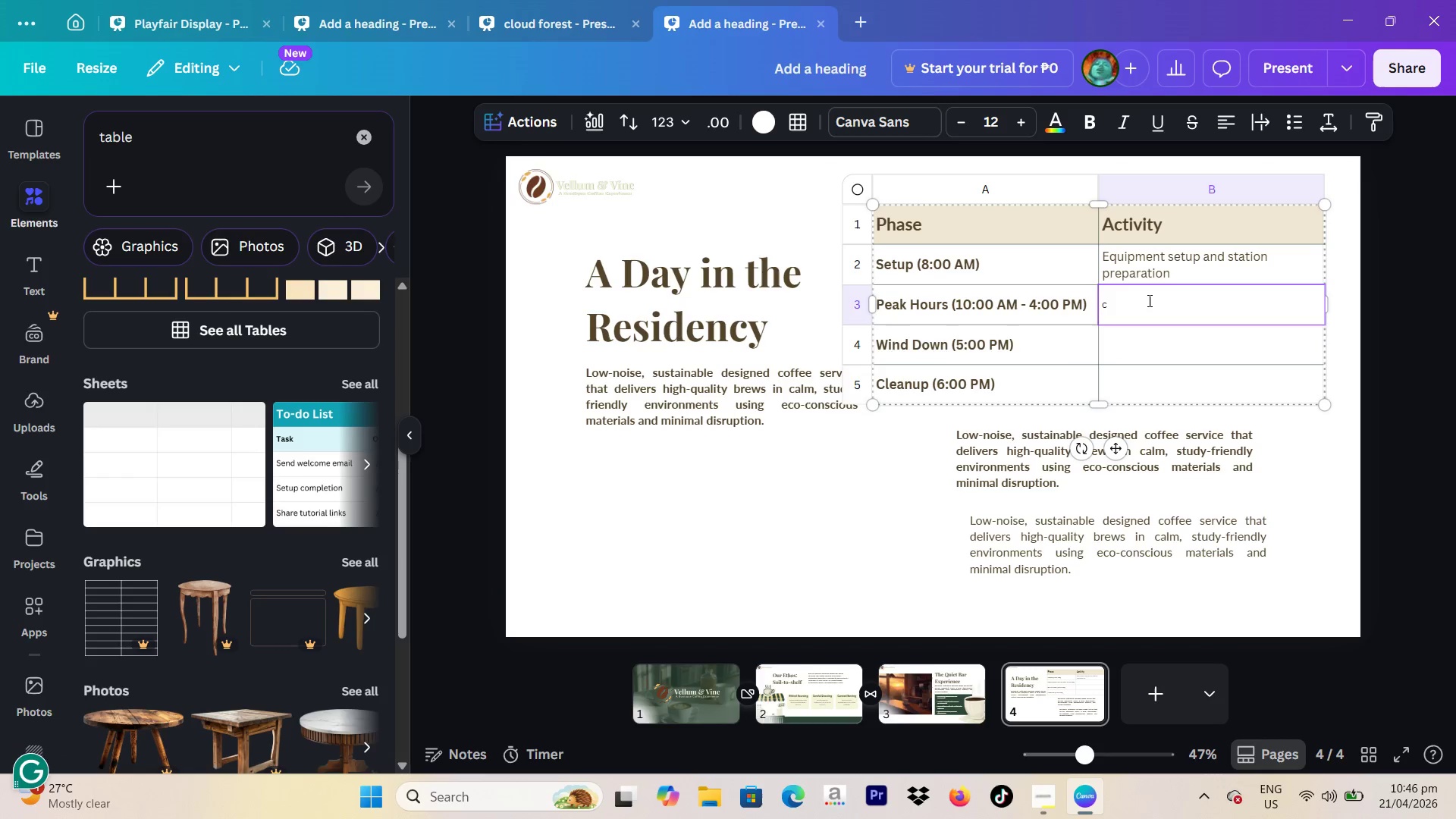 
key(Backspace)
 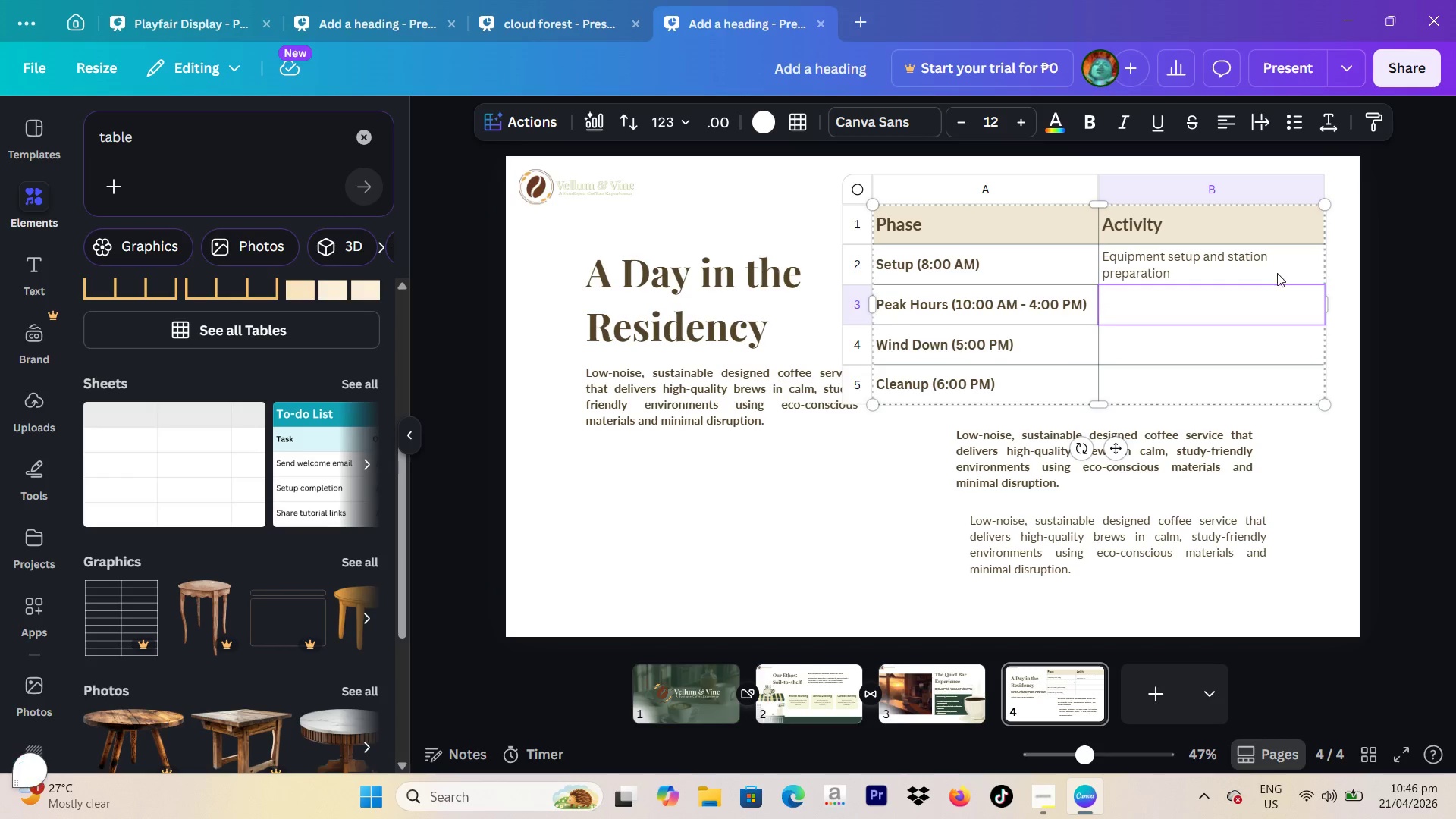 
left_click([1272, 264])
 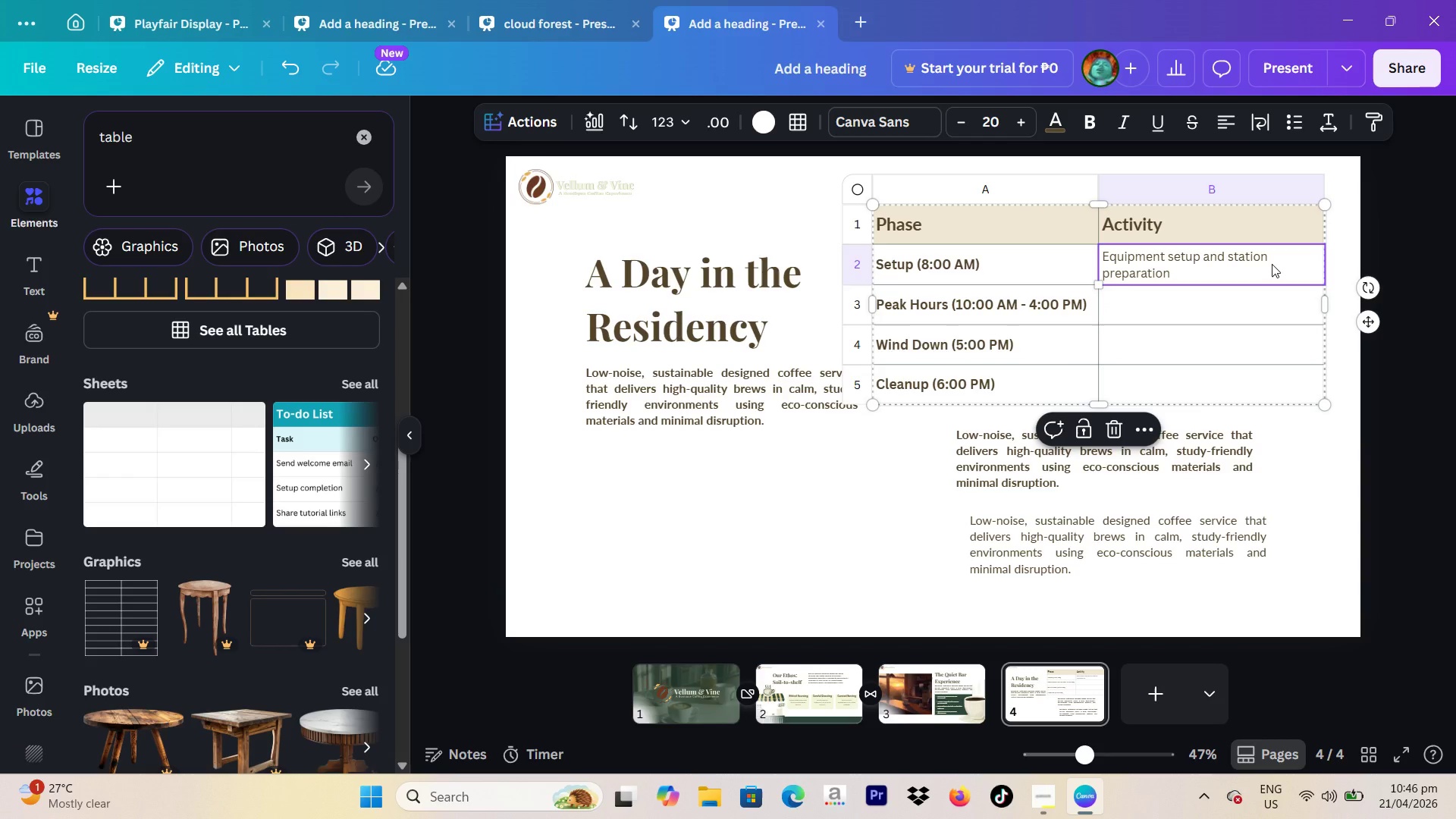 
key(Control+A)
 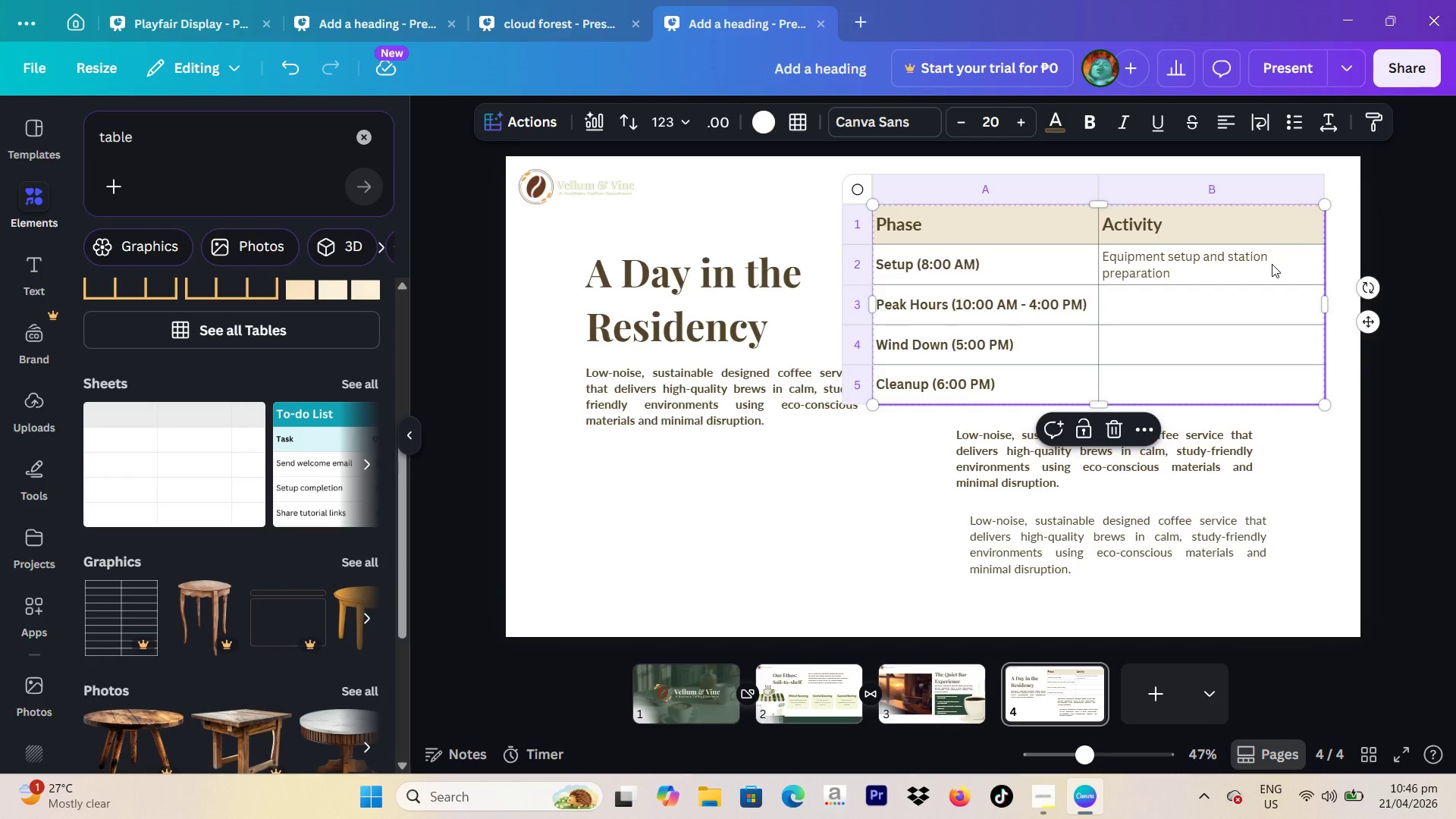 
left_click([1272, 264])
 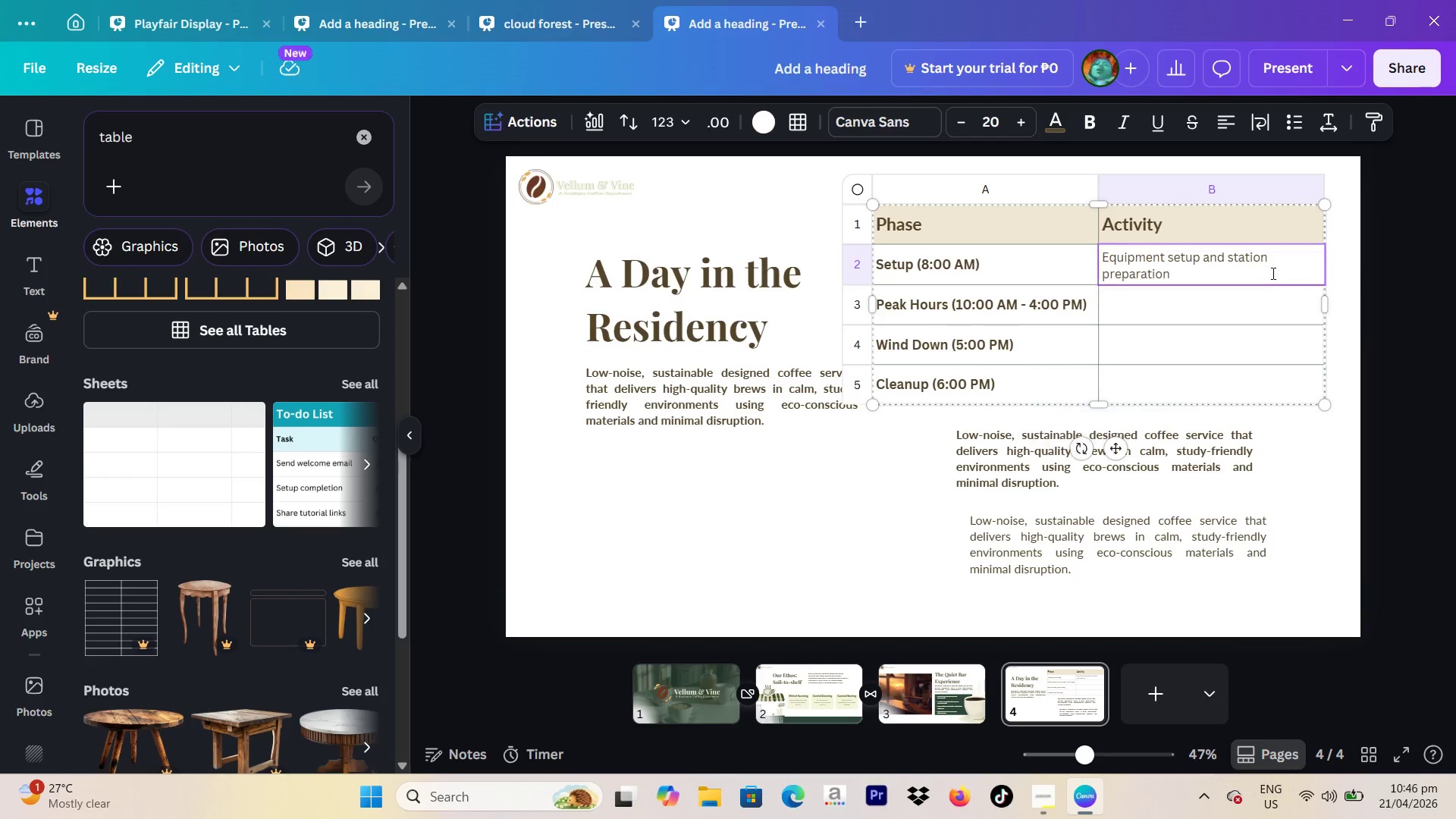 
left_click_drag(start_coordinate=[1272, 268], to_coordinate=[1272, 273])
 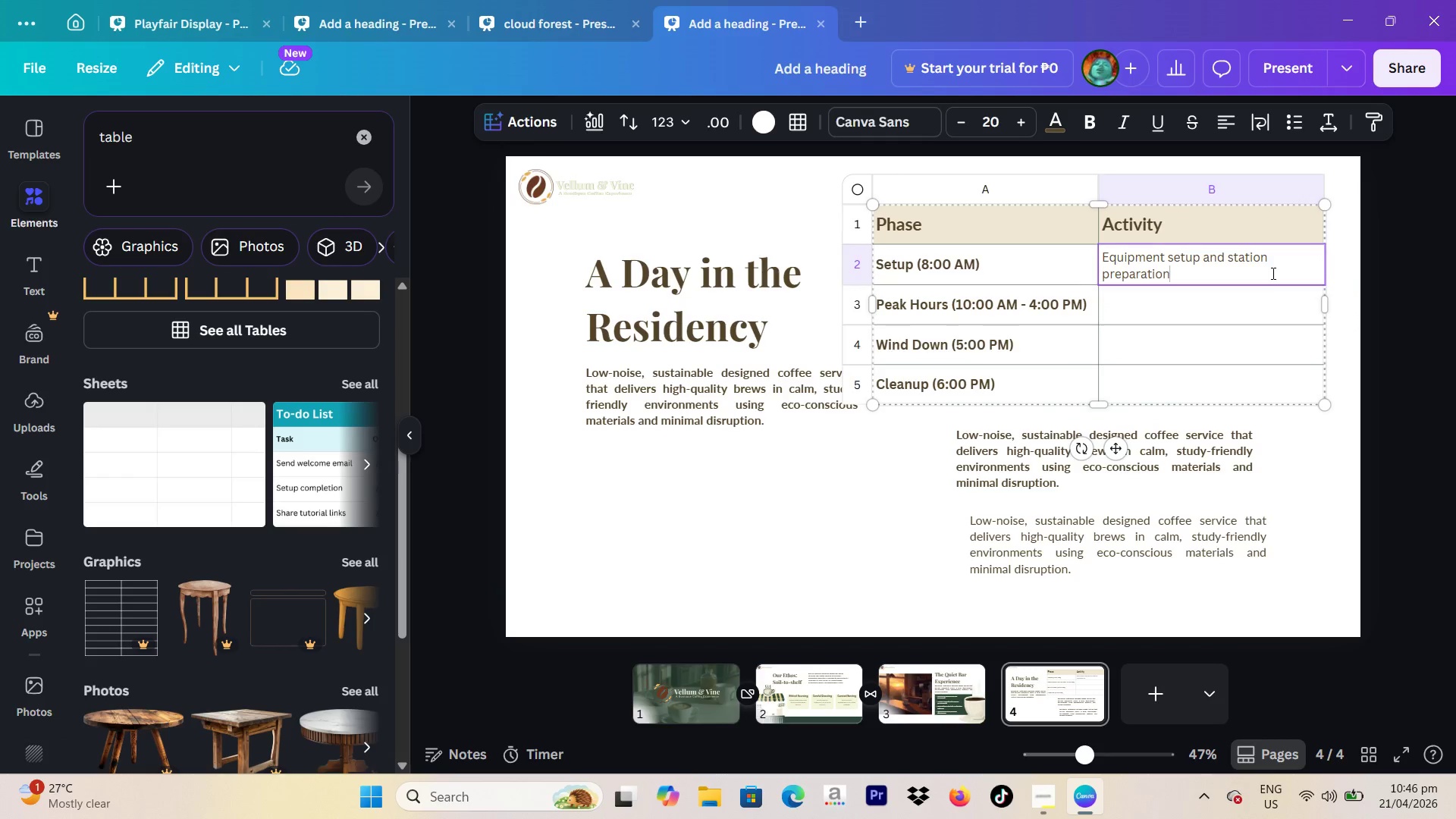 
triple_click([1272, 273])
 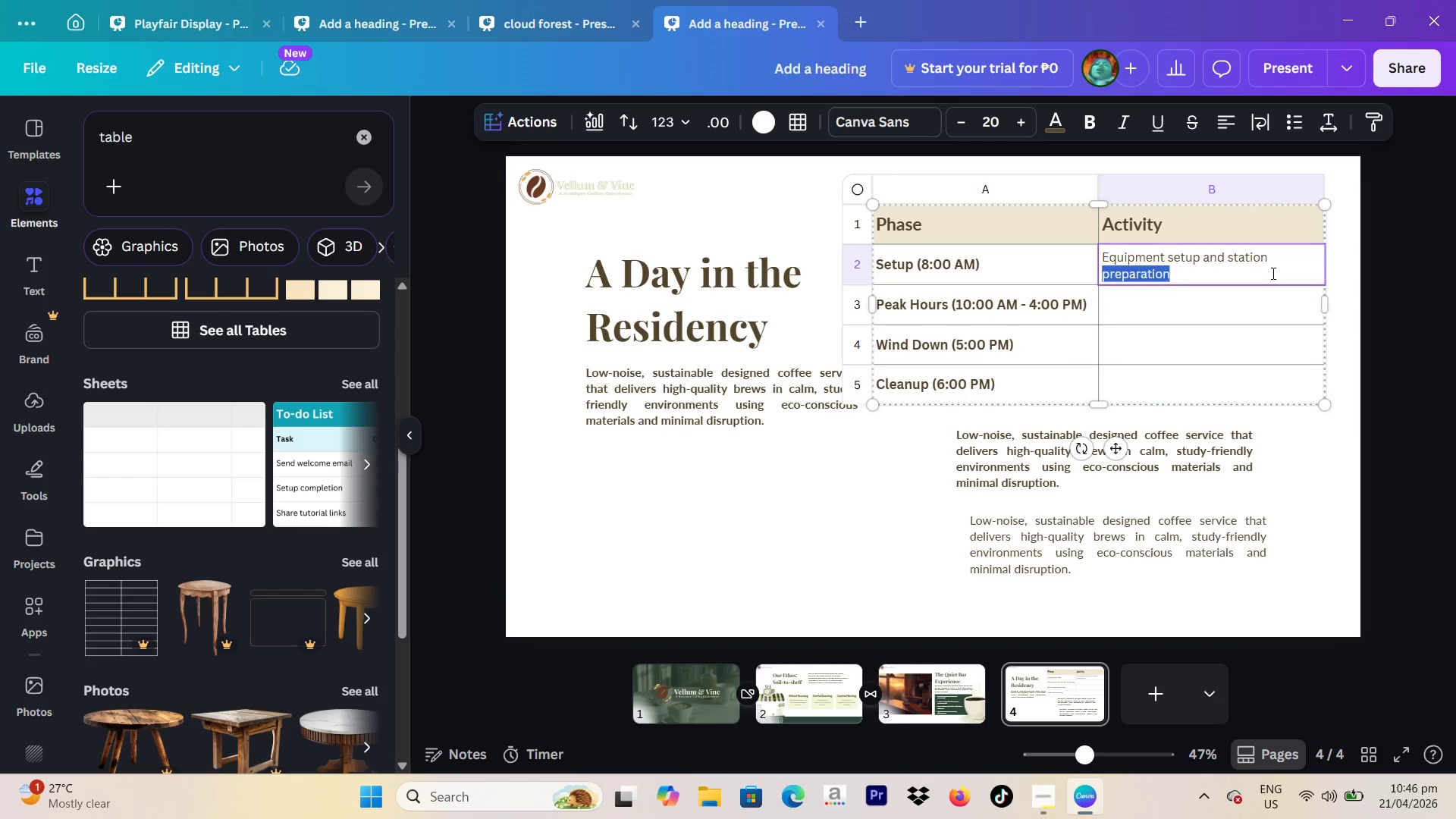 
triple_click([1272, 273])
 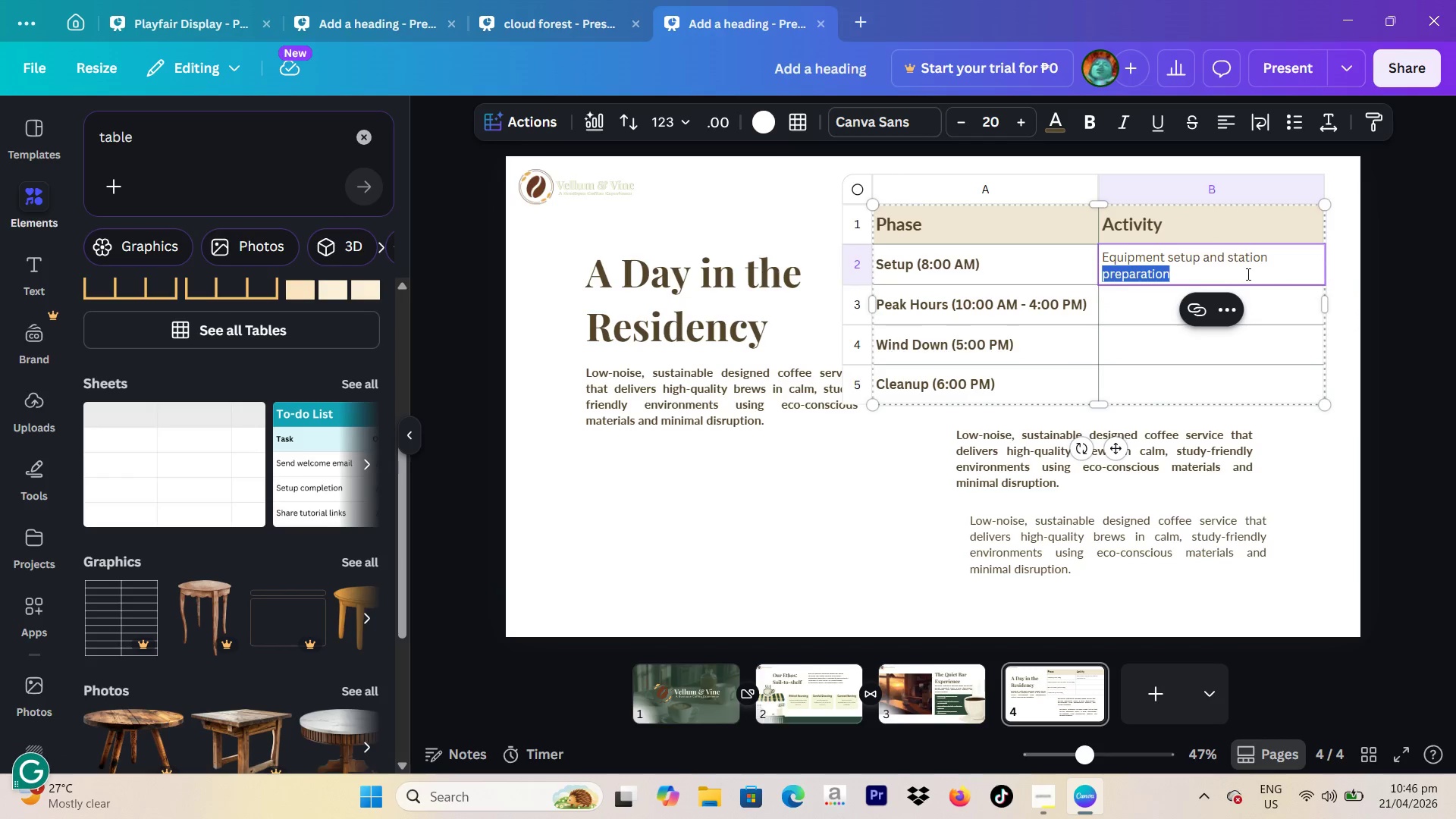 
left_click_drag(start_coordinate=[1226, 275], to_coordinate=[1109, 256])
 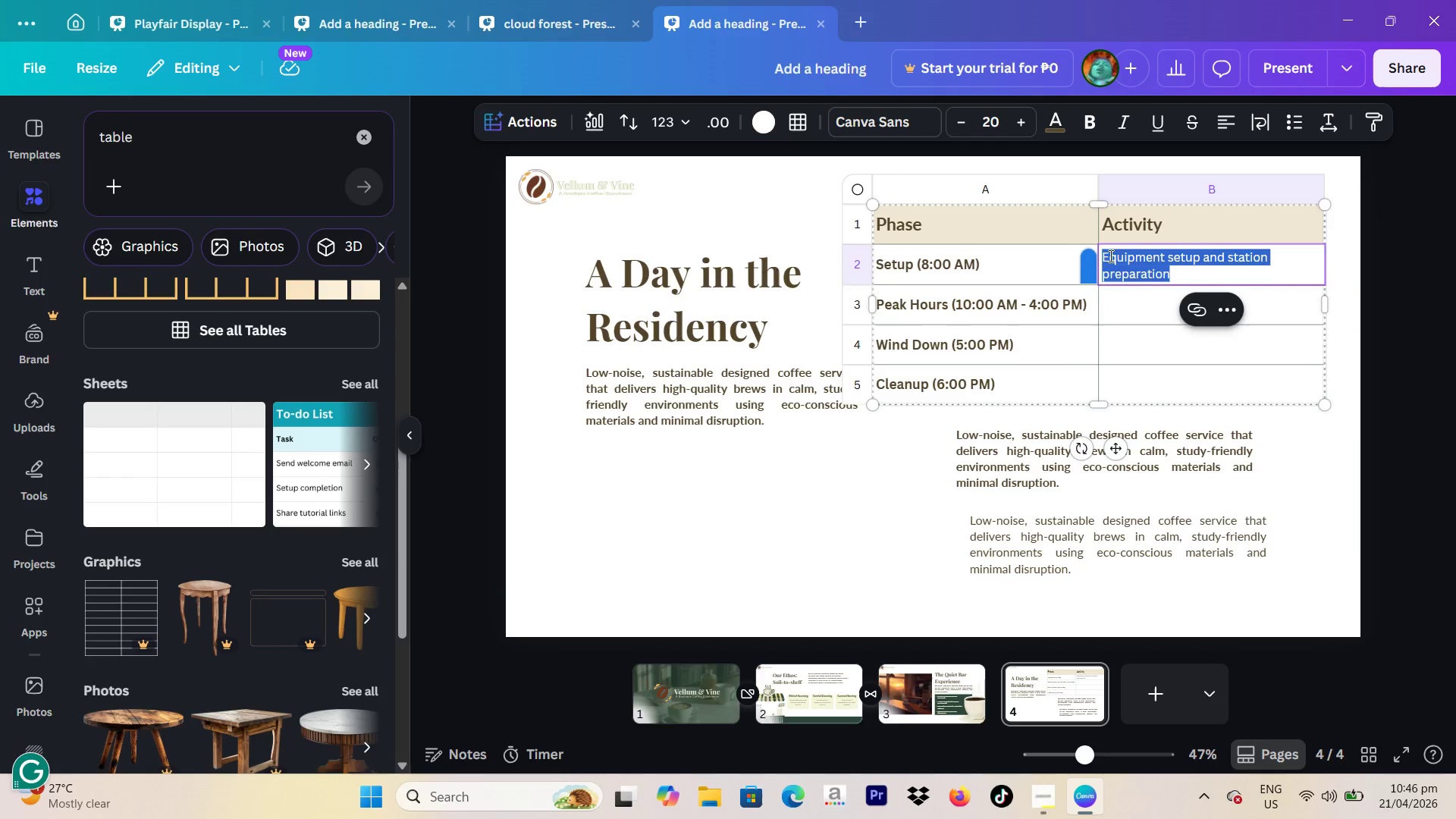 
key(Control+C)
 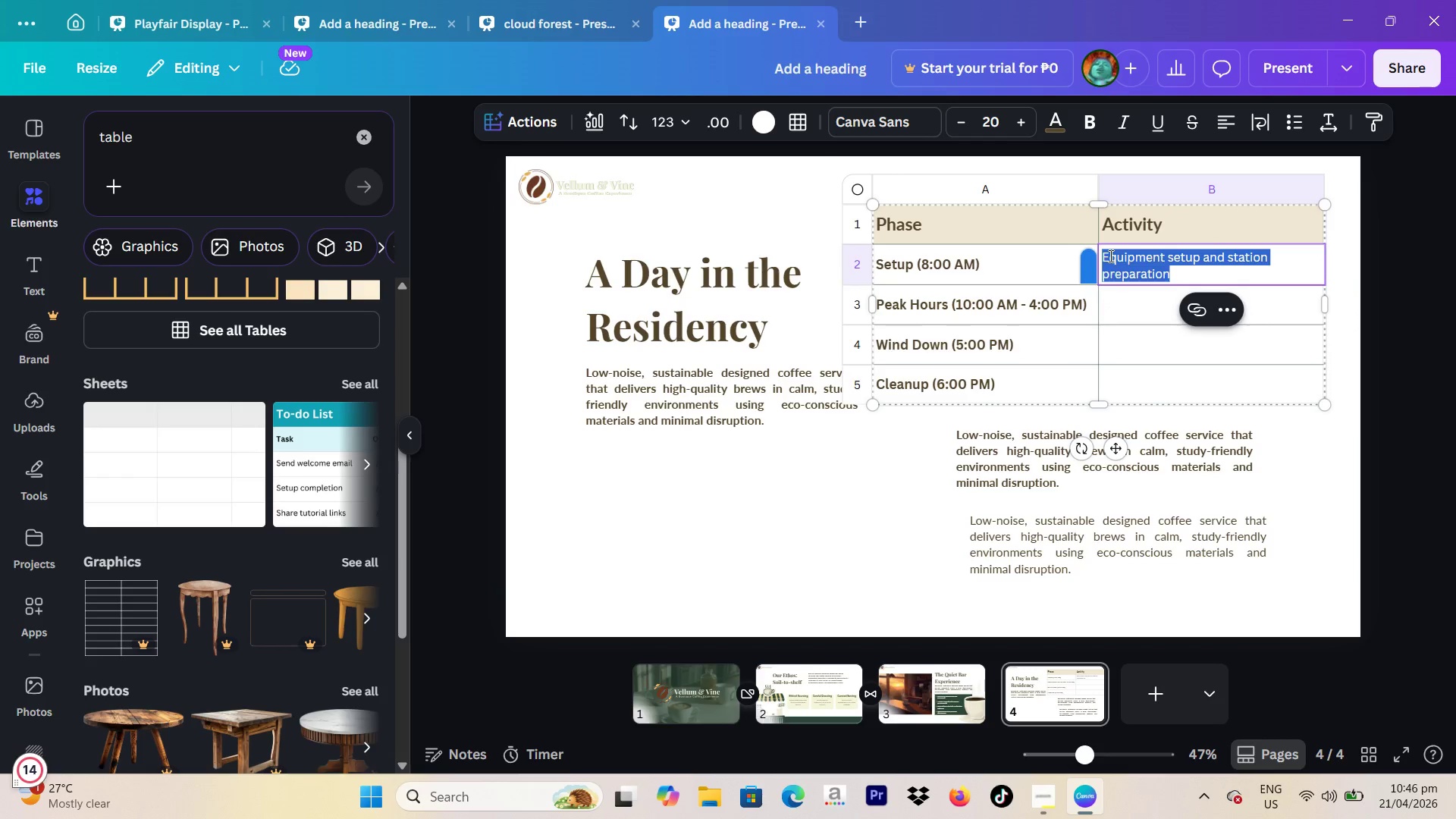 
left_click([1109, 256])
 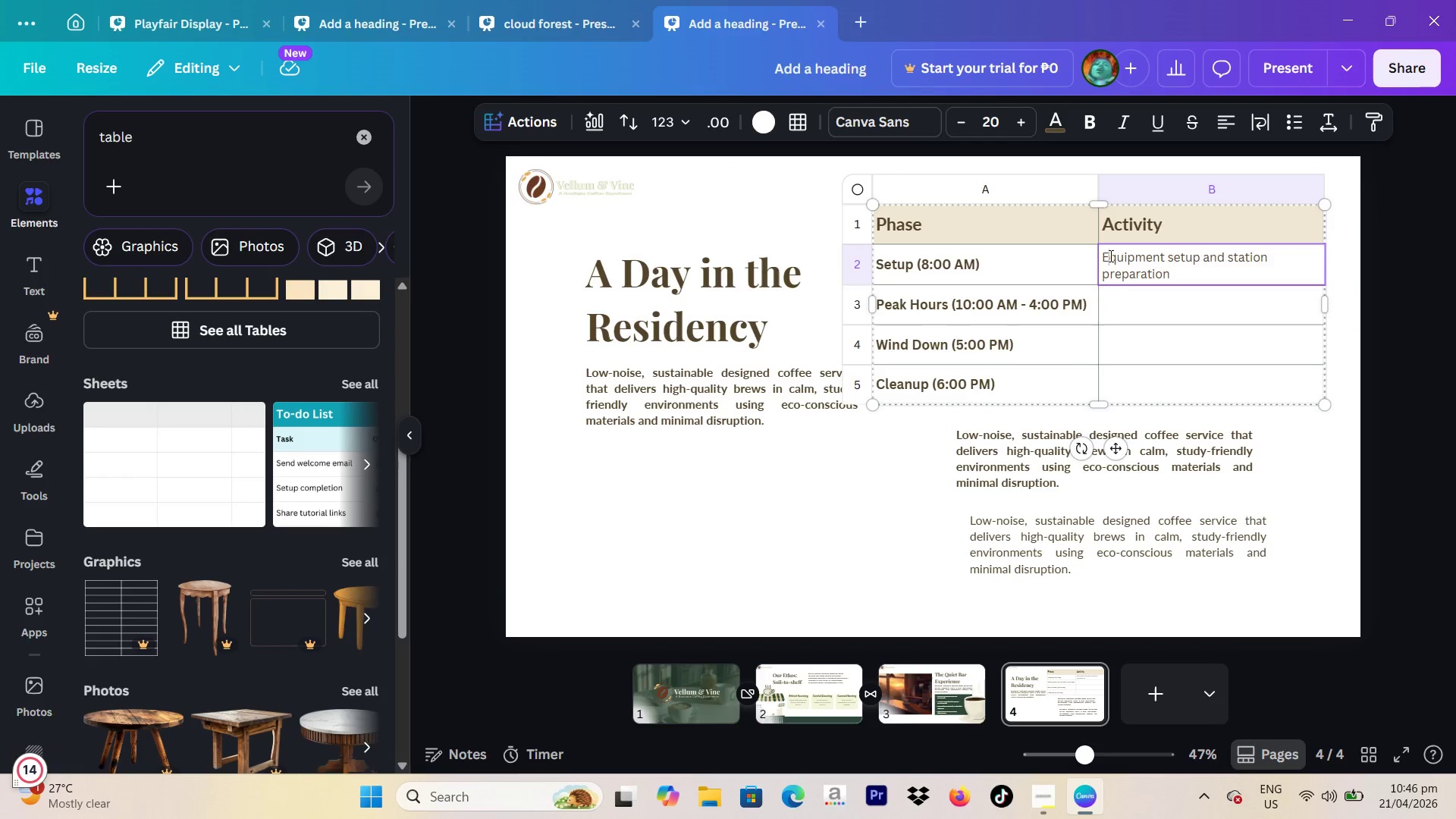 
key(ArrowDown)
 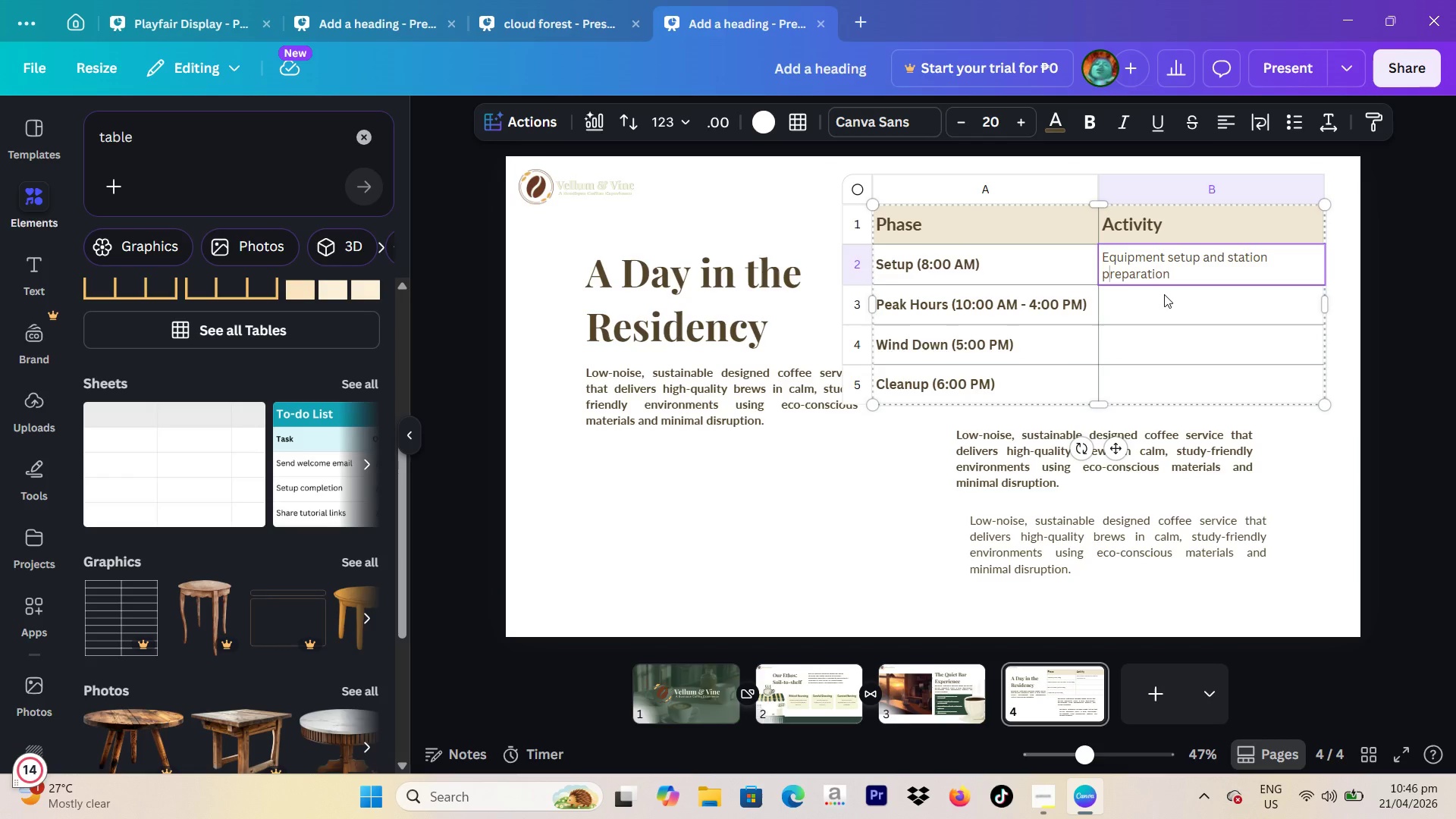 
left_click([1164, 294])
 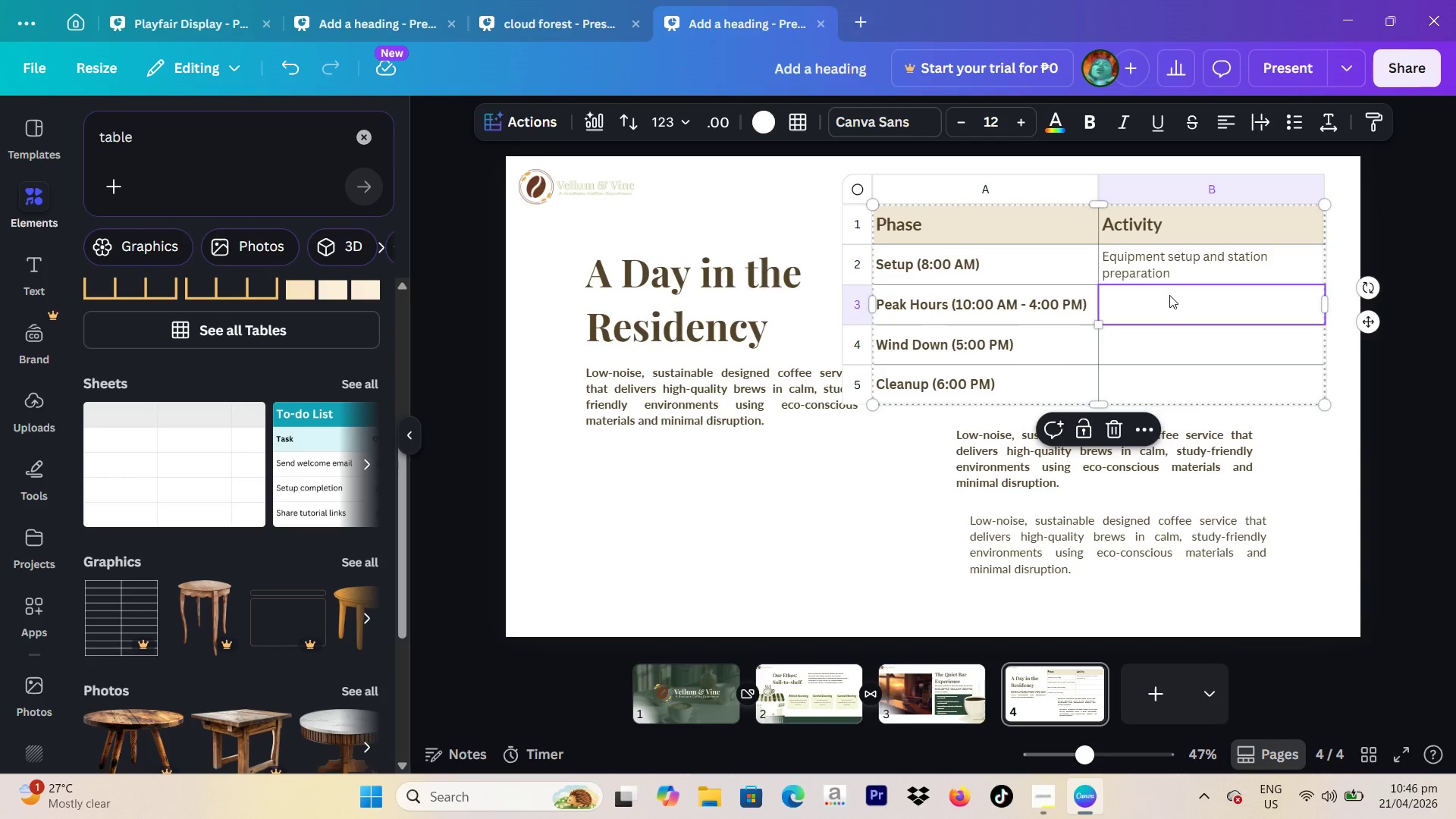 
key(Control+ControlLeft)
 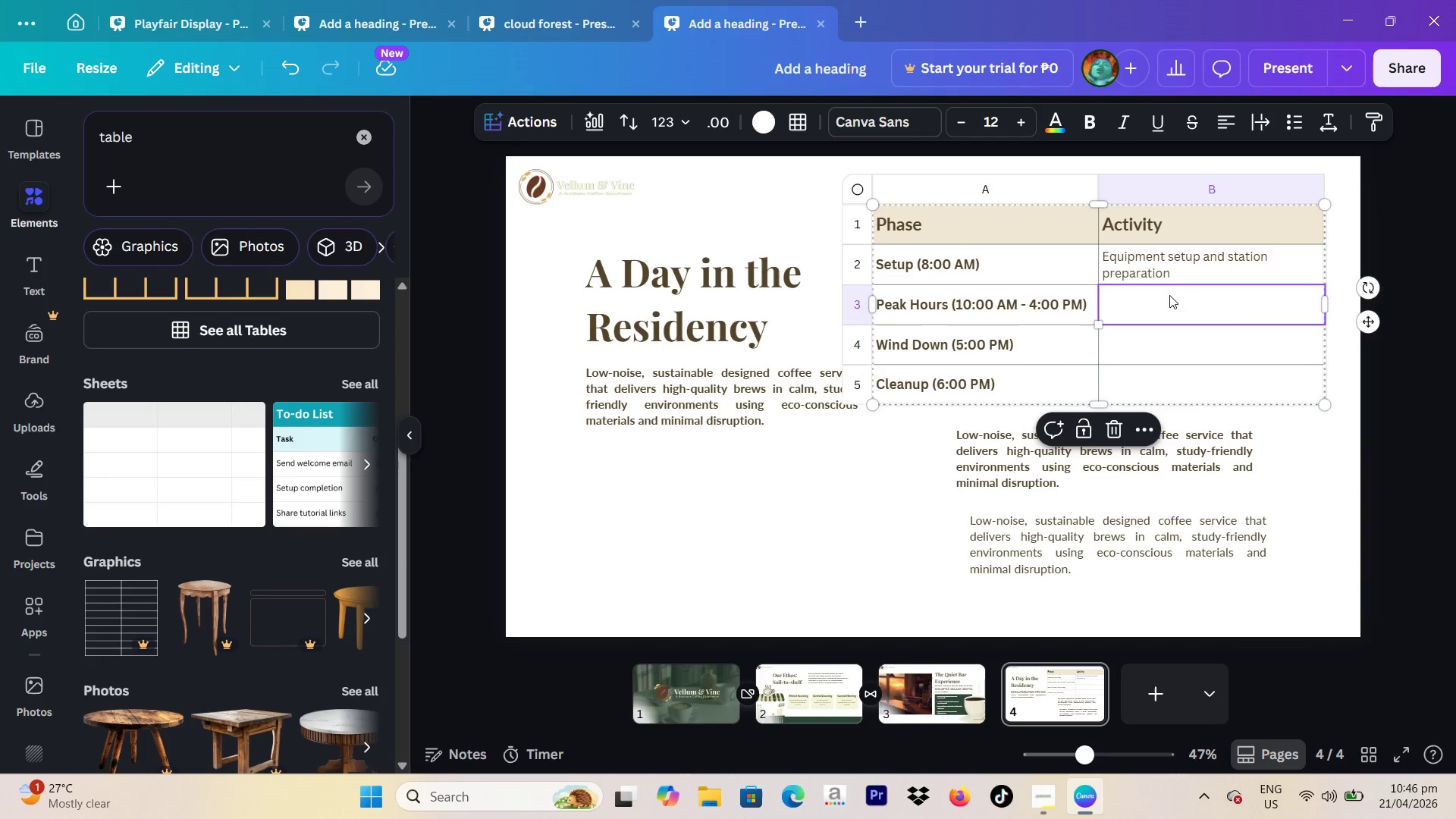 
key(Control+V)
 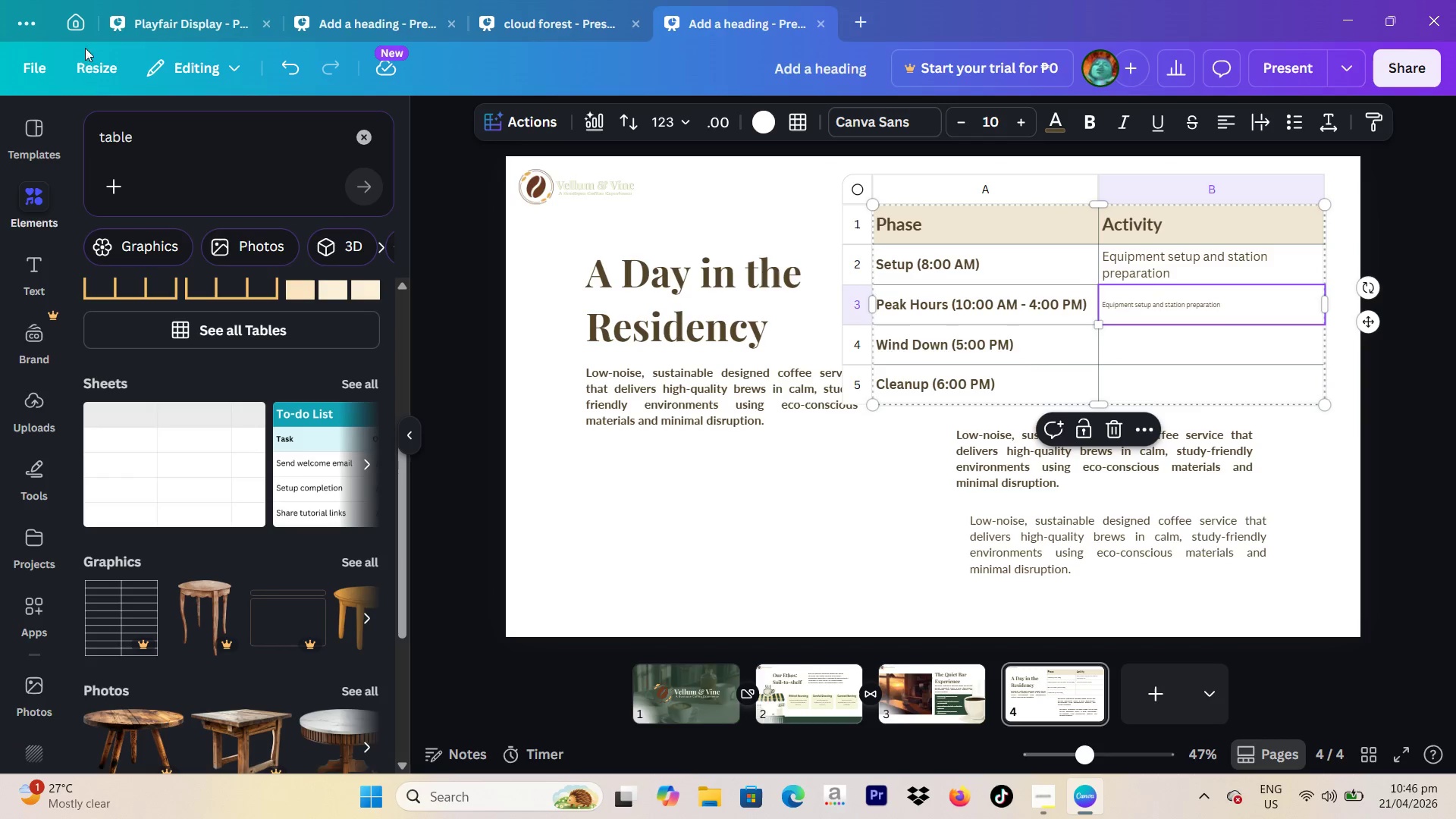 
left_click([299, 73])
 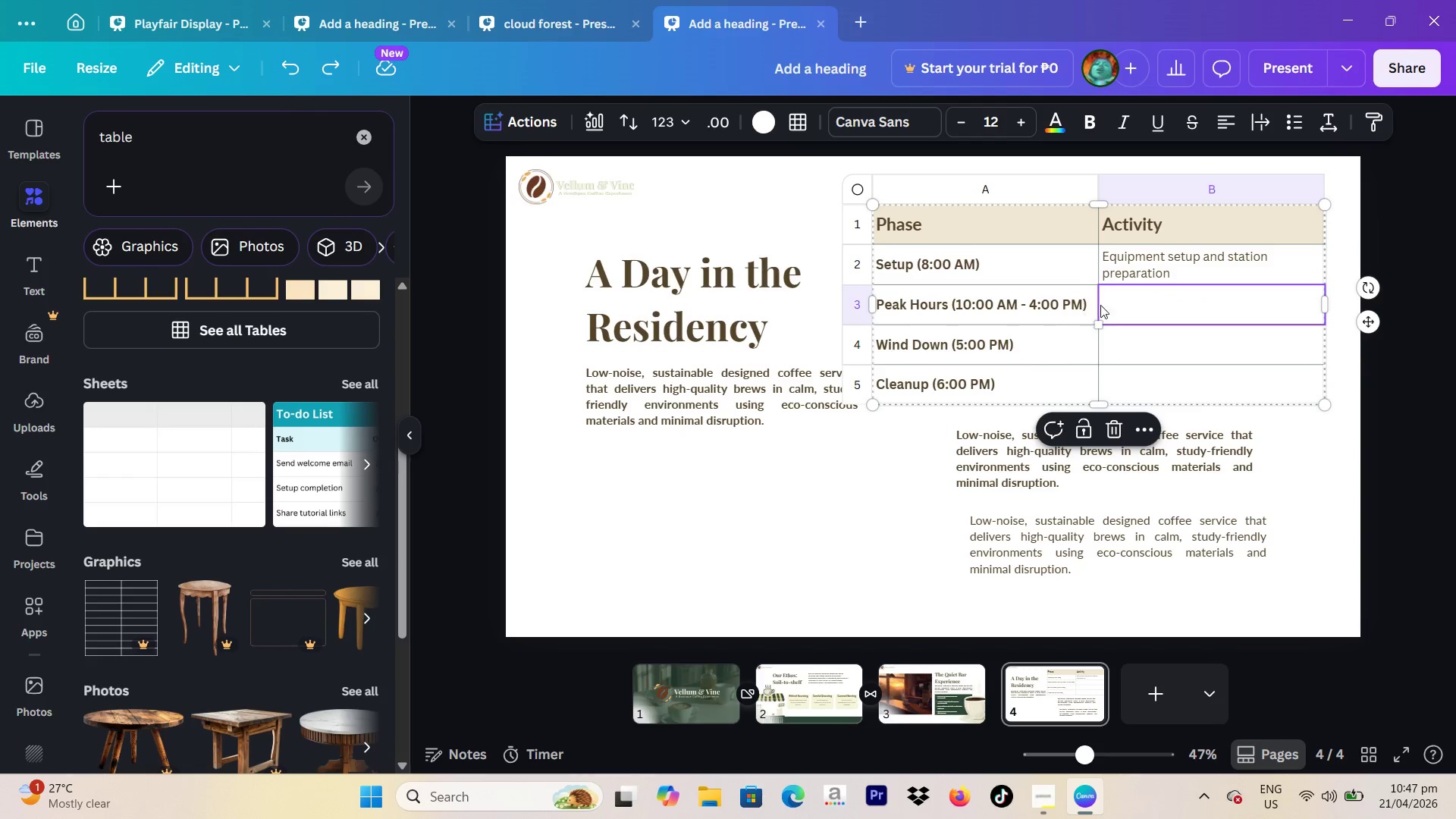 
left_click([1129, 305])
 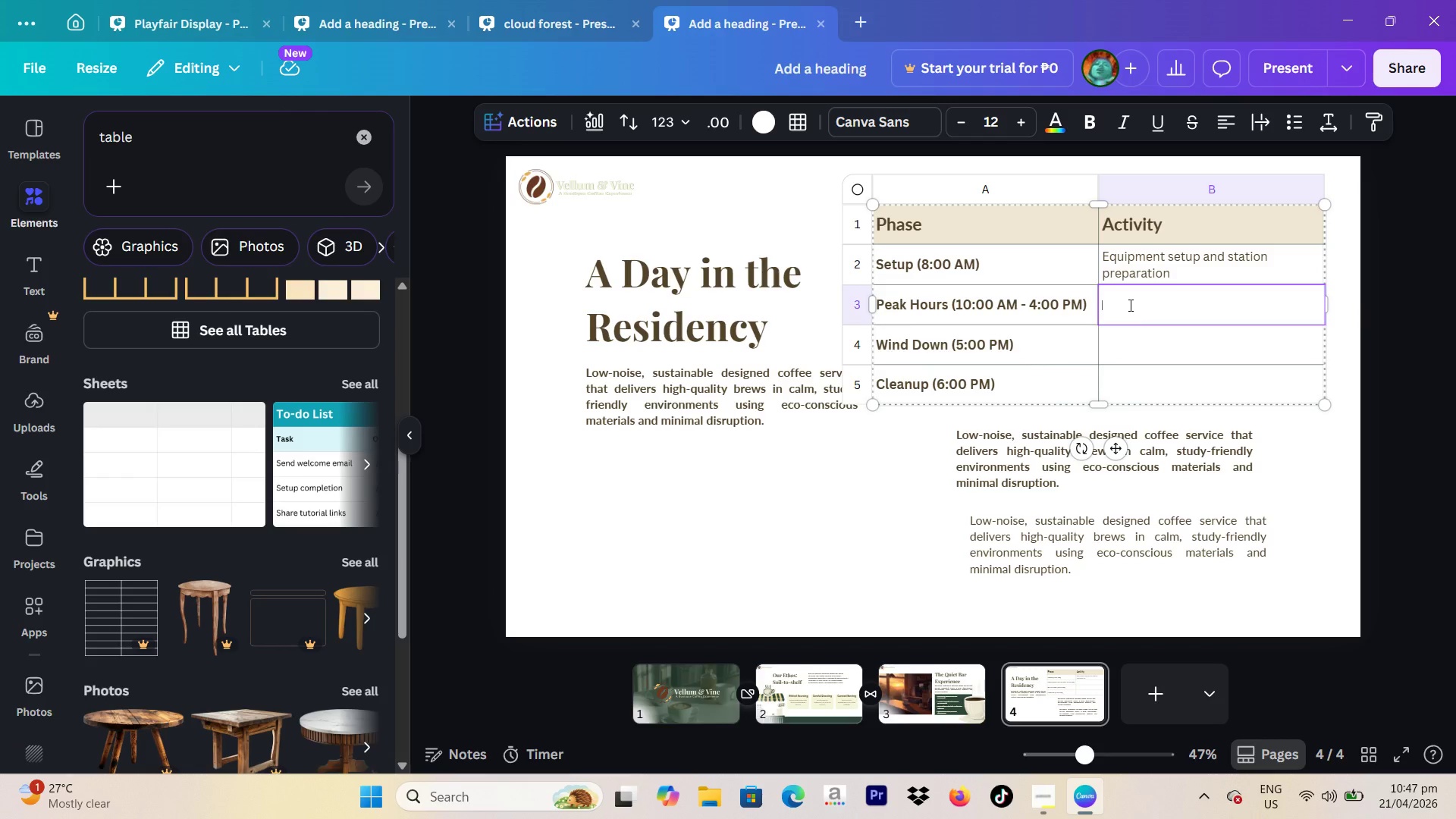 
right_click([1129, 305])
 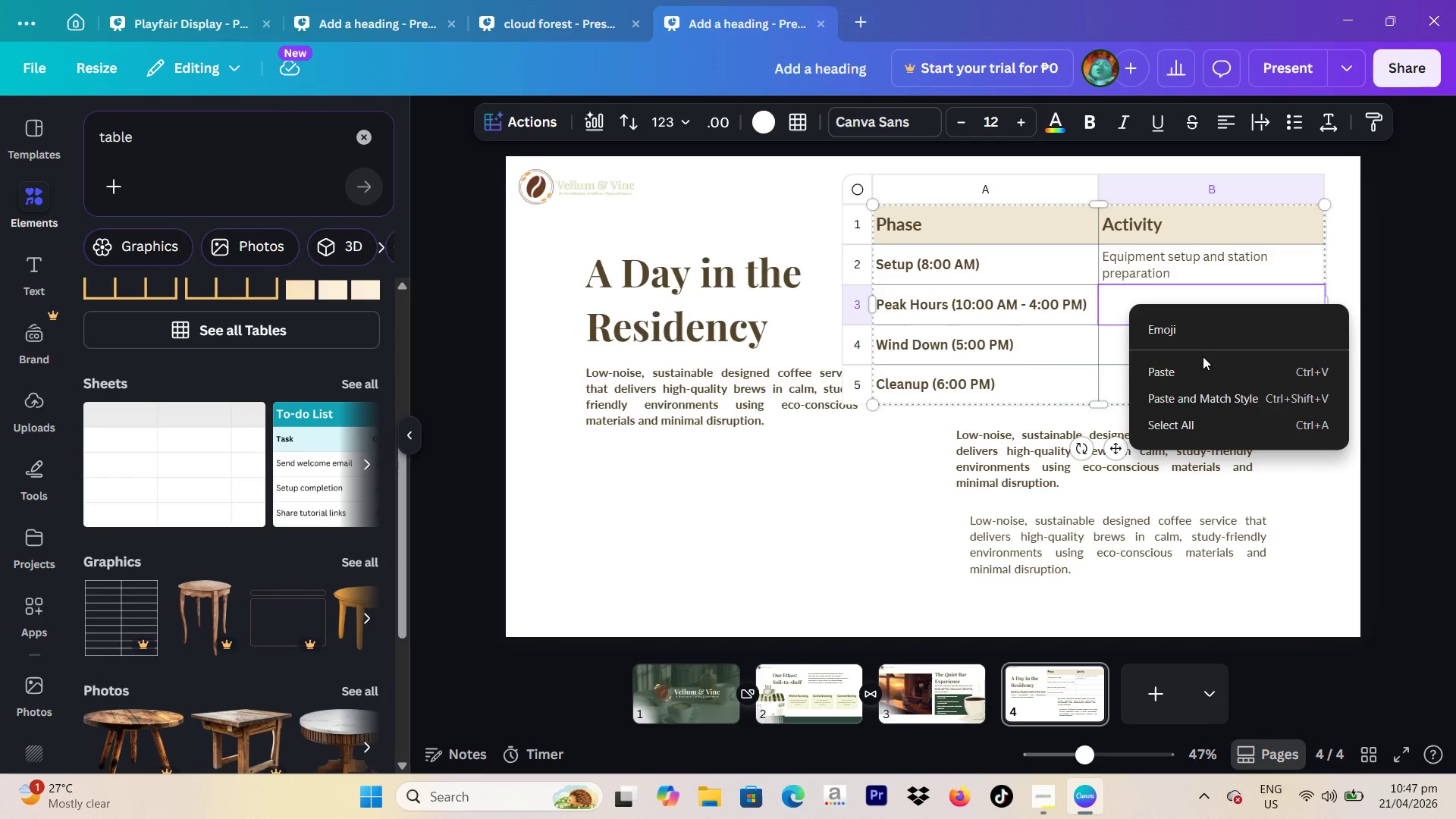 
left_click([1202, 369])
 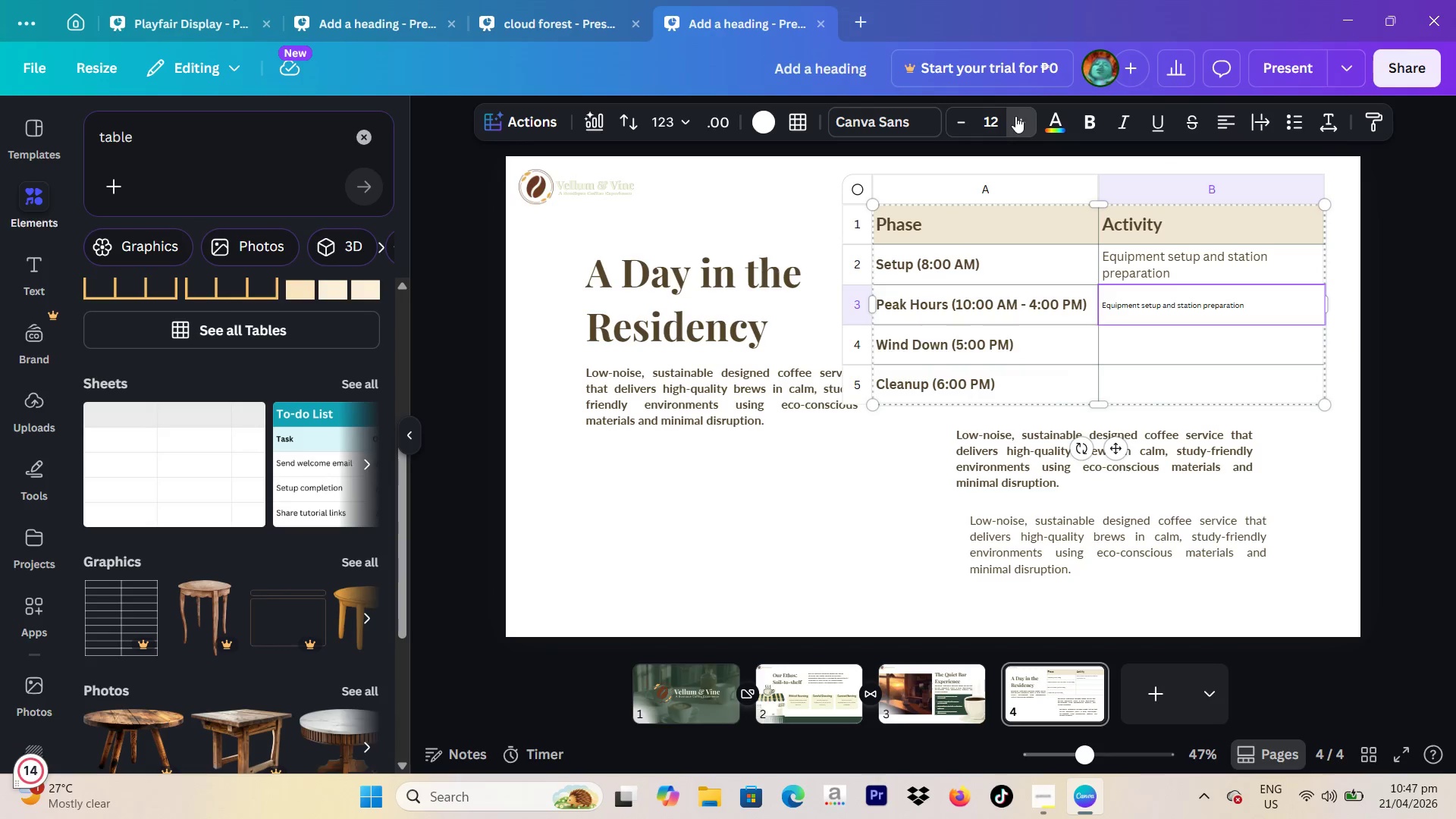 
left_click([1015, 116])
 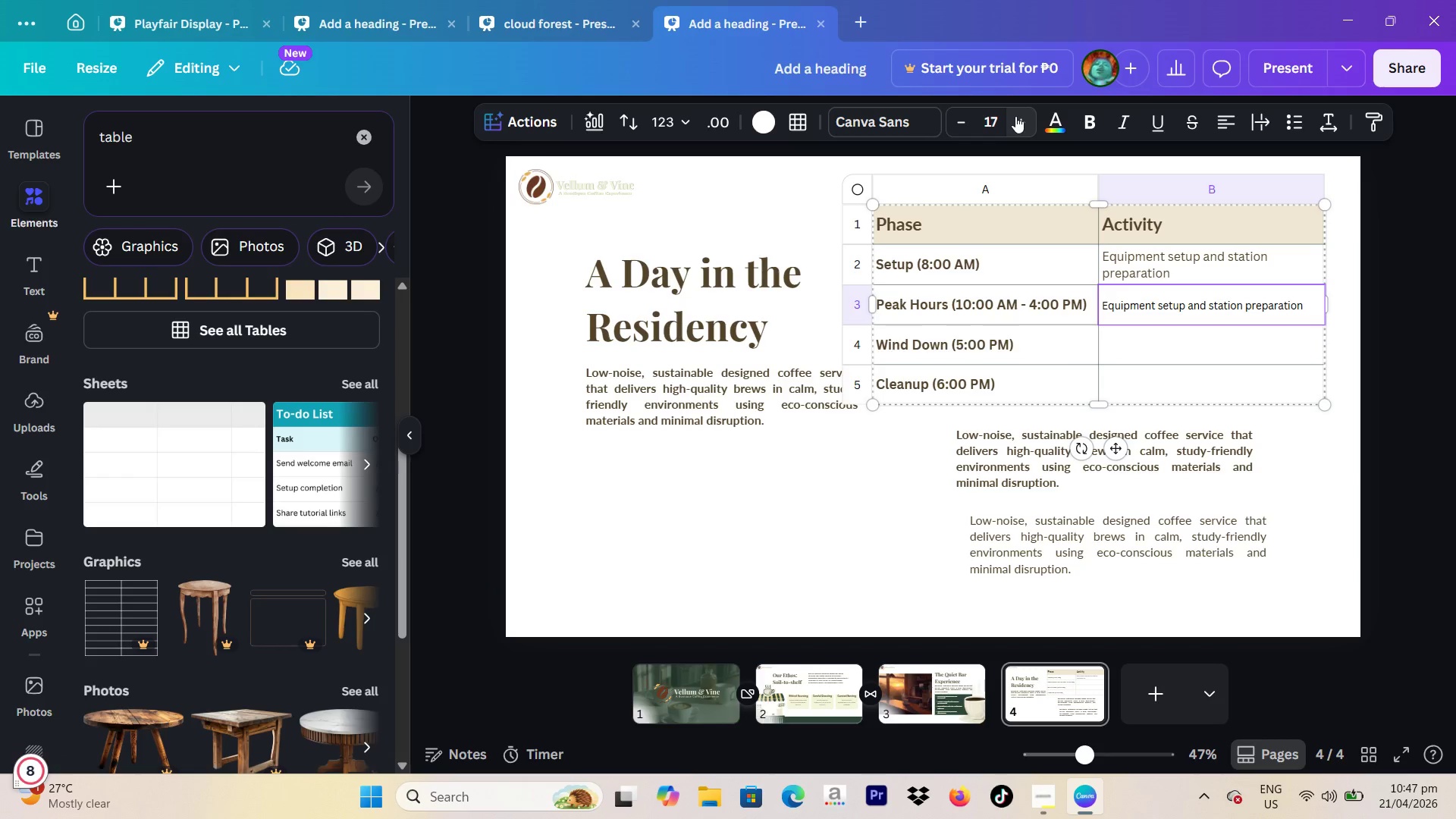 
left_click([1015, 116])
 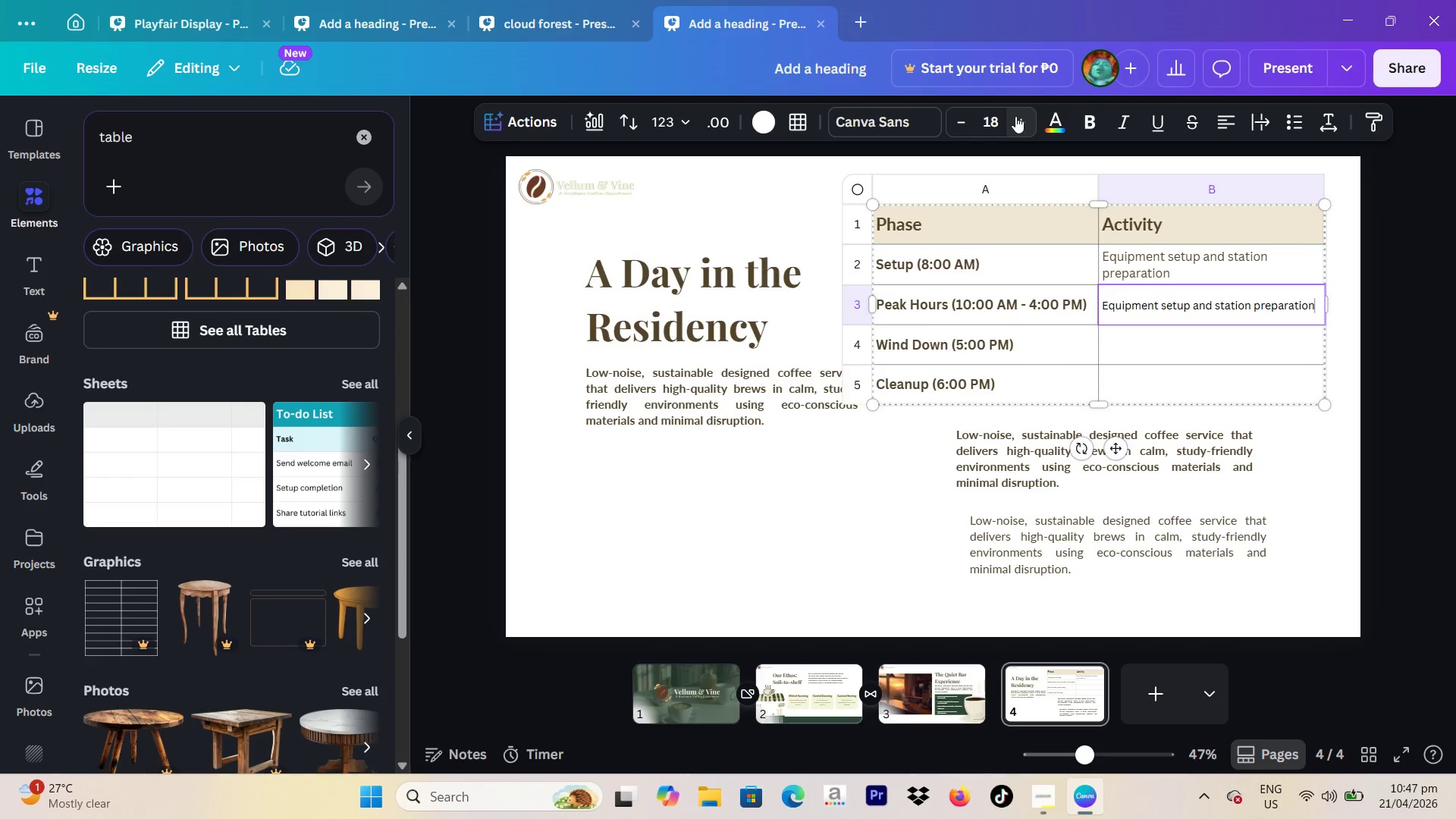 
left_click([1015, 116])
 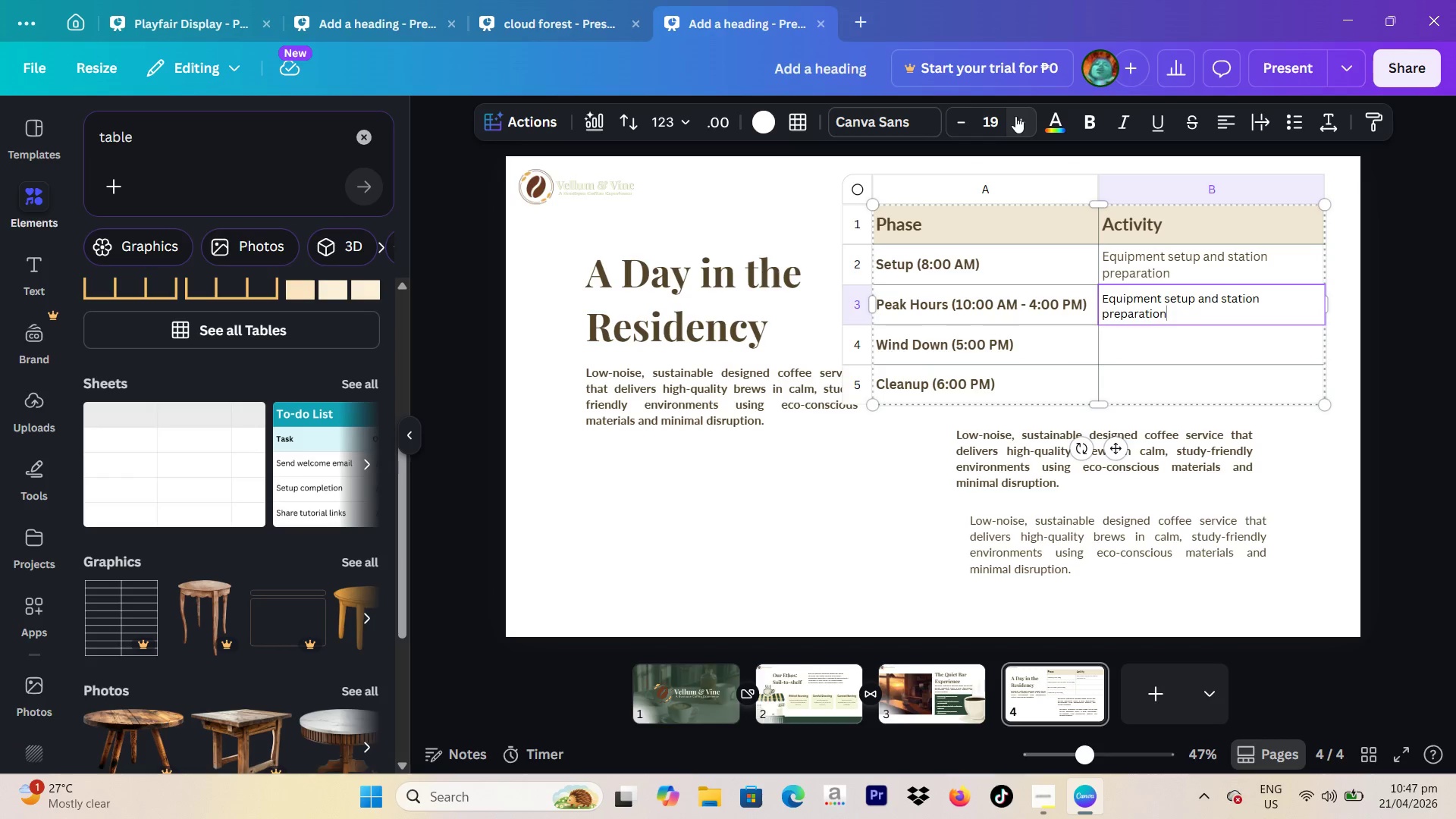 
left_click([1015, 116])
 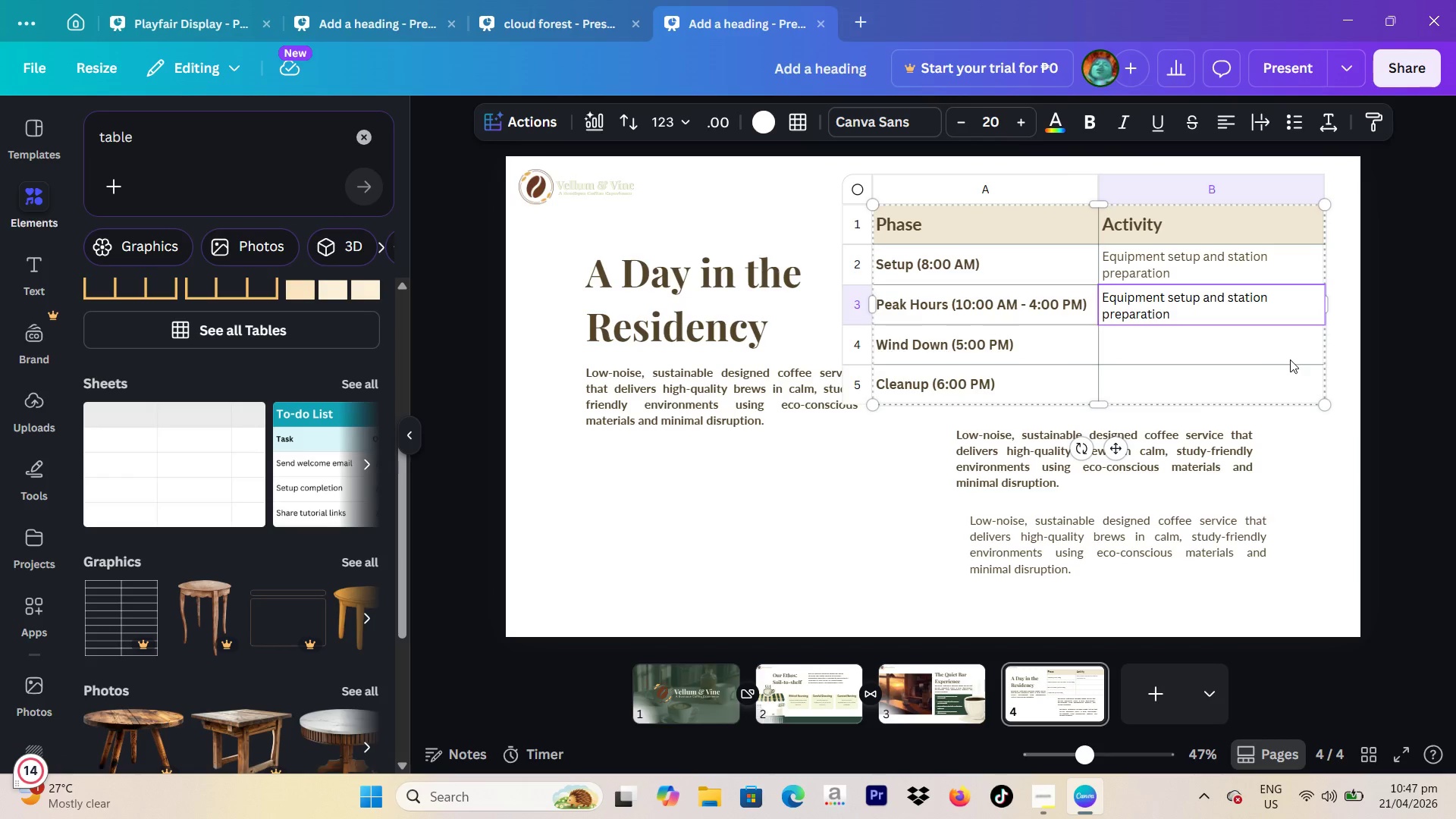 
wait(5.66)
 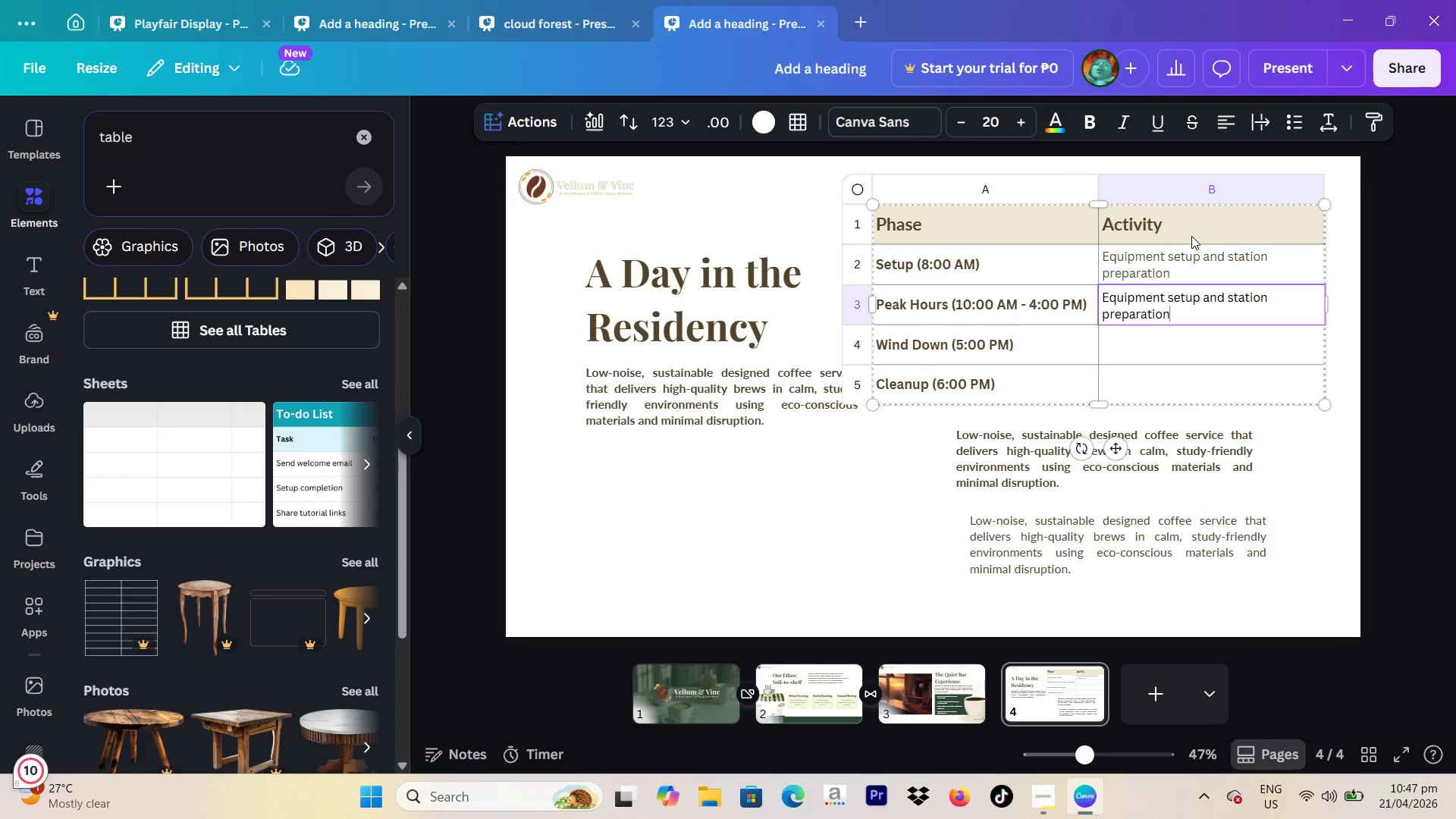 
left_click_drag(start_coordinate=[1207, 317], to_coordinate=[1102, 287])
 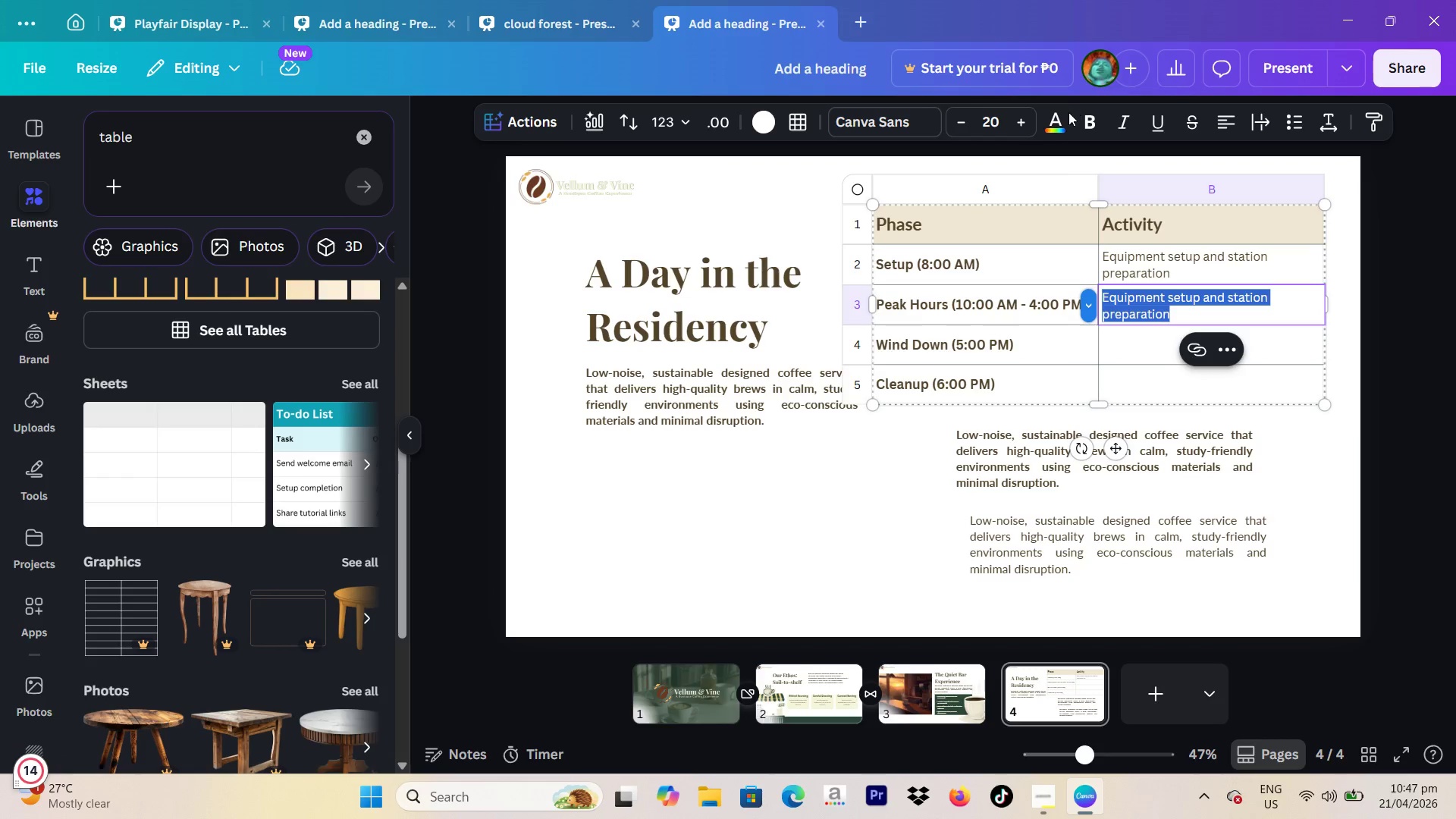 
left_click([1054, 119])
 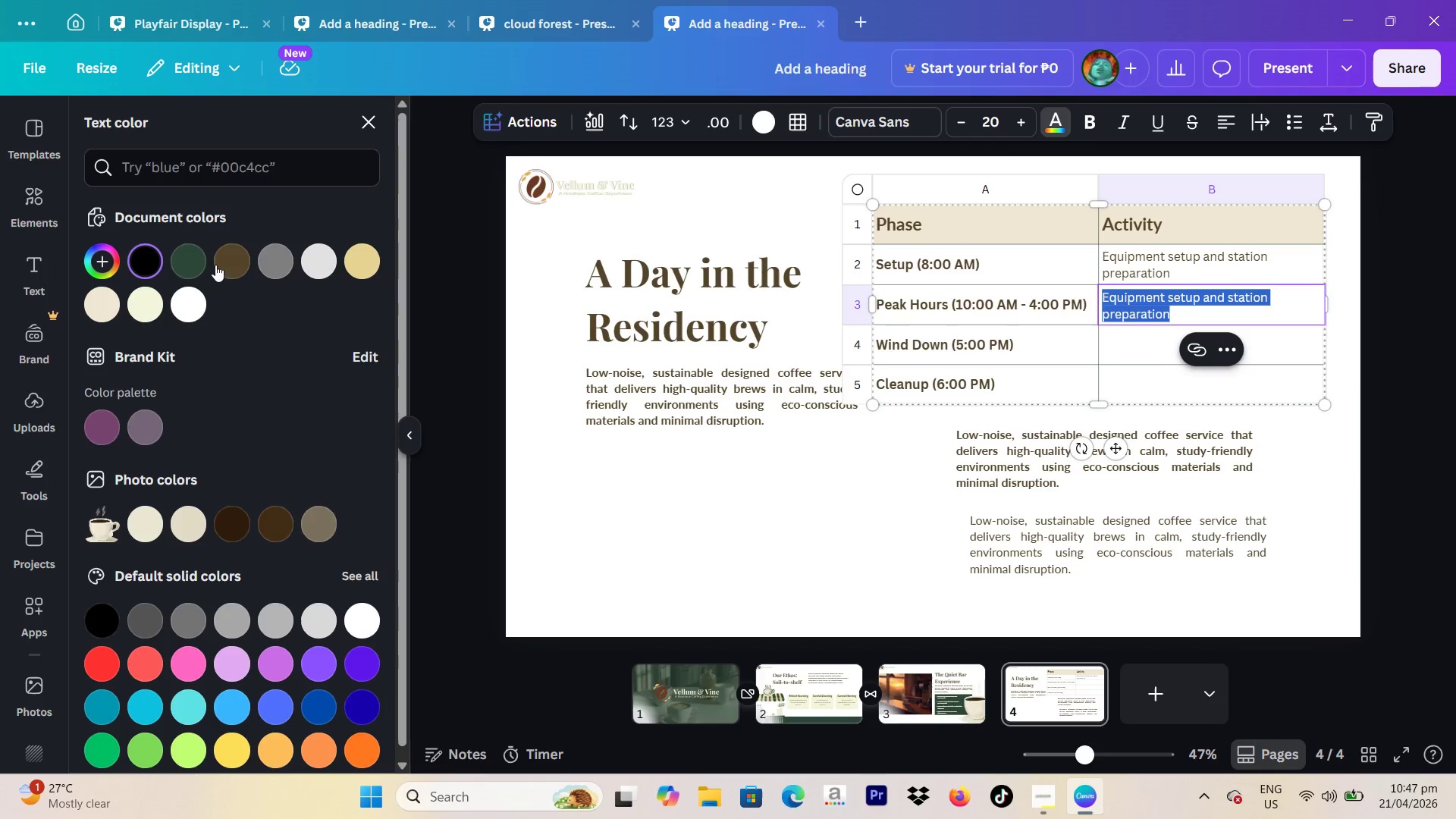 
left_click([233, 257])
 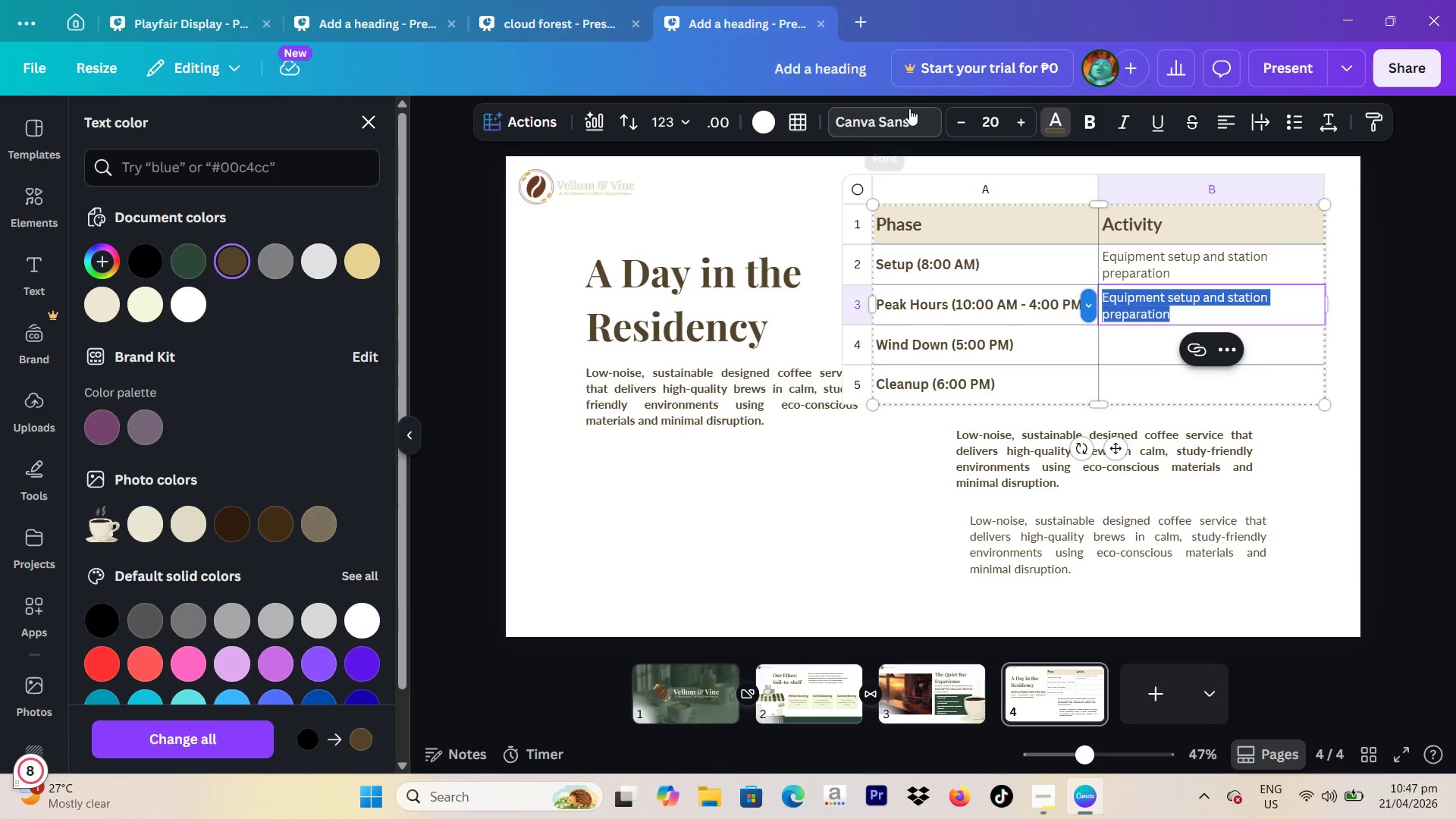 
left_click([909, 115])
 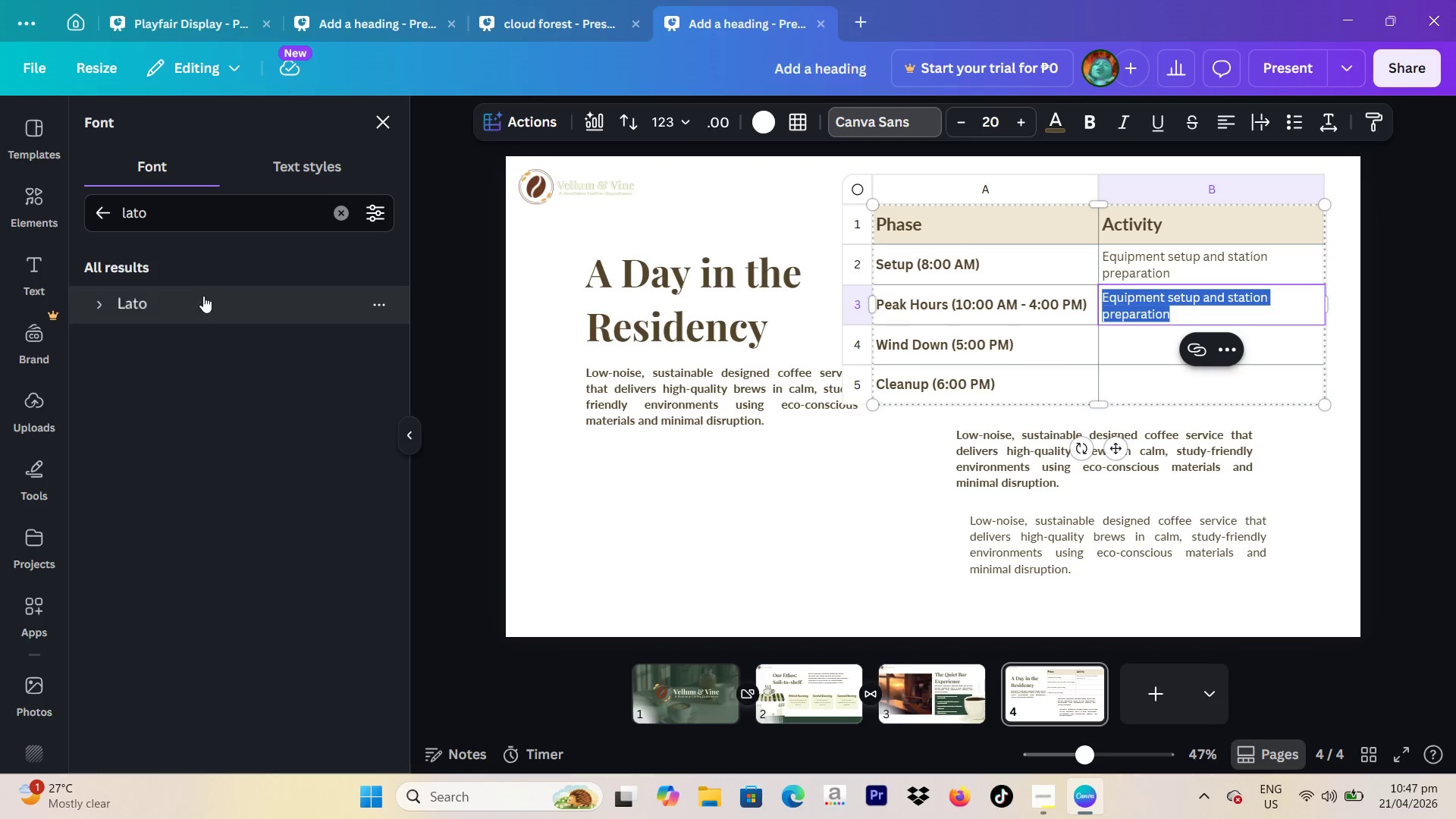 
left_click([203, 300])
 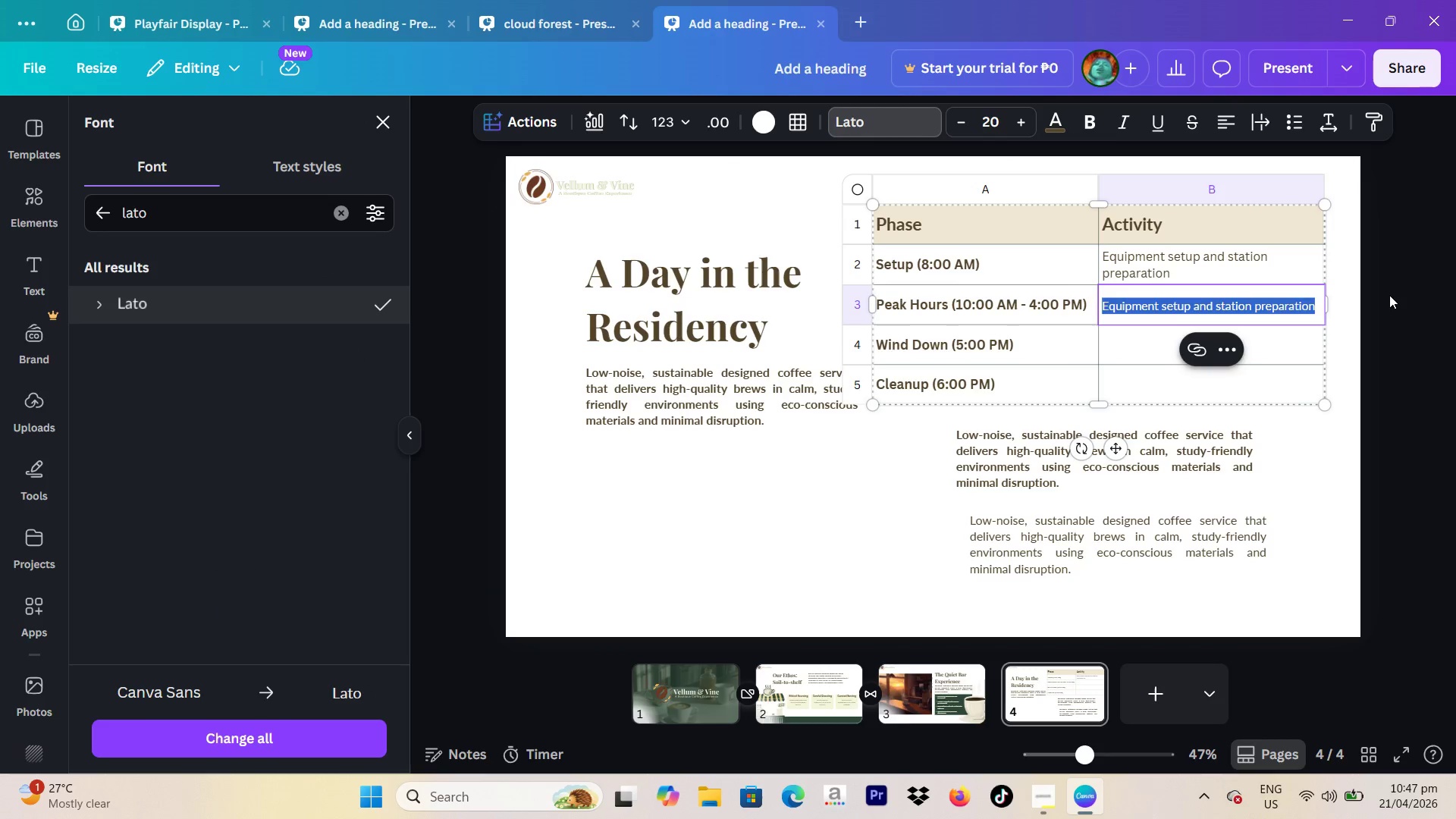 
double_click([1259, 270])
 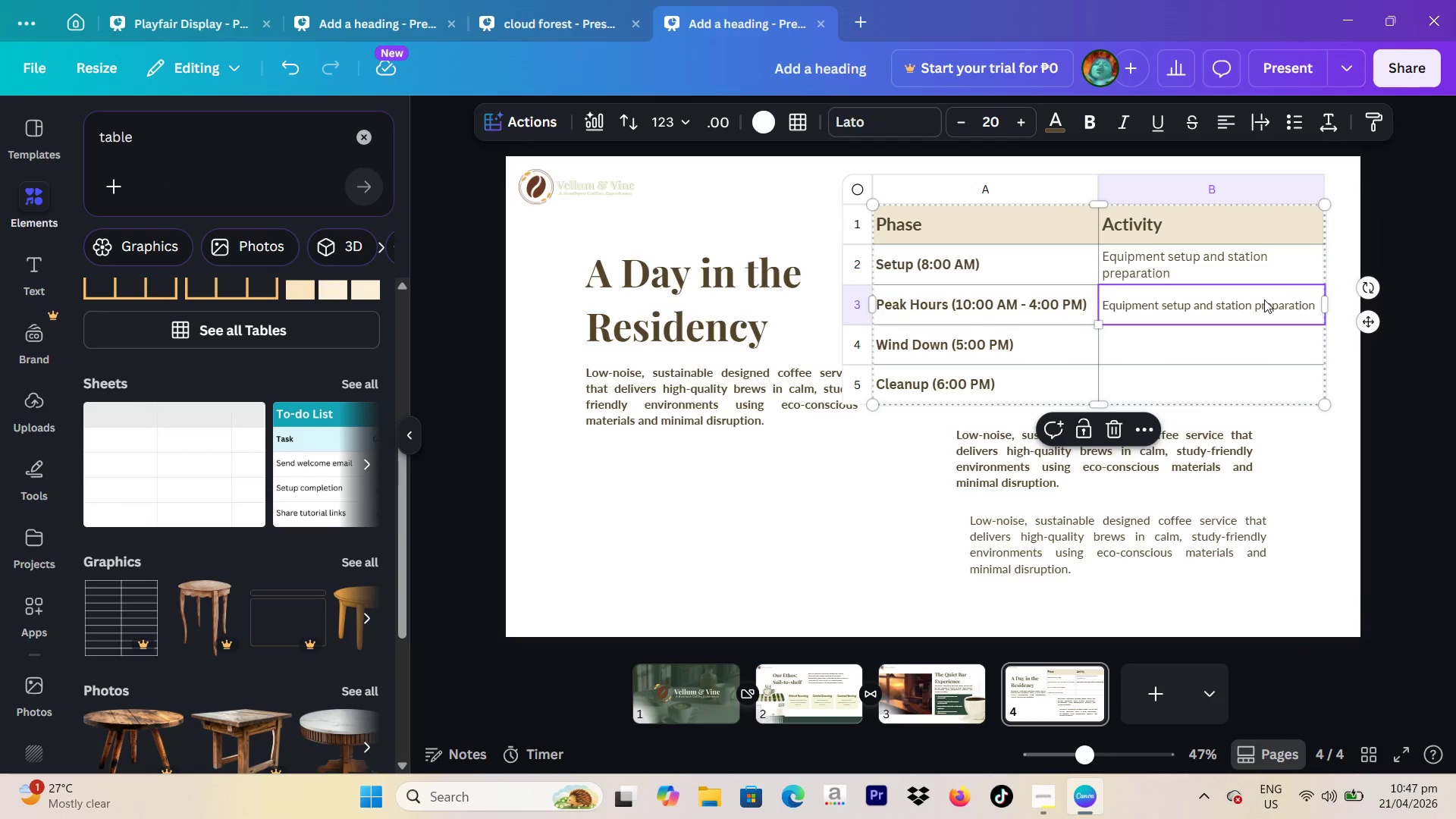 
double_click([1263, 300])
 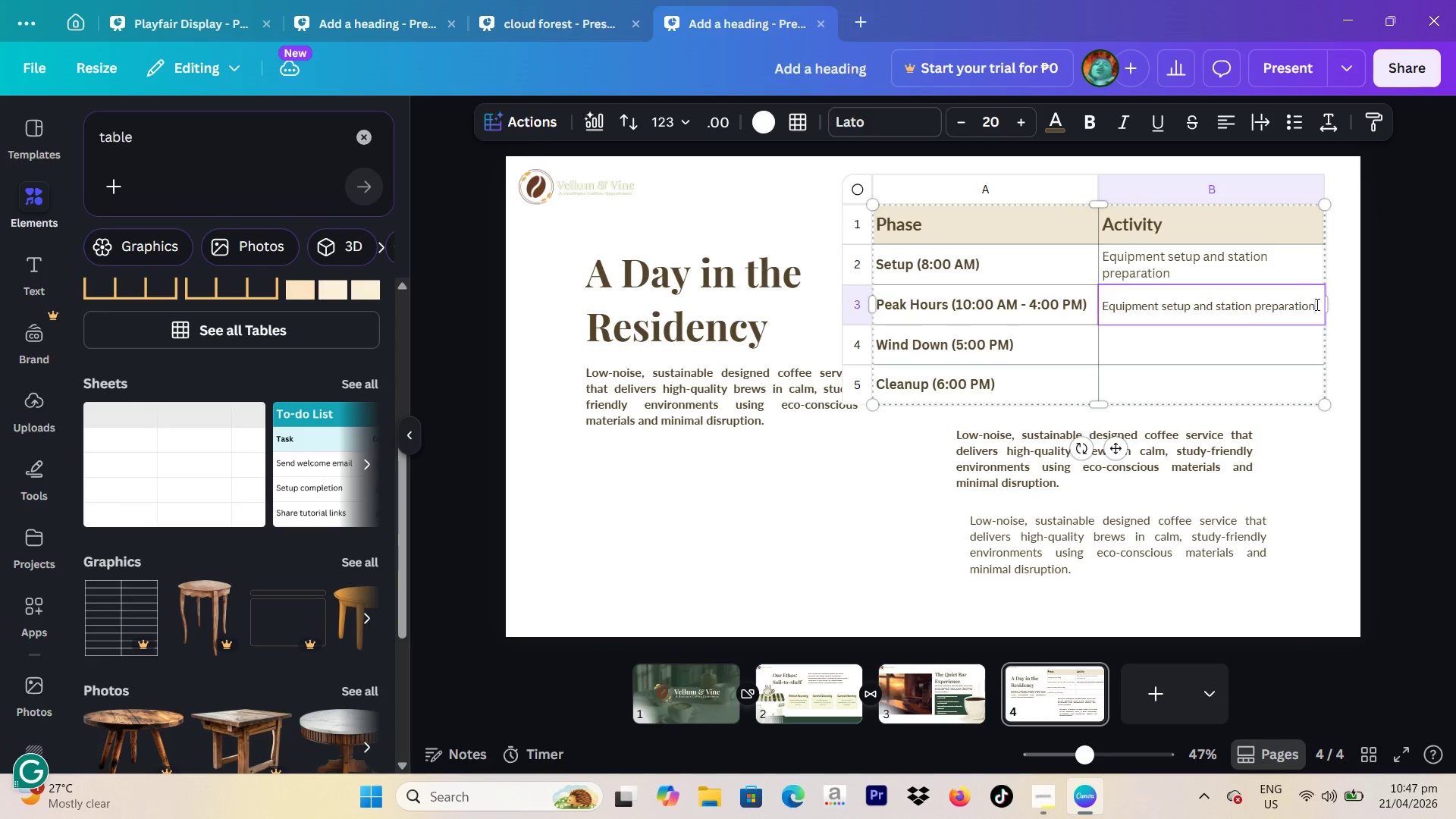 
left_click_drag(start_coordinate=[1317, 306], to_coordinate=[1099, 300])
 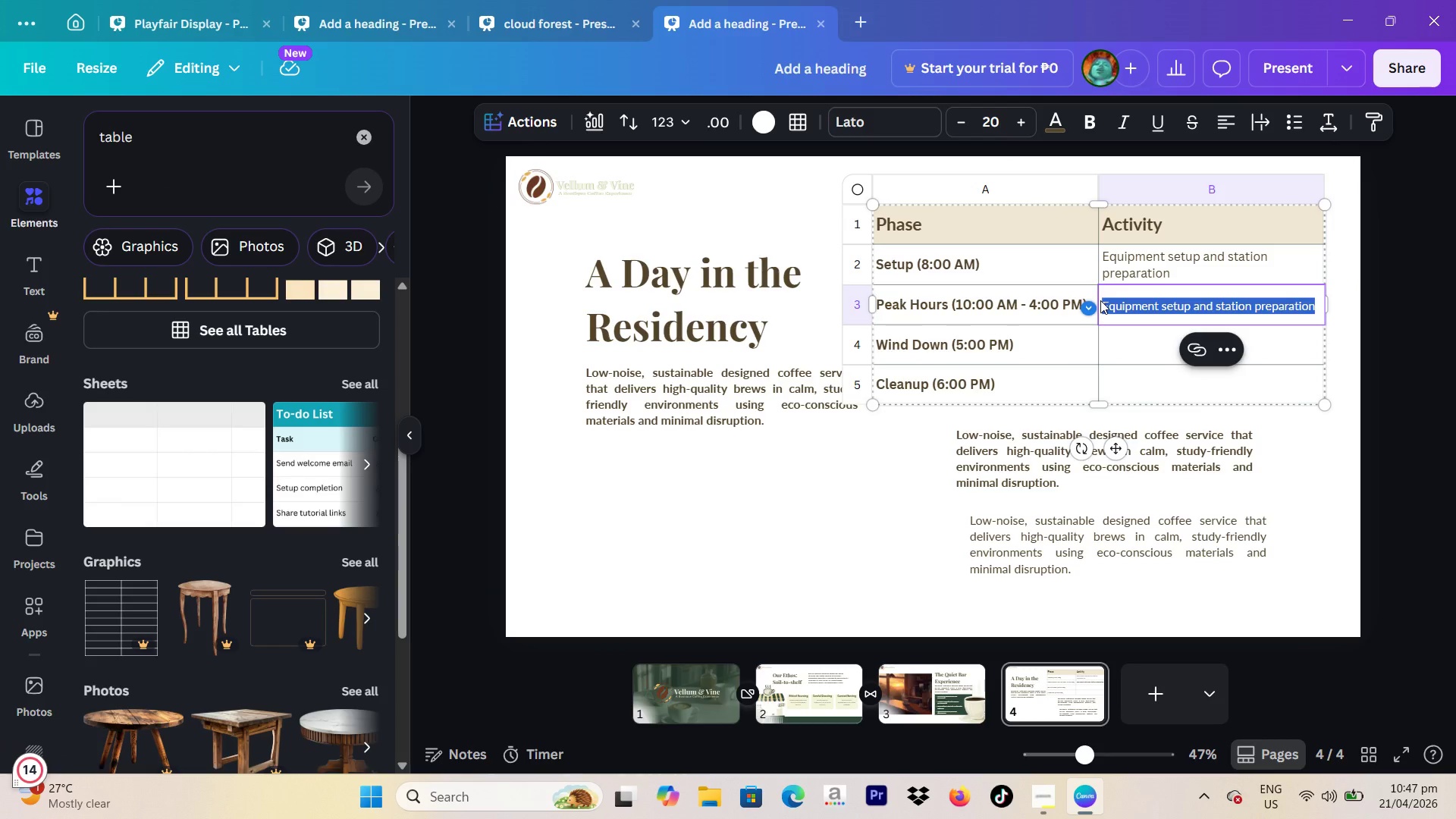 
type(Coffee )
 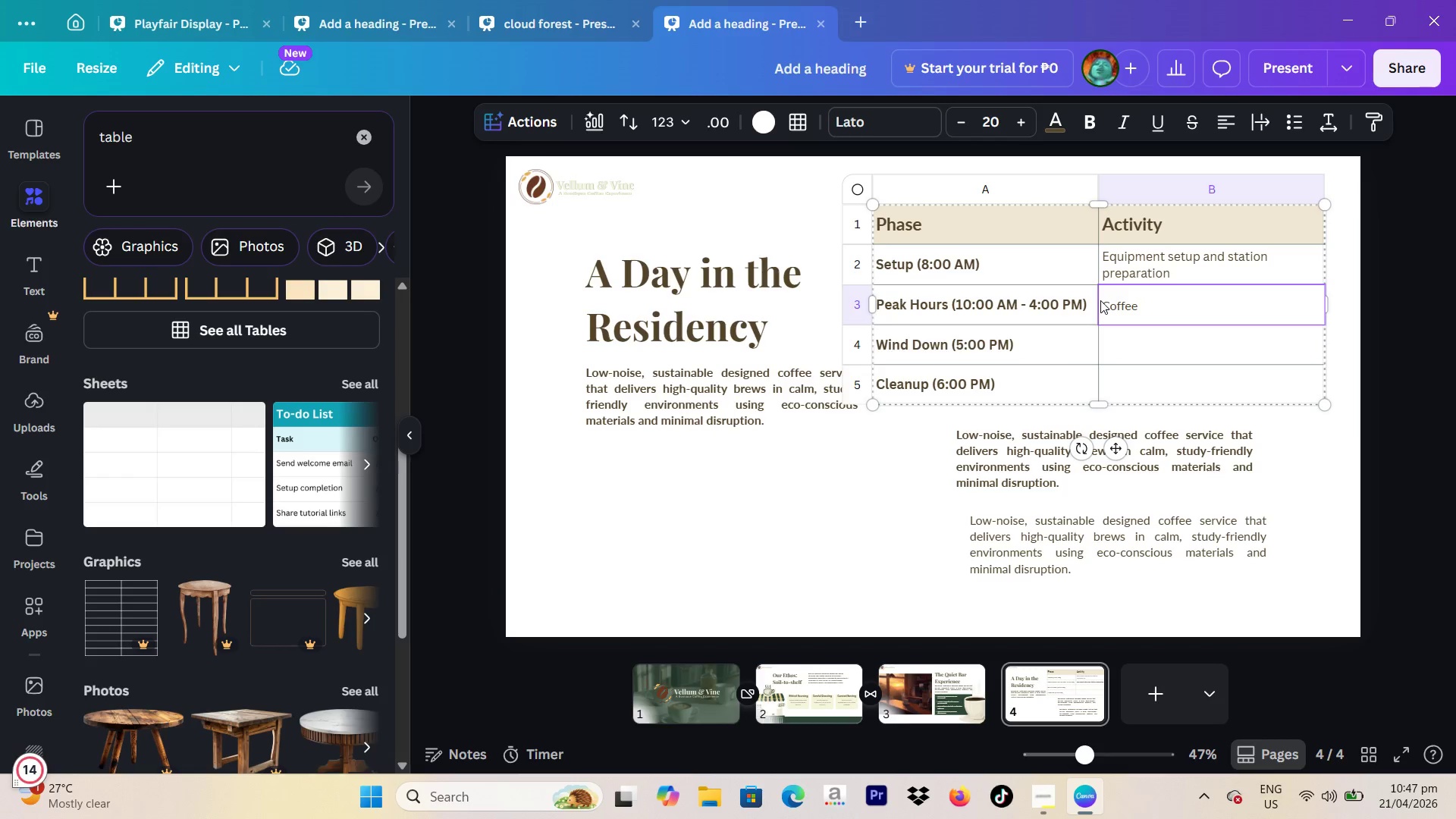 
wait(5.53)
 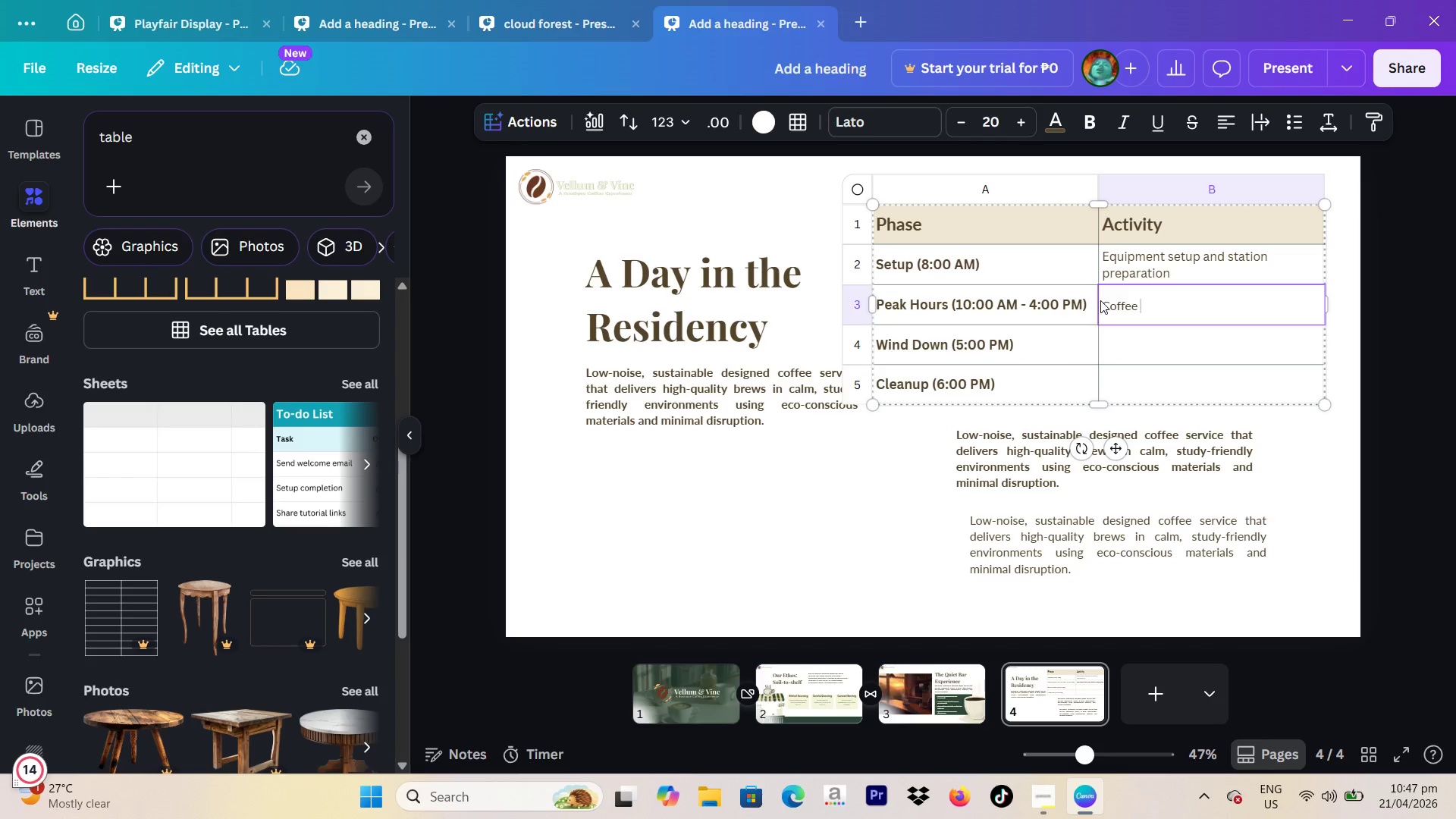 
type(service and )
 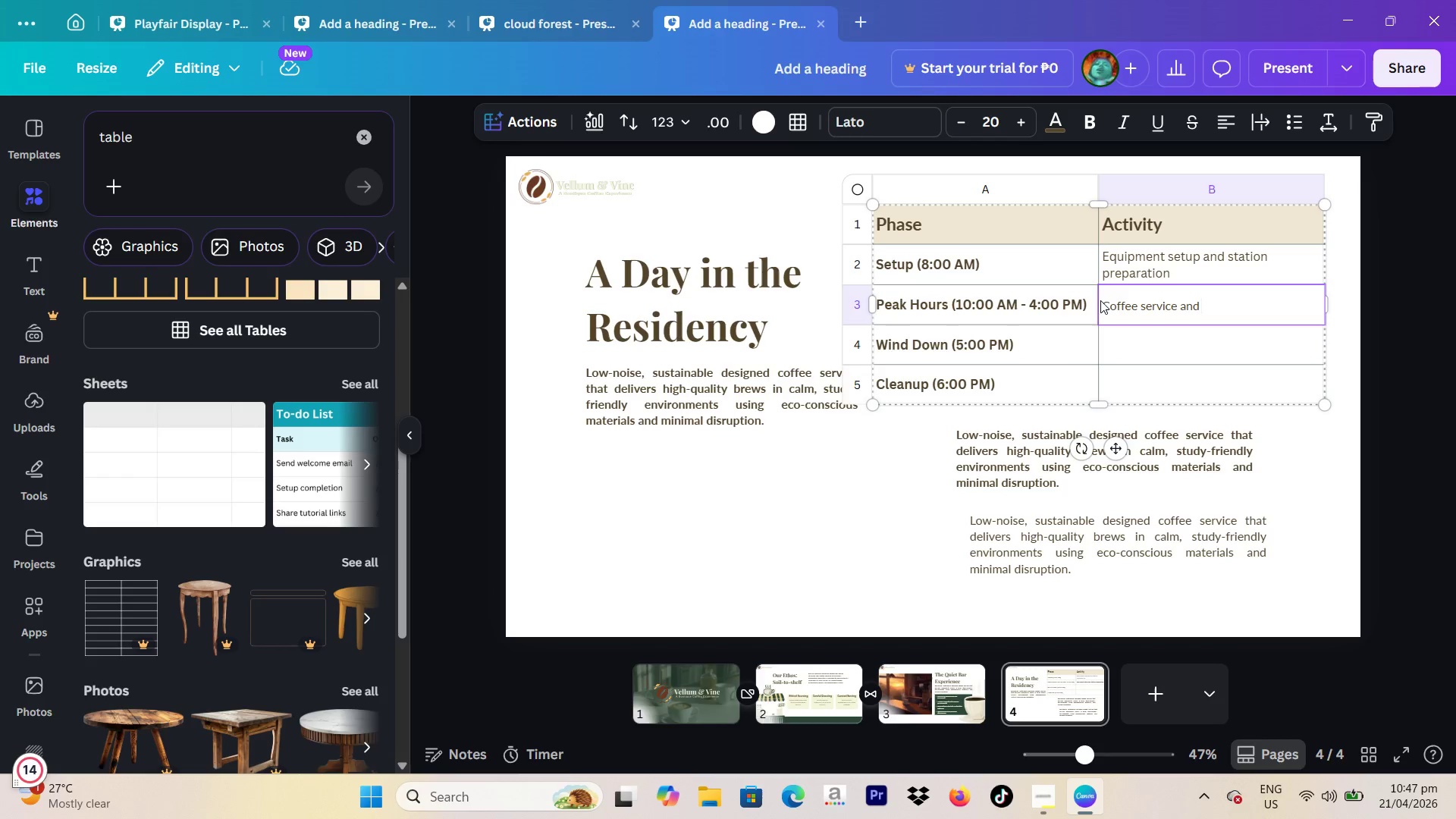 
type(customer engagement)
 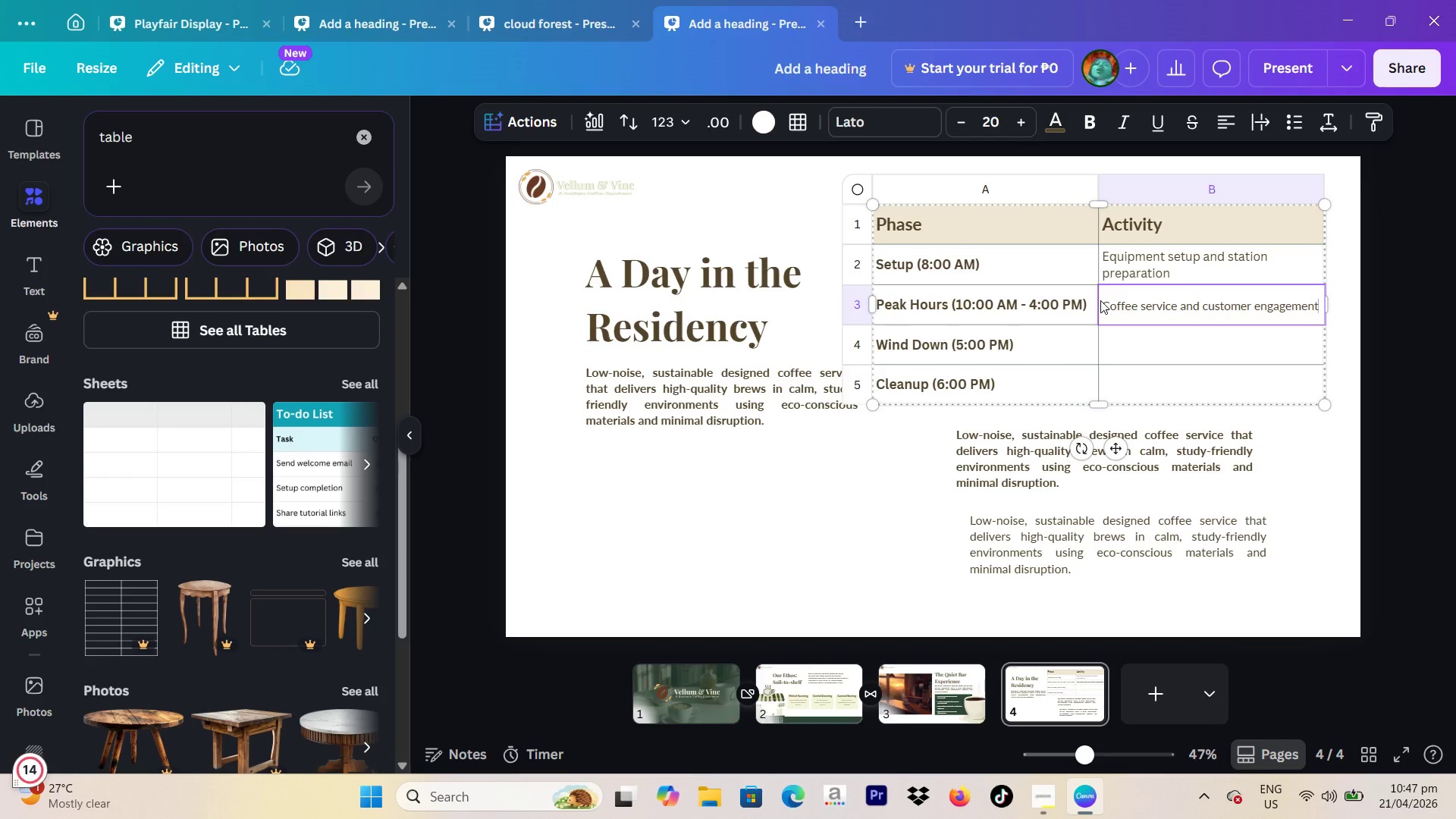 
left_click([1436, 290])
 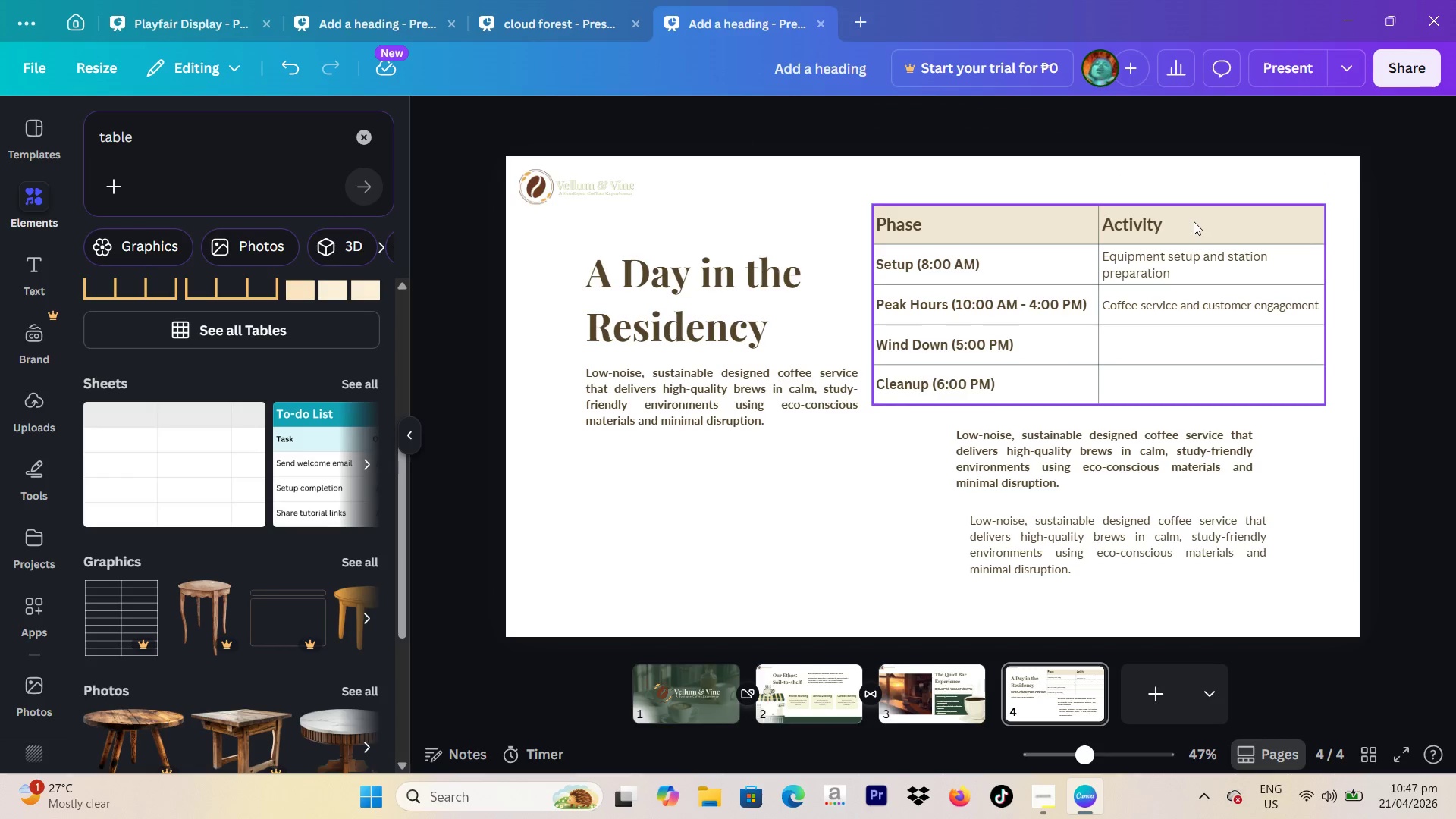 
left_click([1190, 263])
 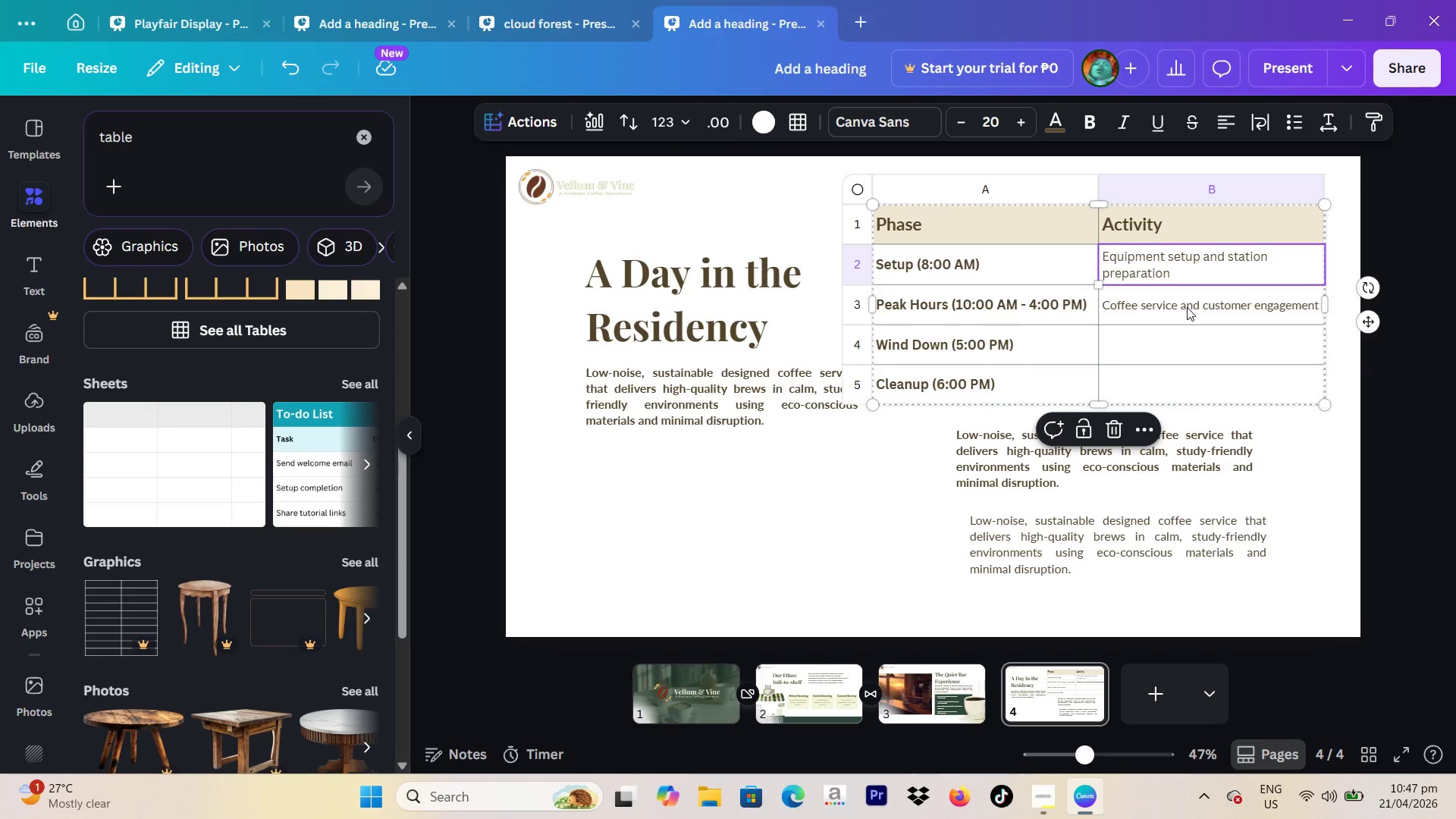 
left_click([1187, 307])
 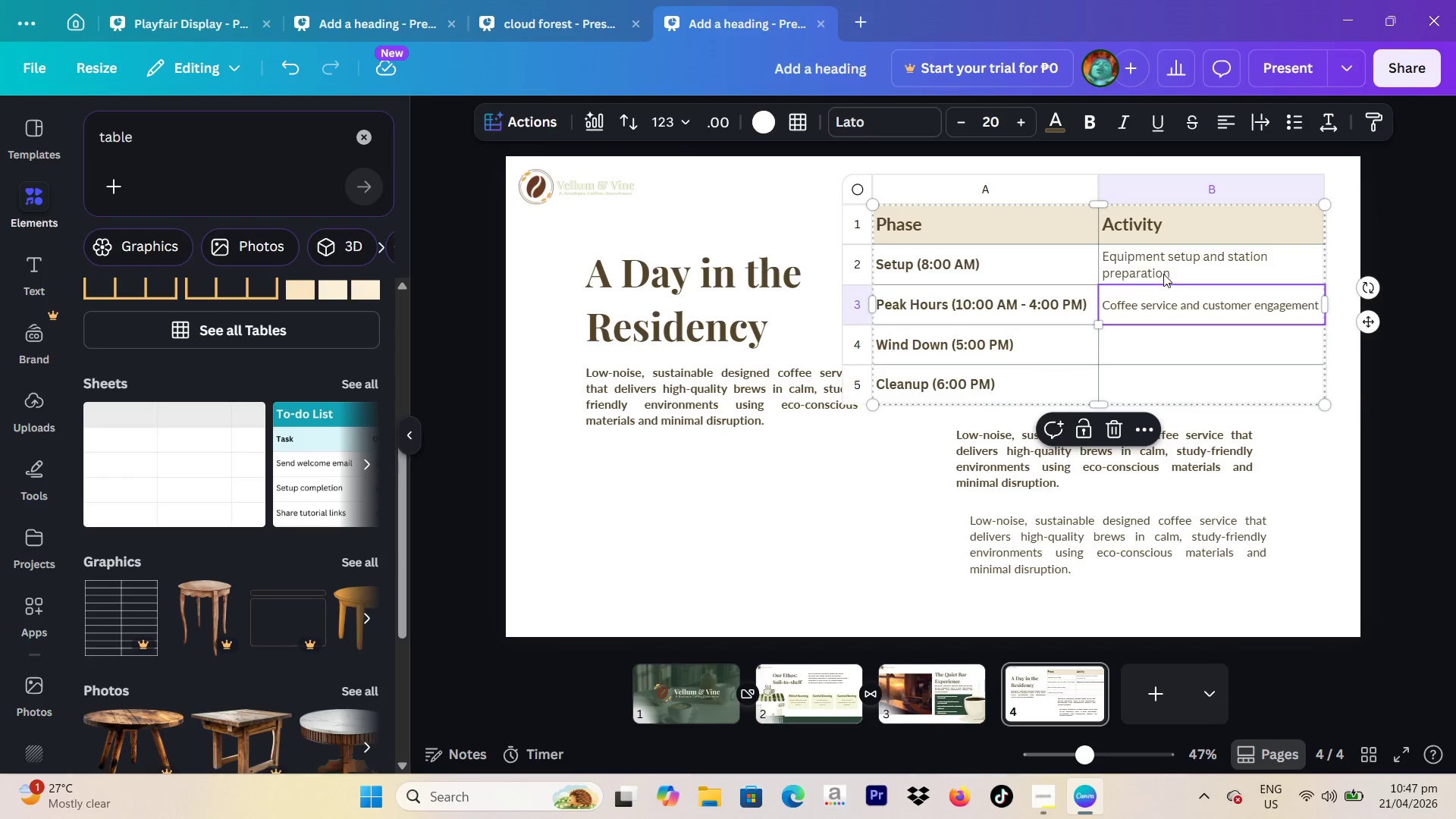 
left_click([1163, 274])
 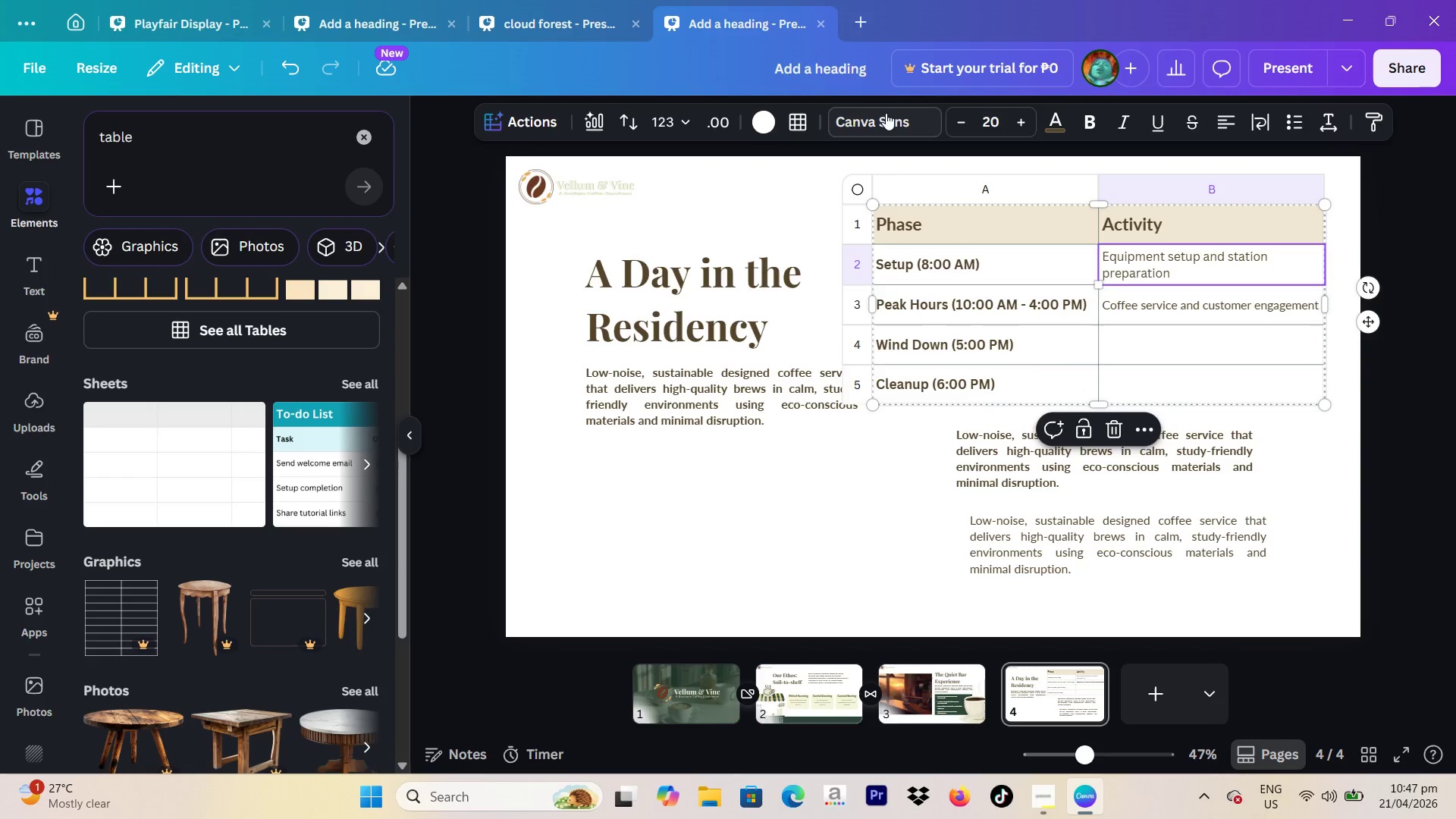 
left_click([886, 113])
 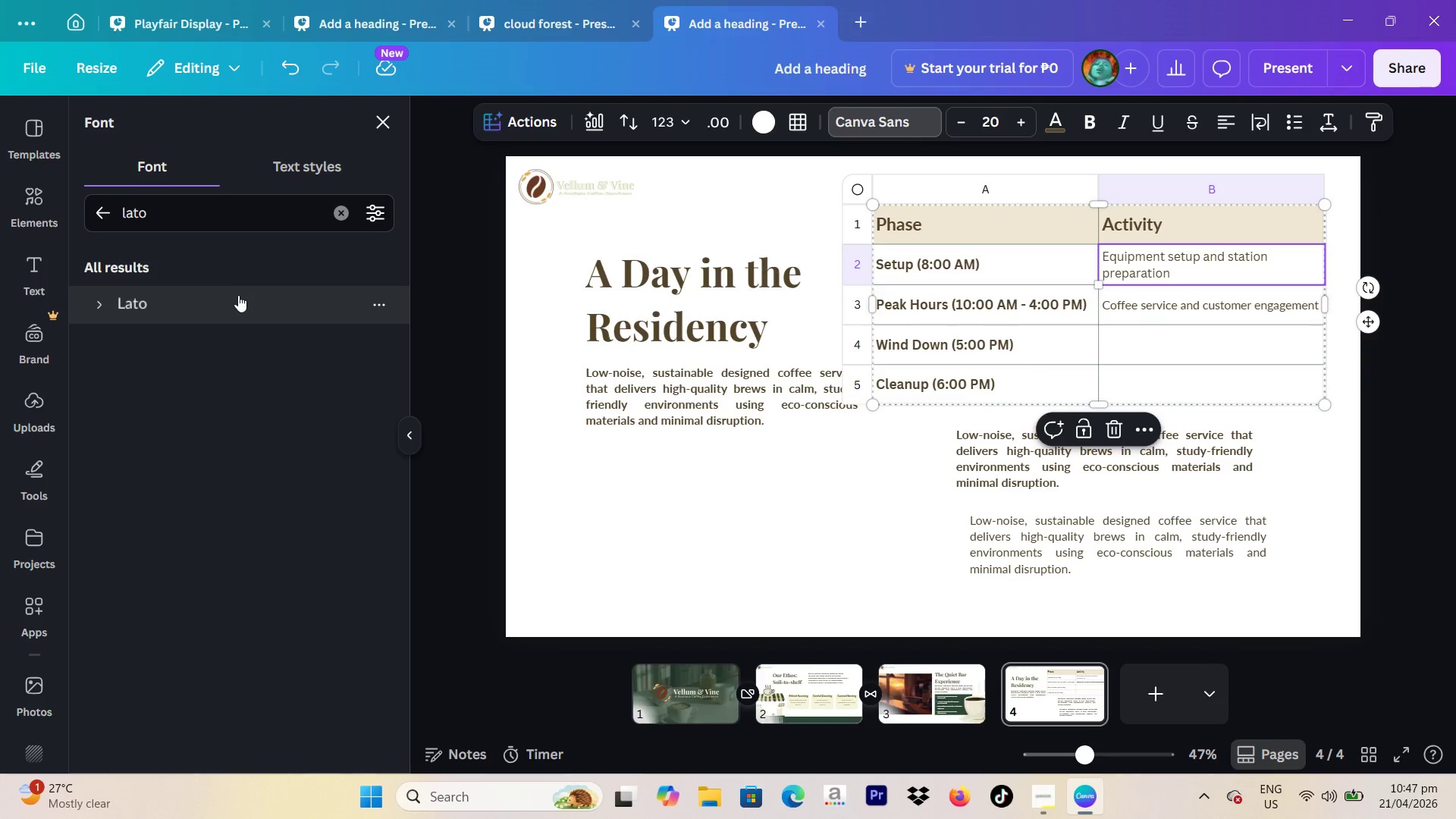 
left_click([238, 302])
 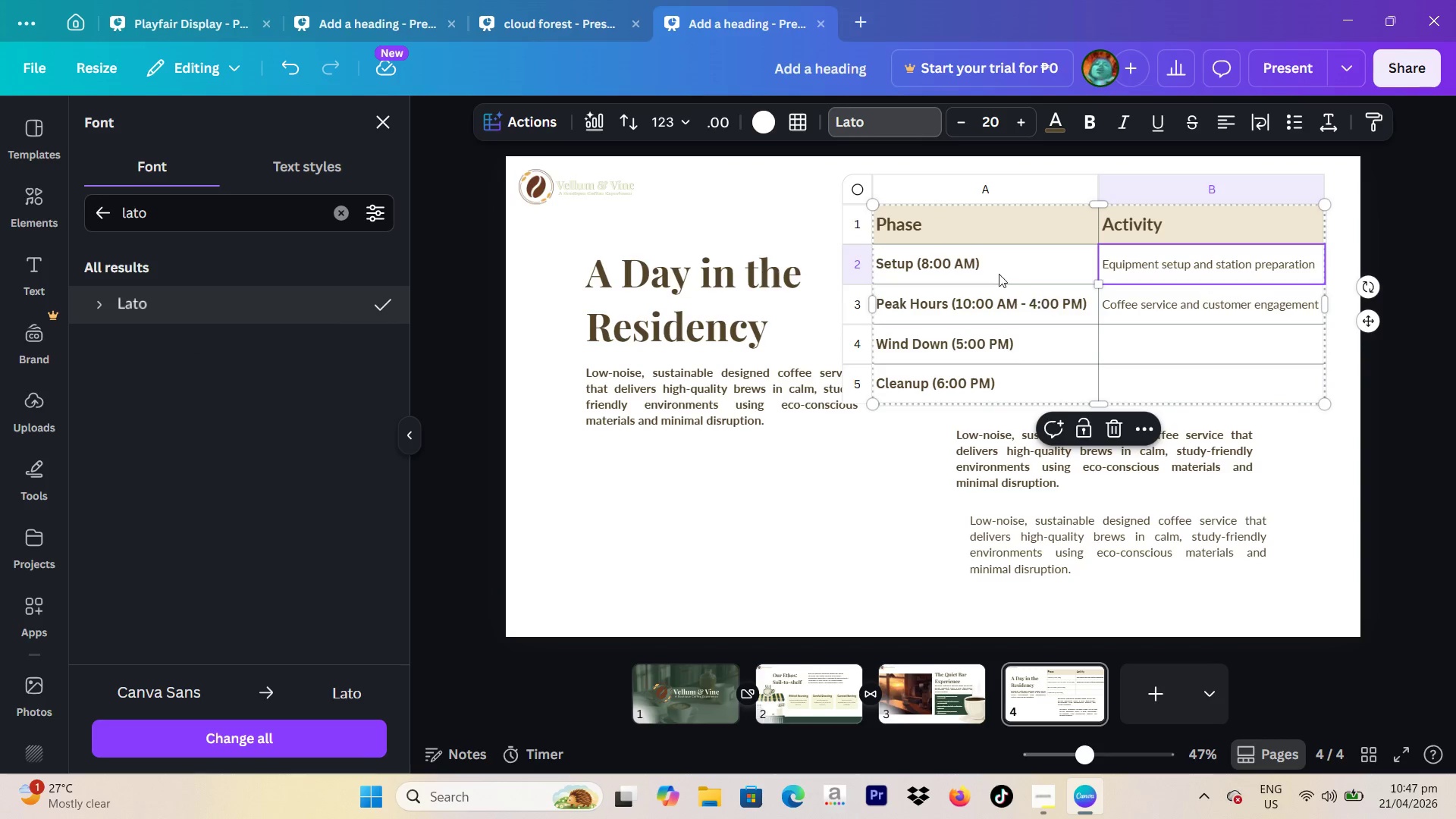 
left_click([978, 269])
 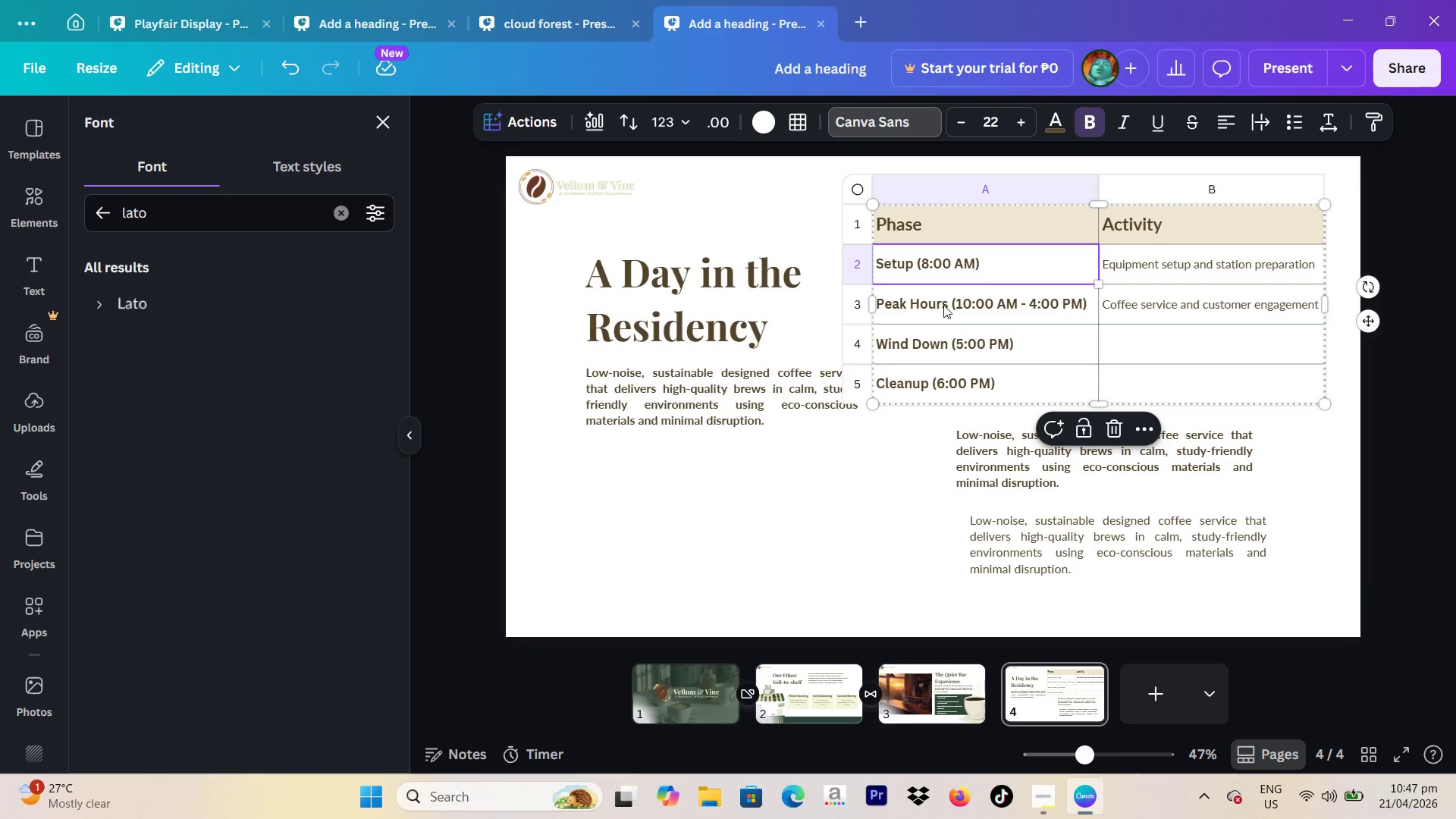 
left_click([914, 124])
 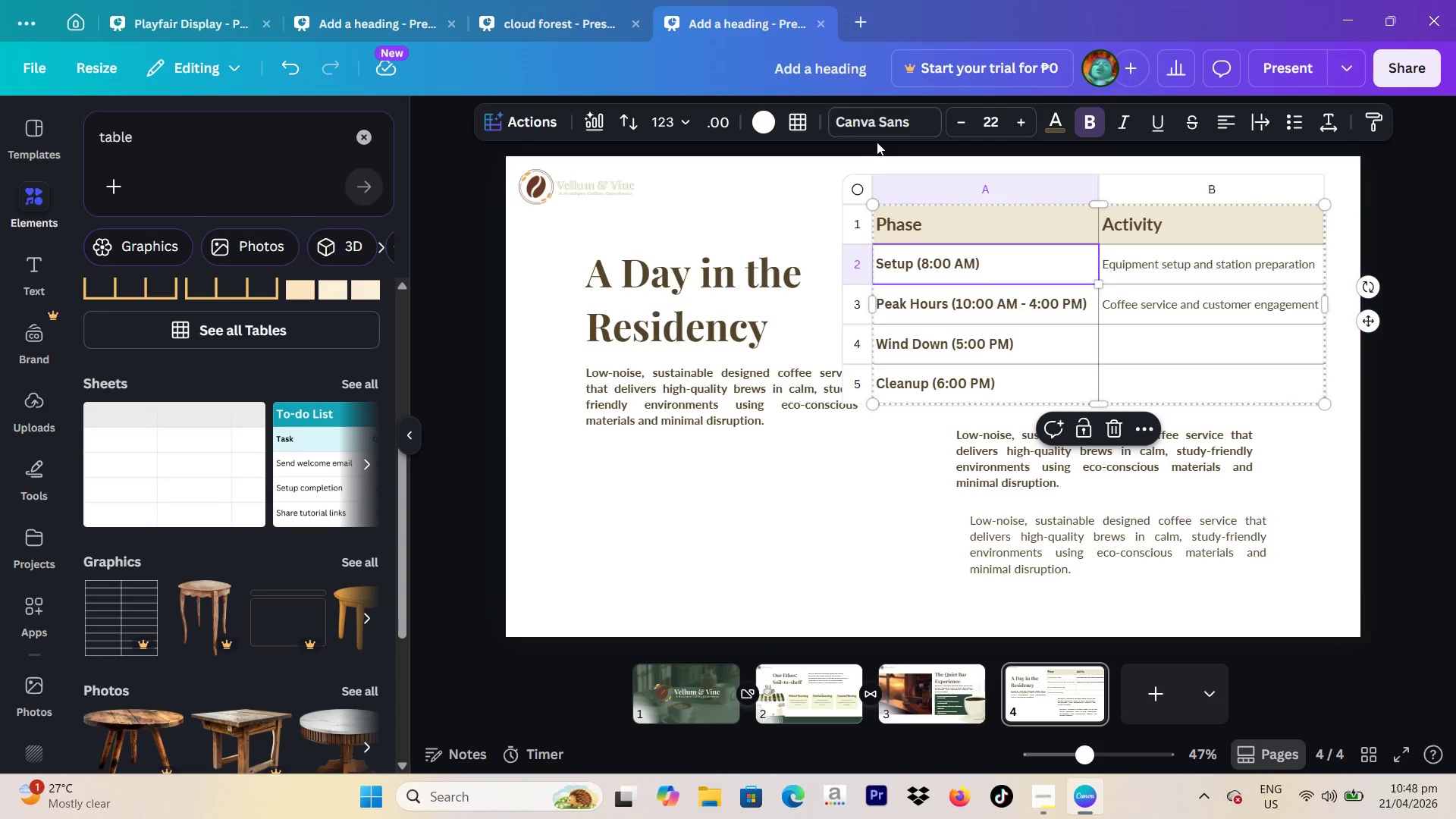 
left_click([881, 123])
 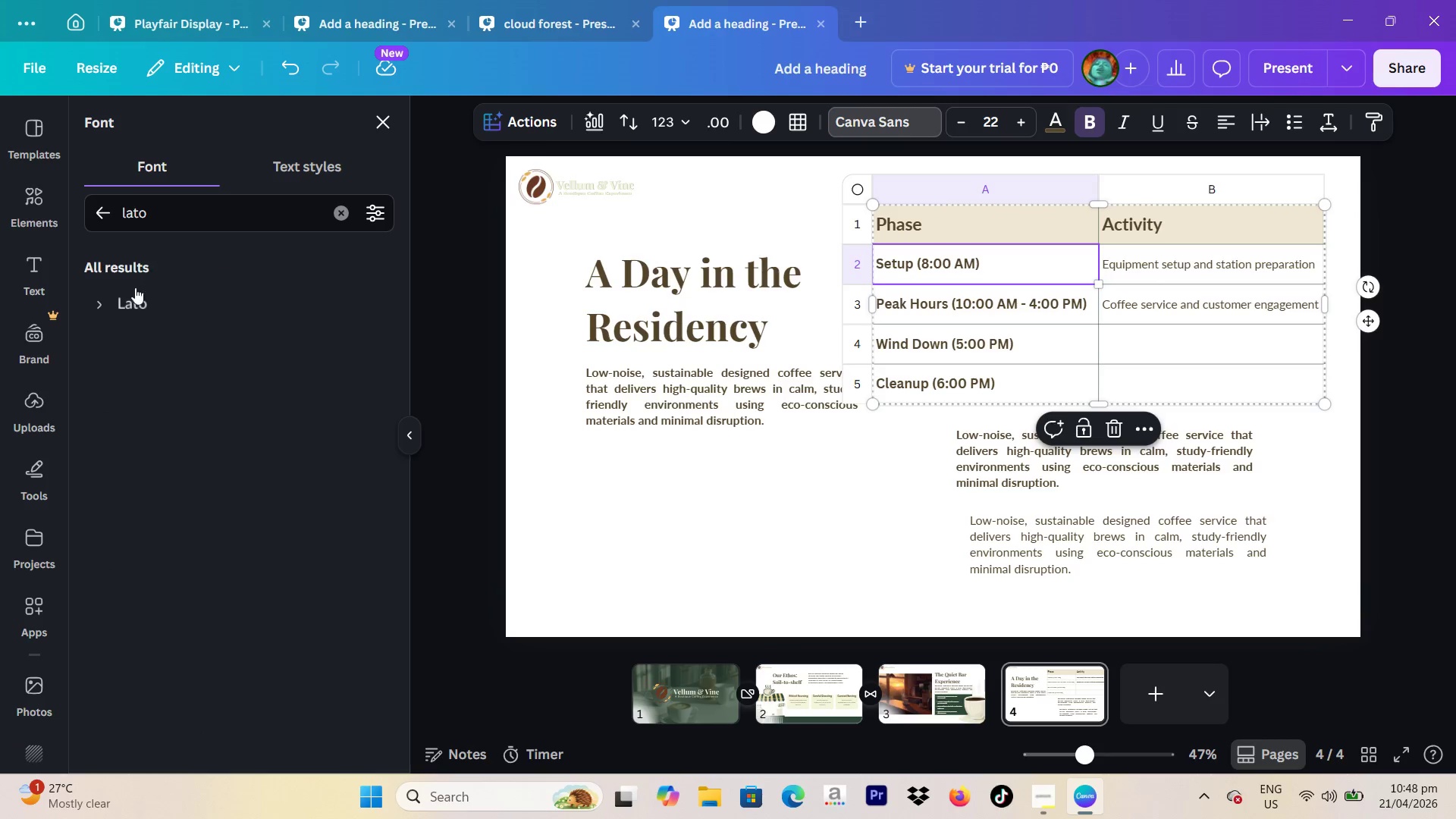 
left_click([133, 297])
 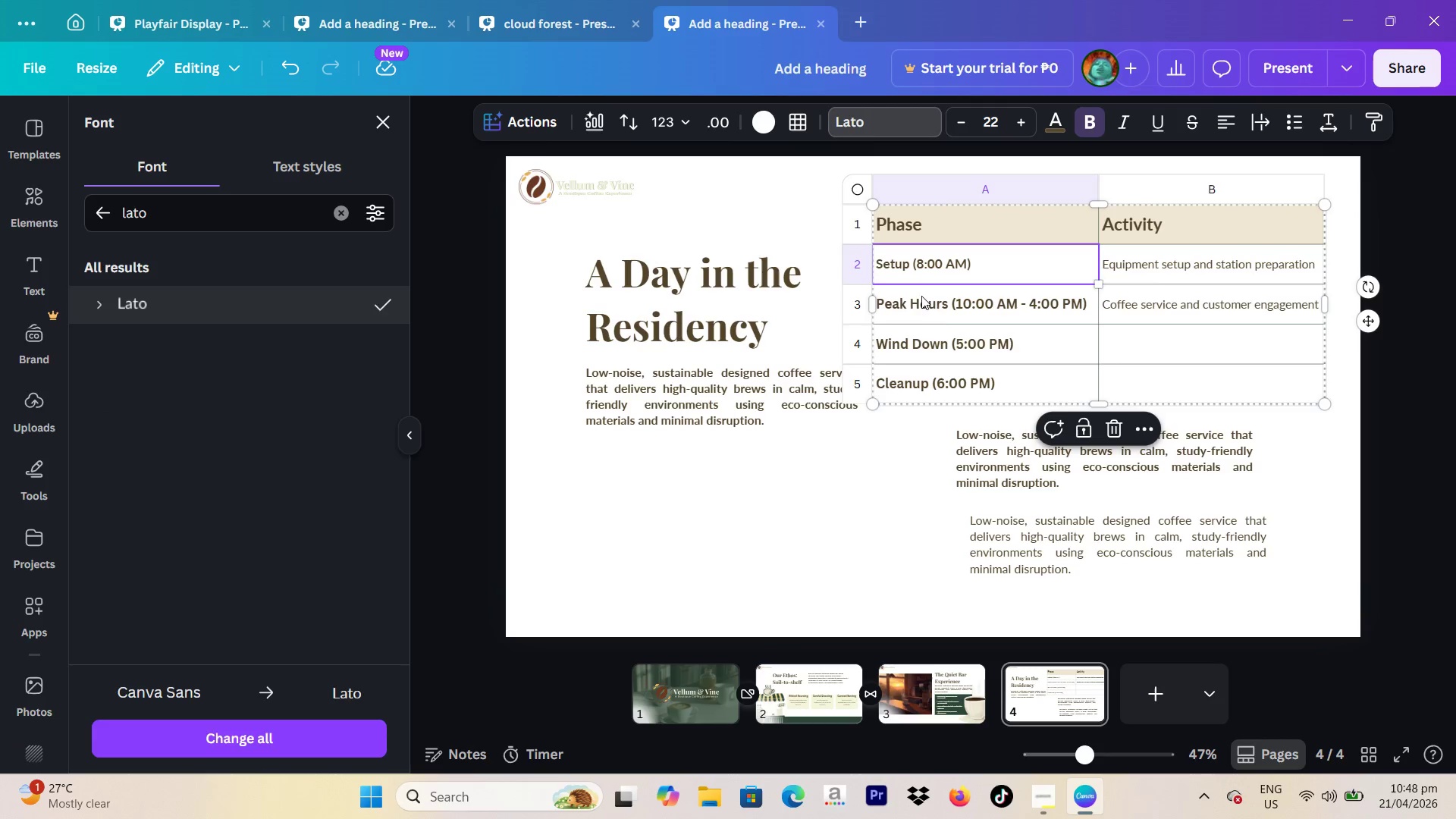 
left_click([939, 306])
 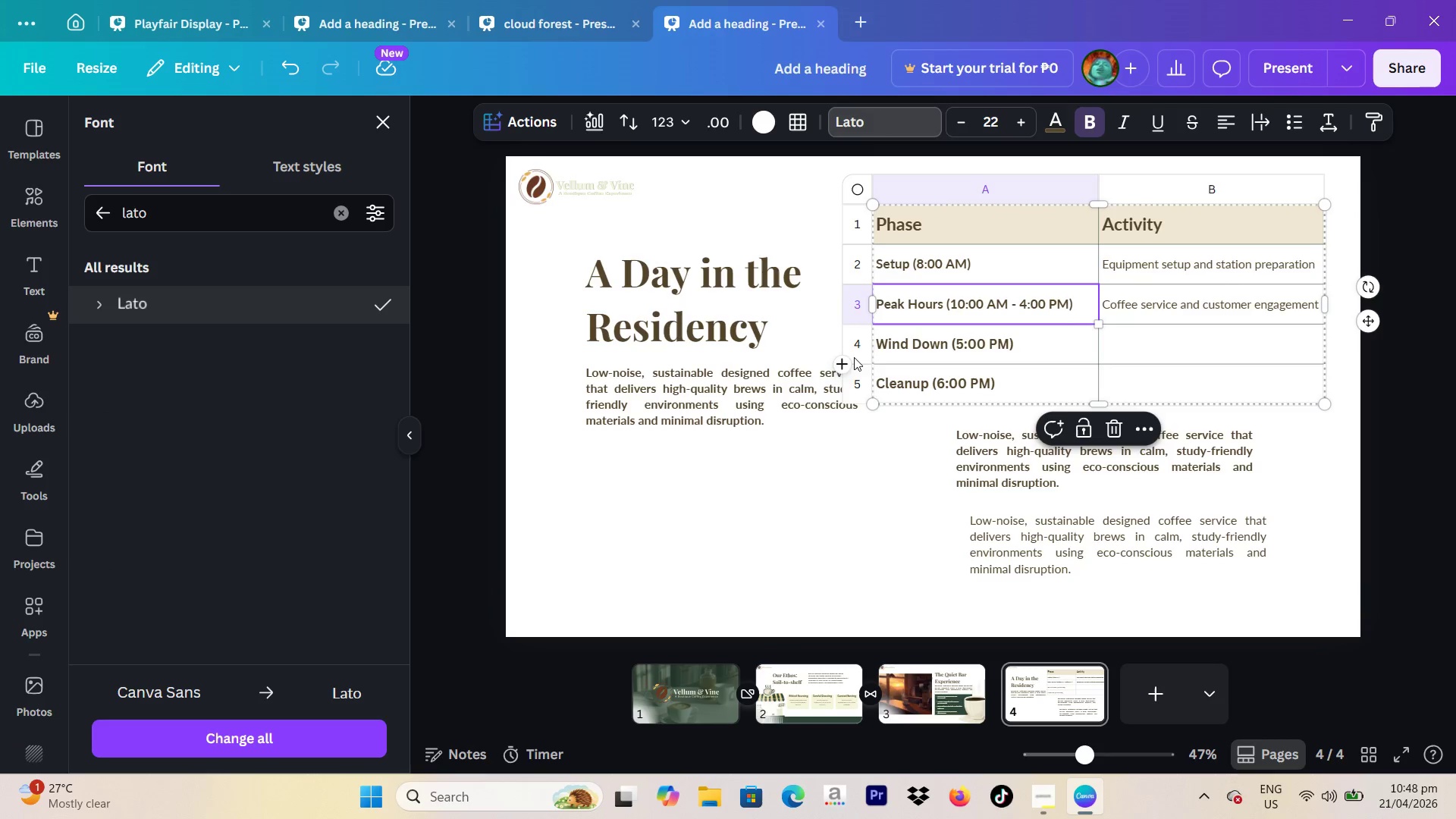 
left_click([930, 356])
 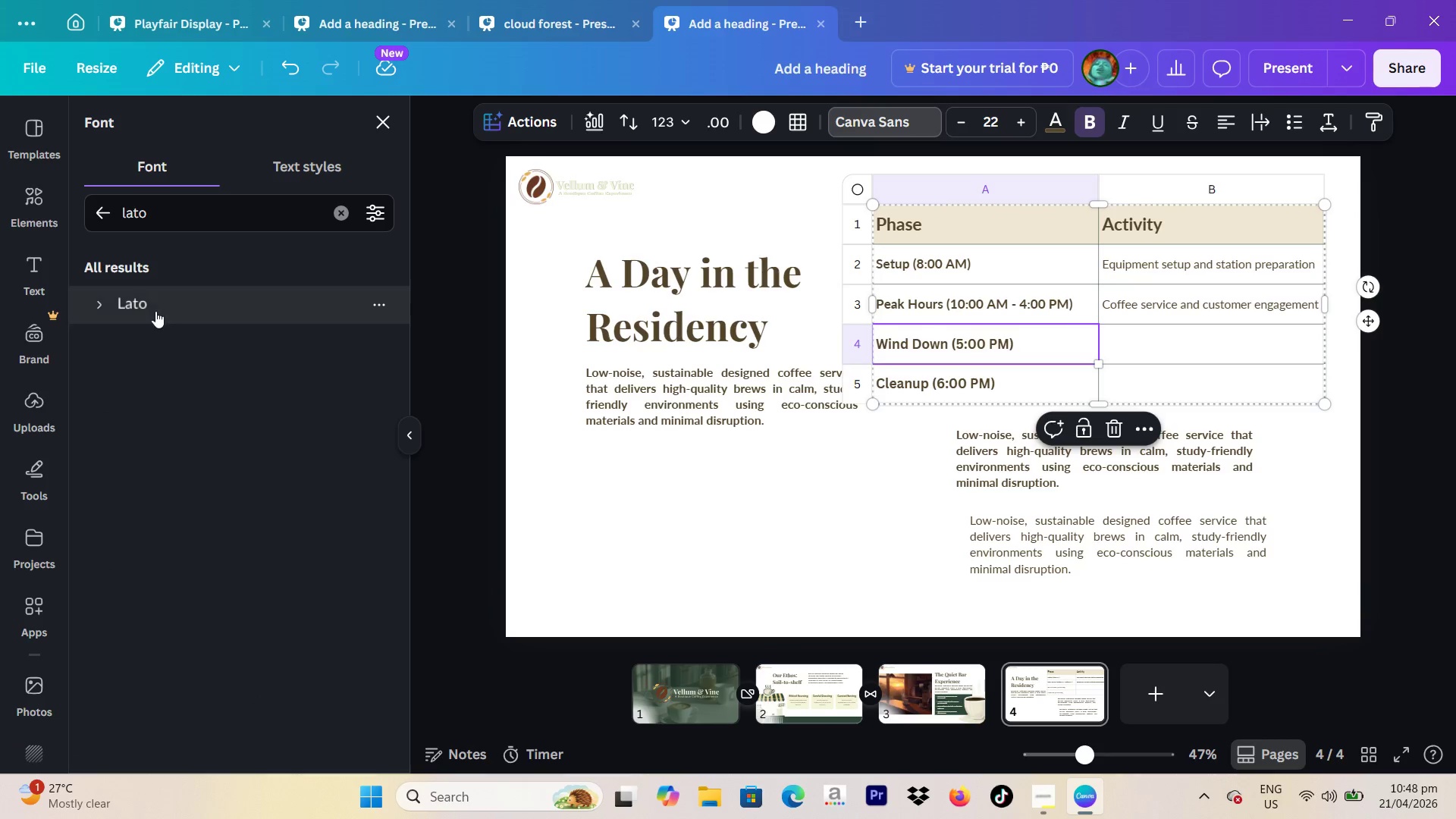 
left_click([155, 307])
 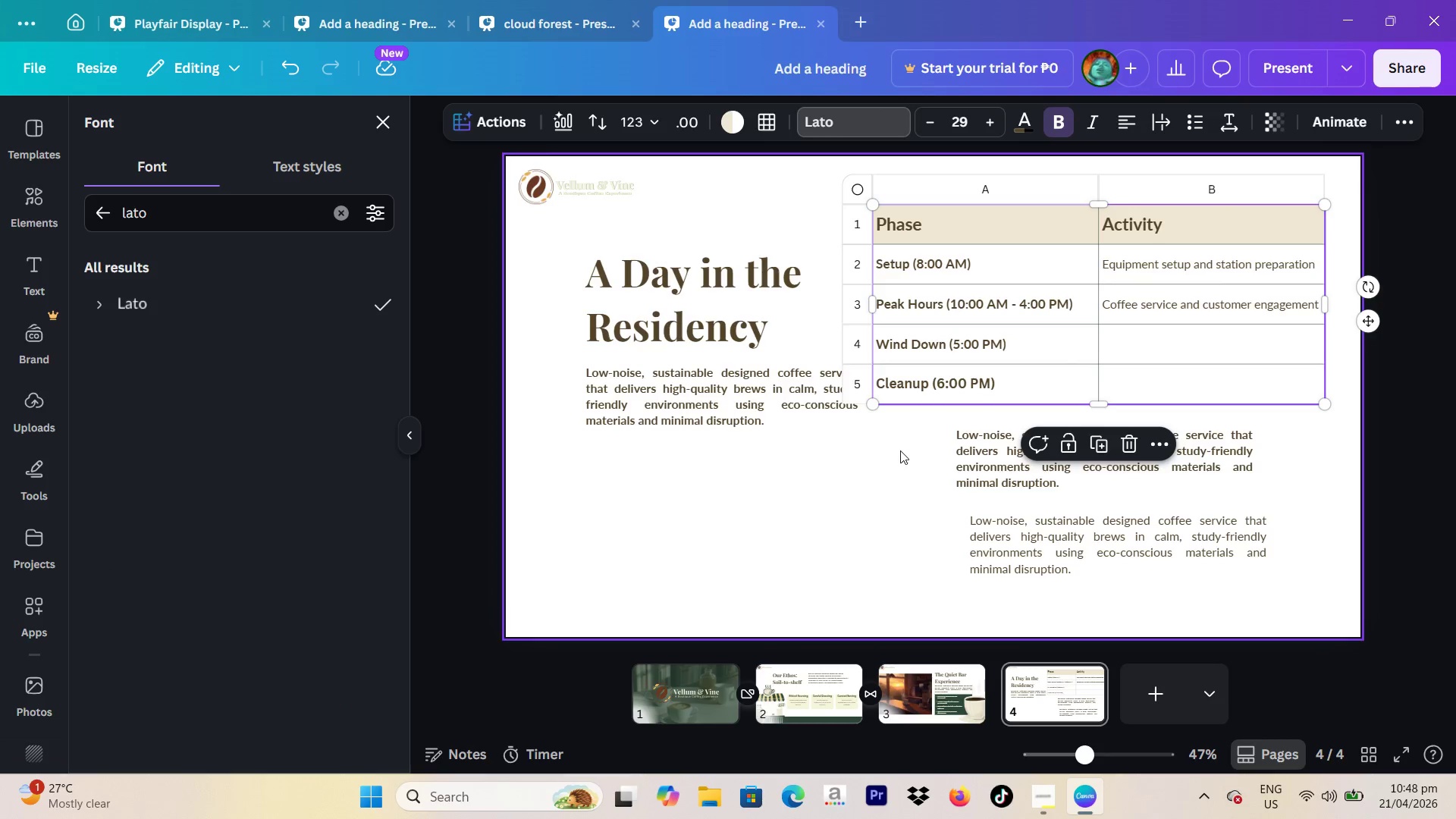 
left_click([945, 392])
 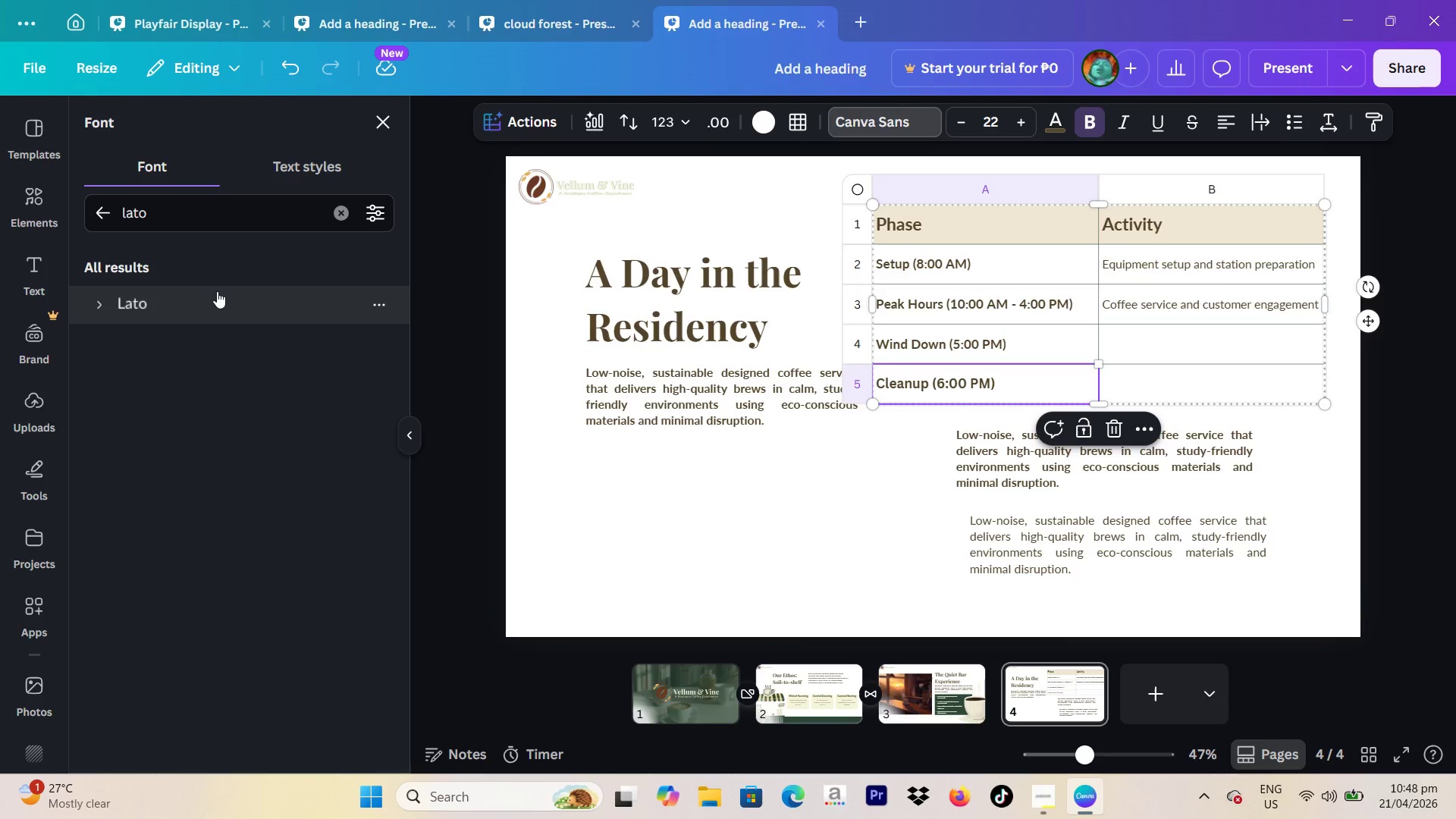 
left_click([217, 291])
 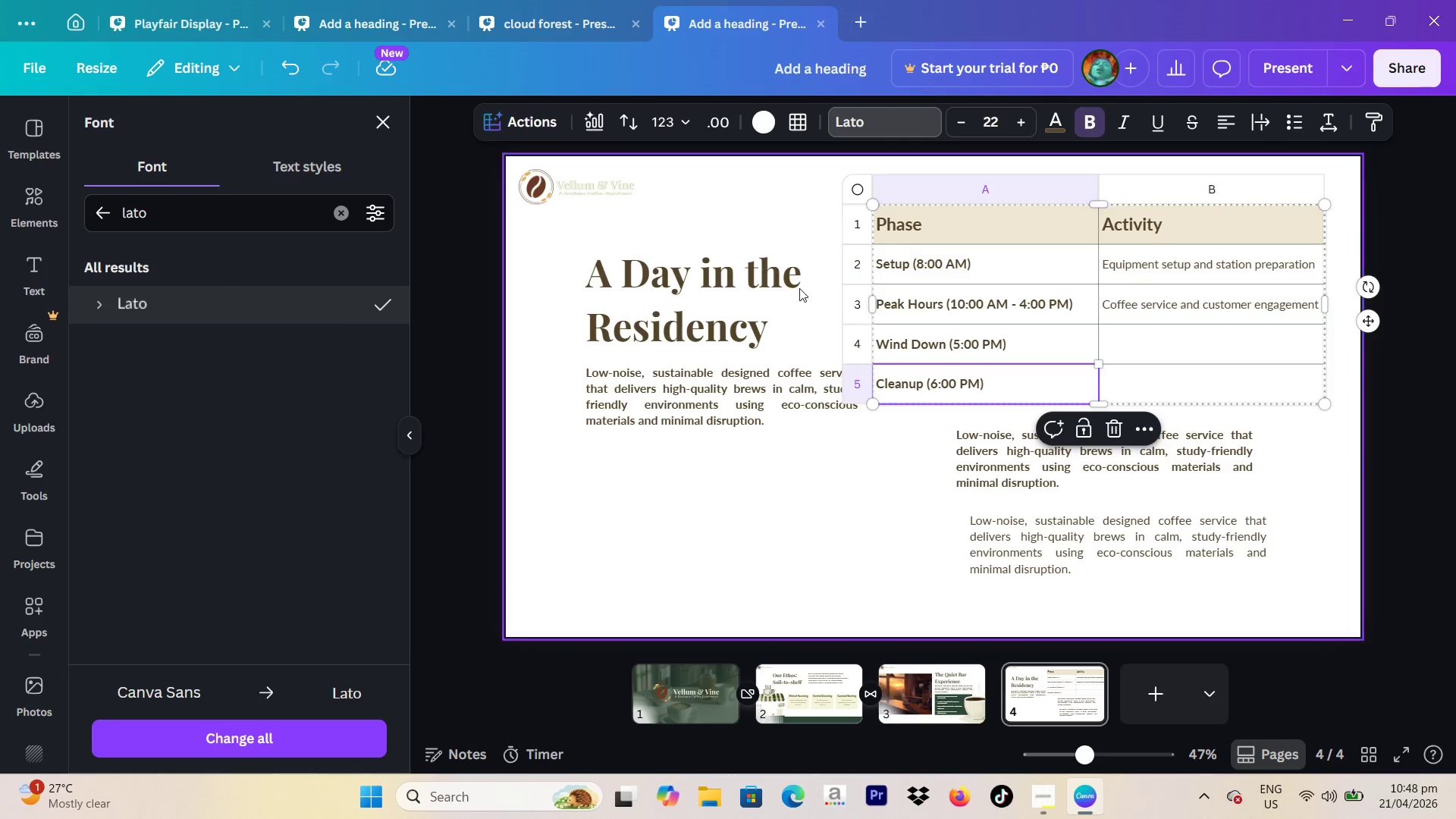 
left_click([793, 290])
 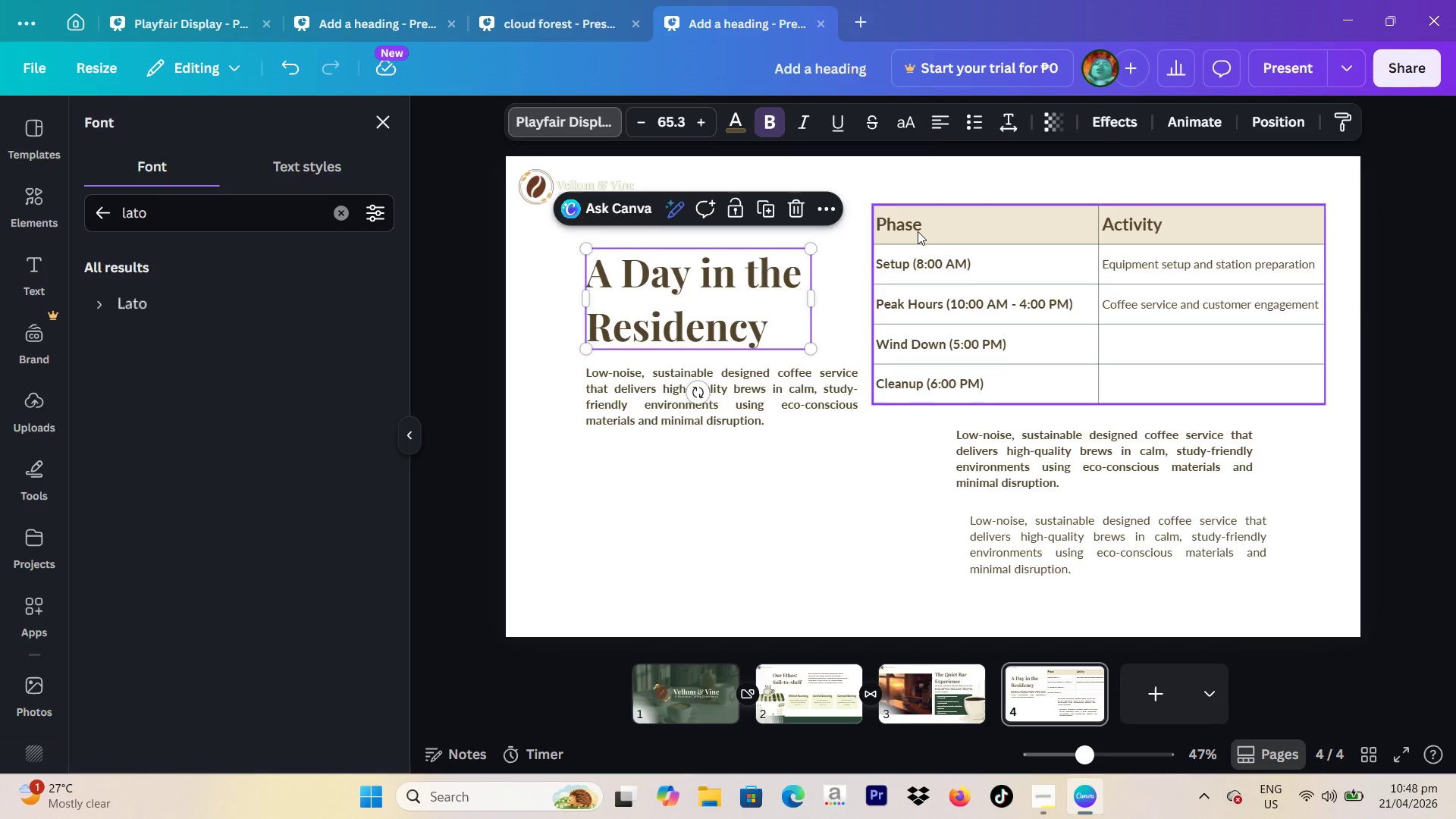 
left_click([918, 231])
 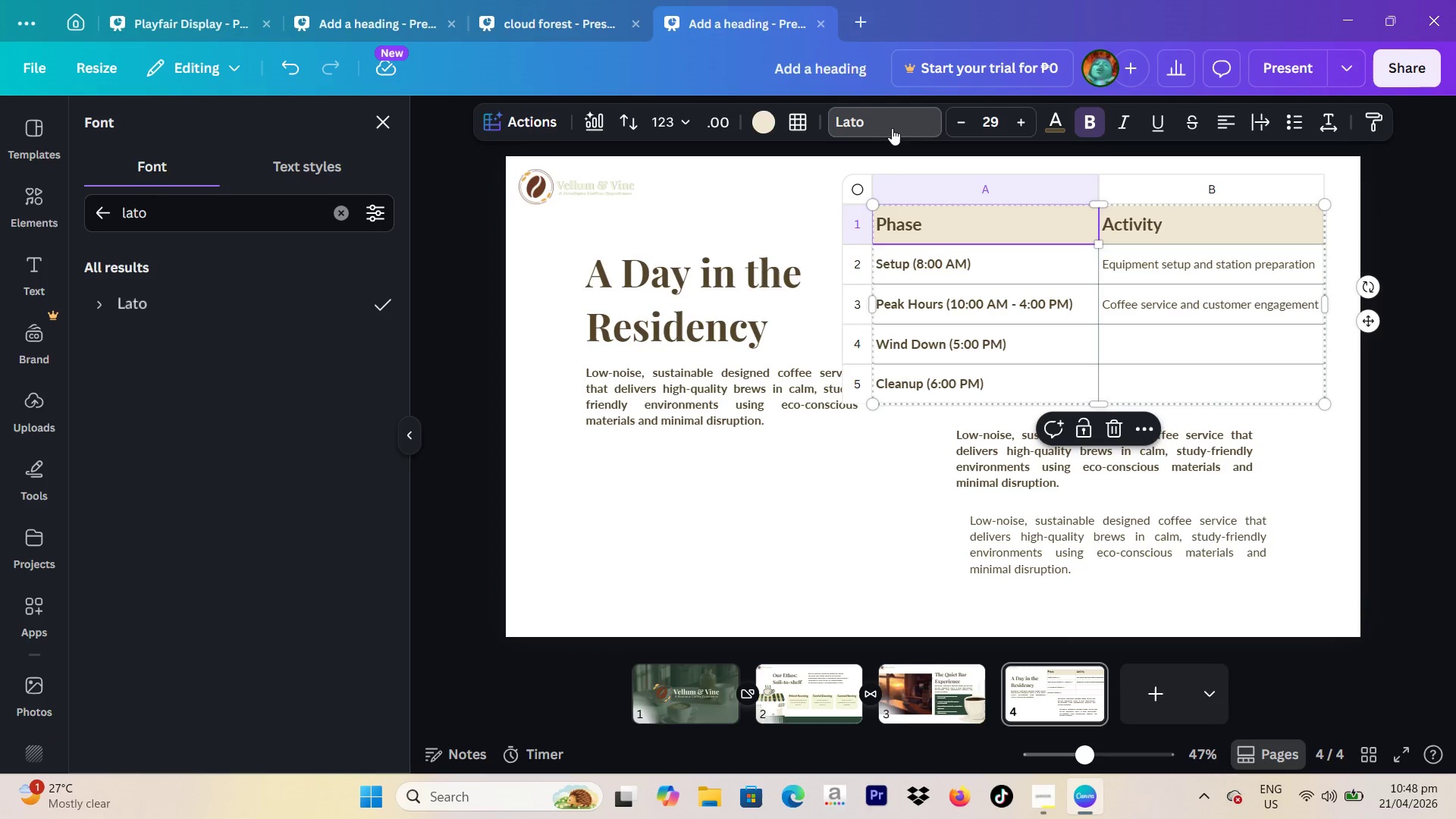 
left_click([892, 128])
 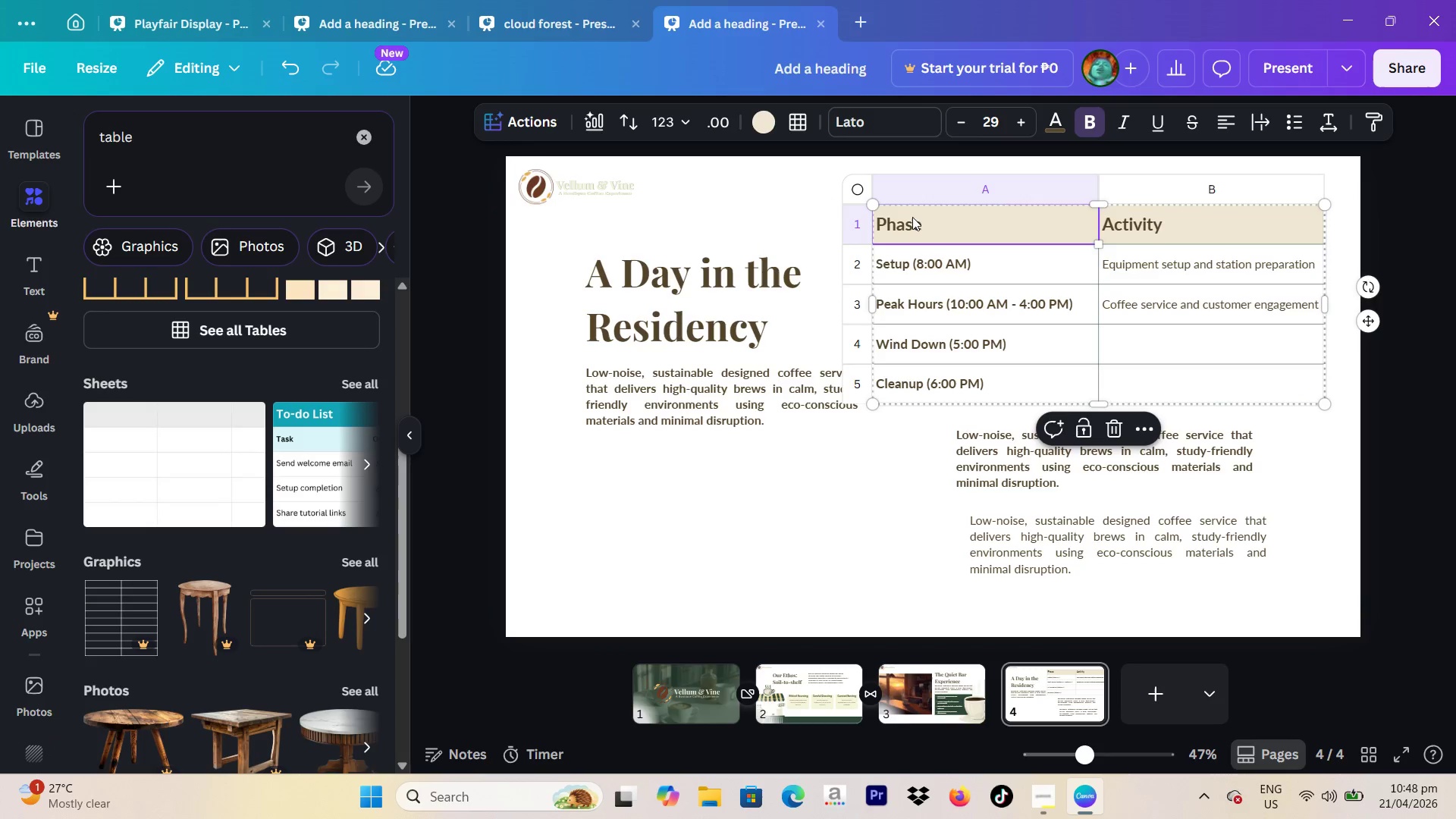 
left_click([912, 221])
 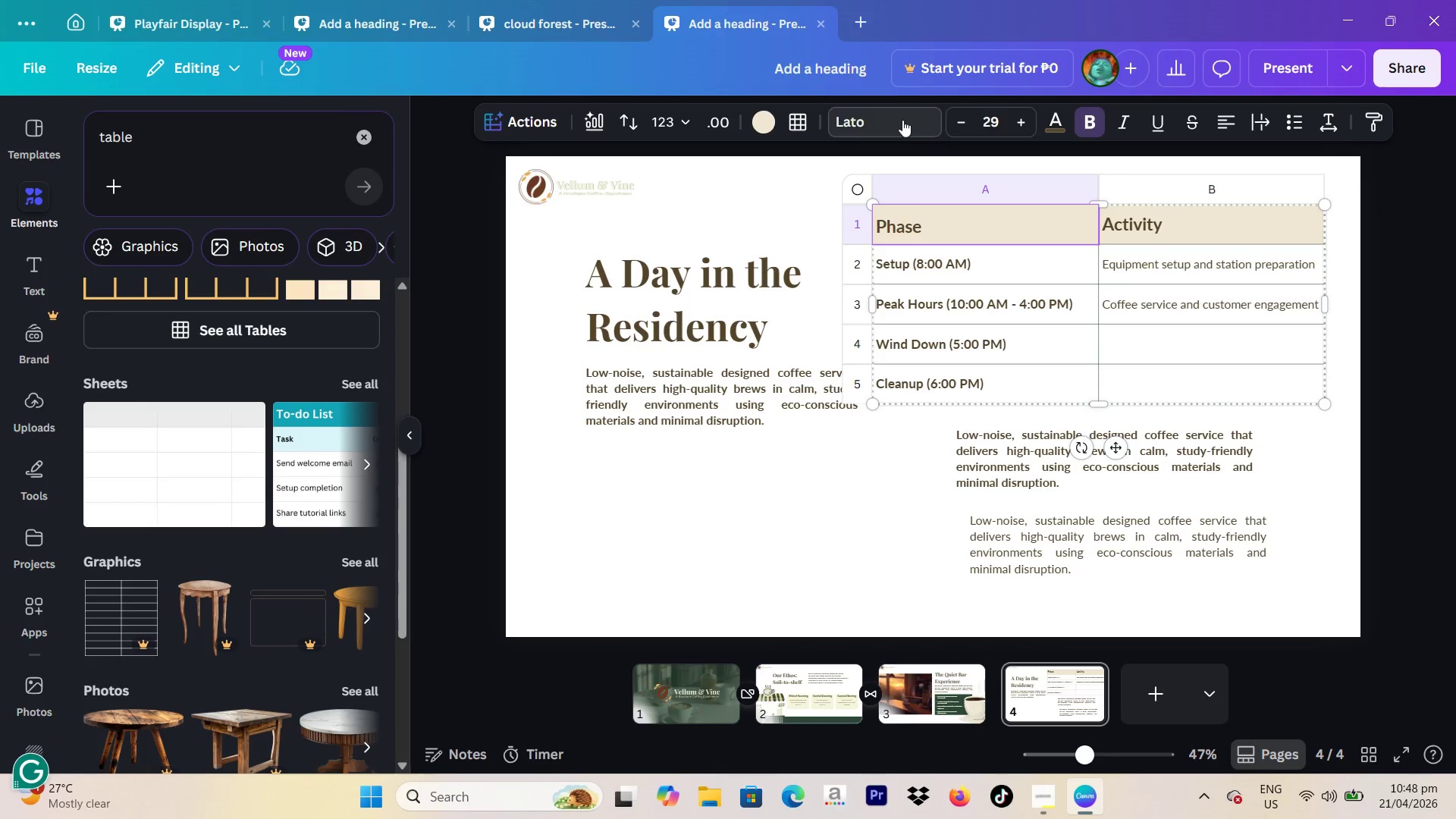 
left_click([902, 120])
 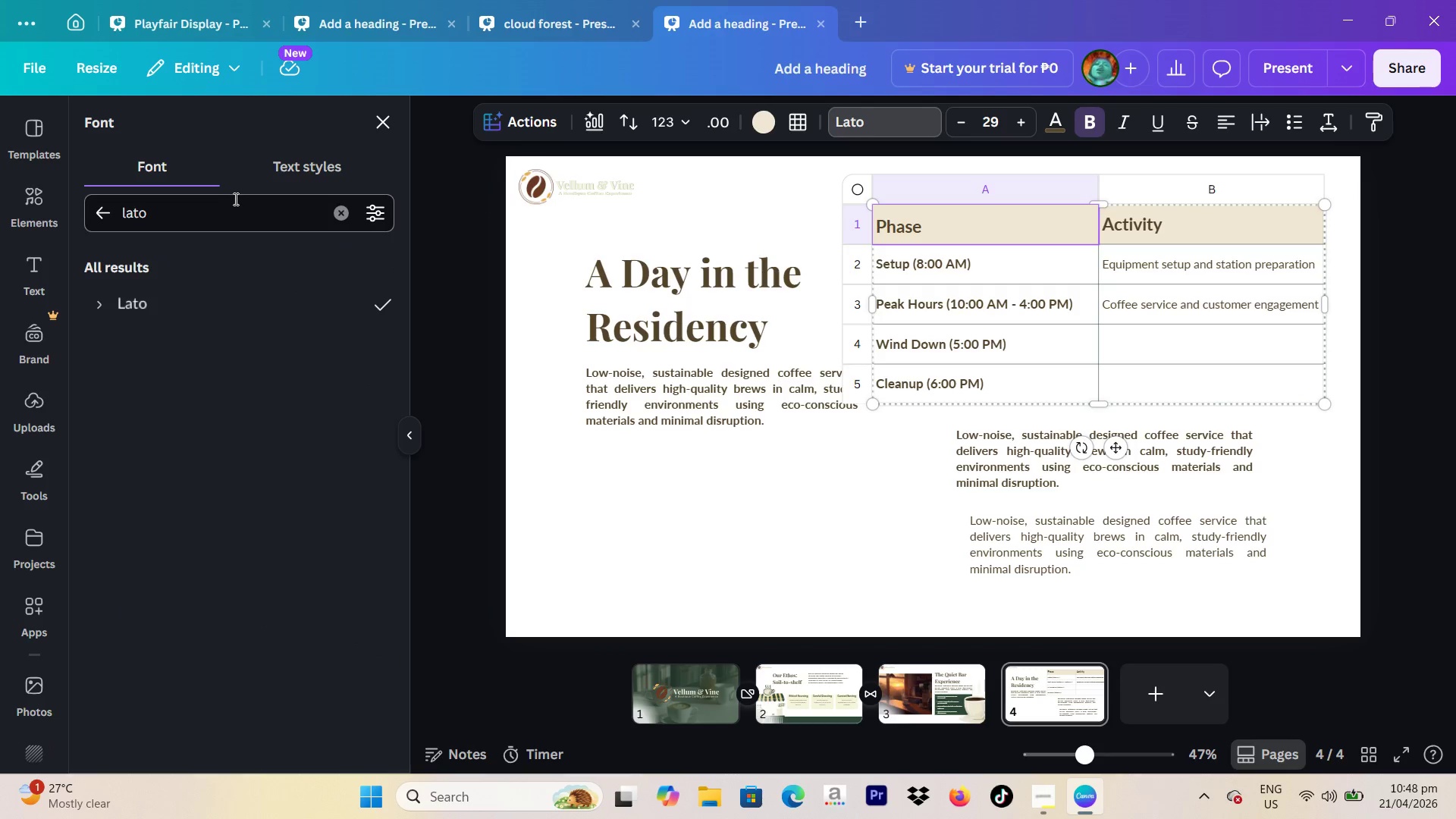 
left_click_drag(start_coordinate=[225, 206], to_coordinate=[89, 211])
 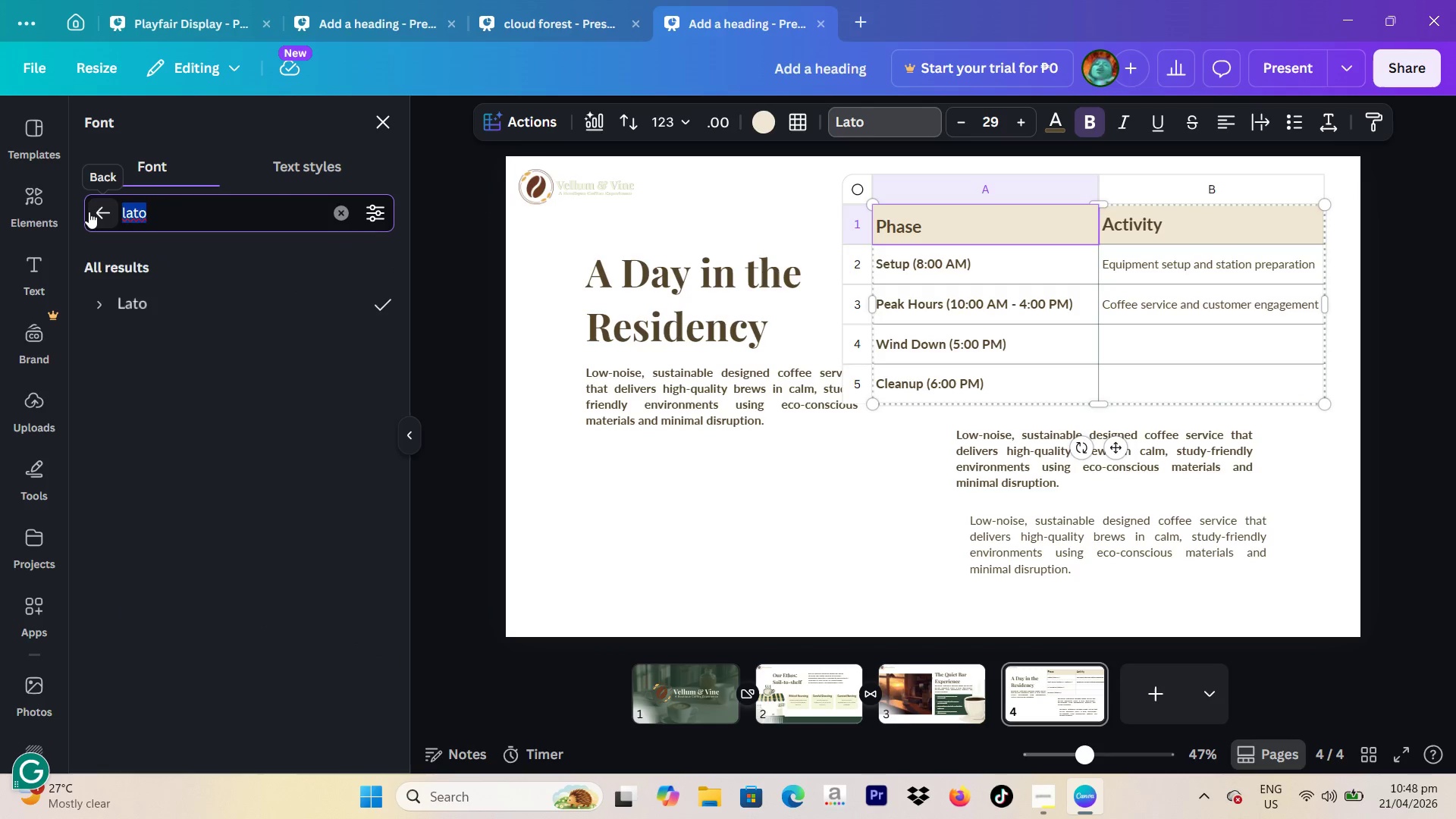 
type(play)
 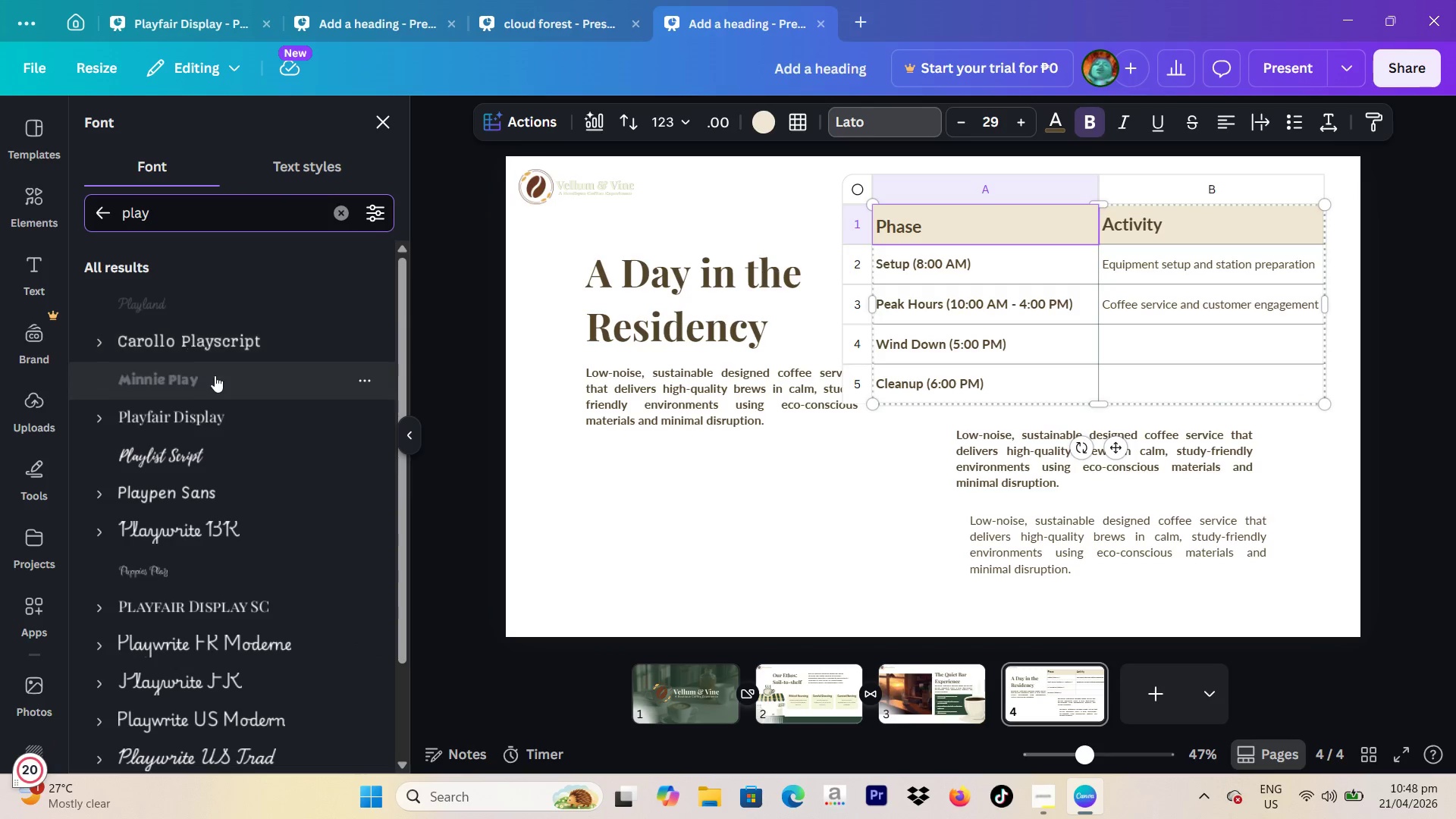 
left_click([222, 416])
 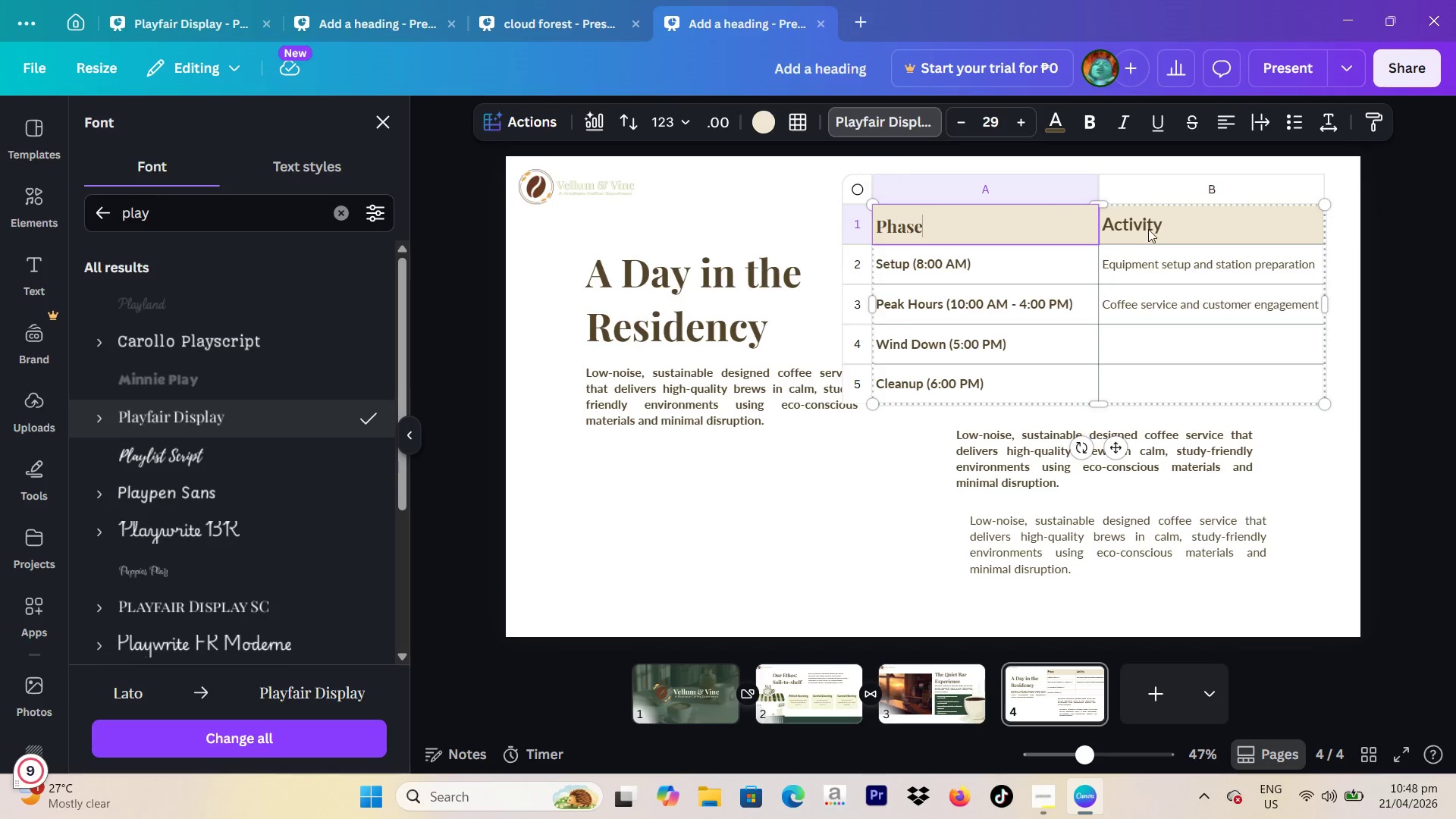 
left_click([1150, 228])
 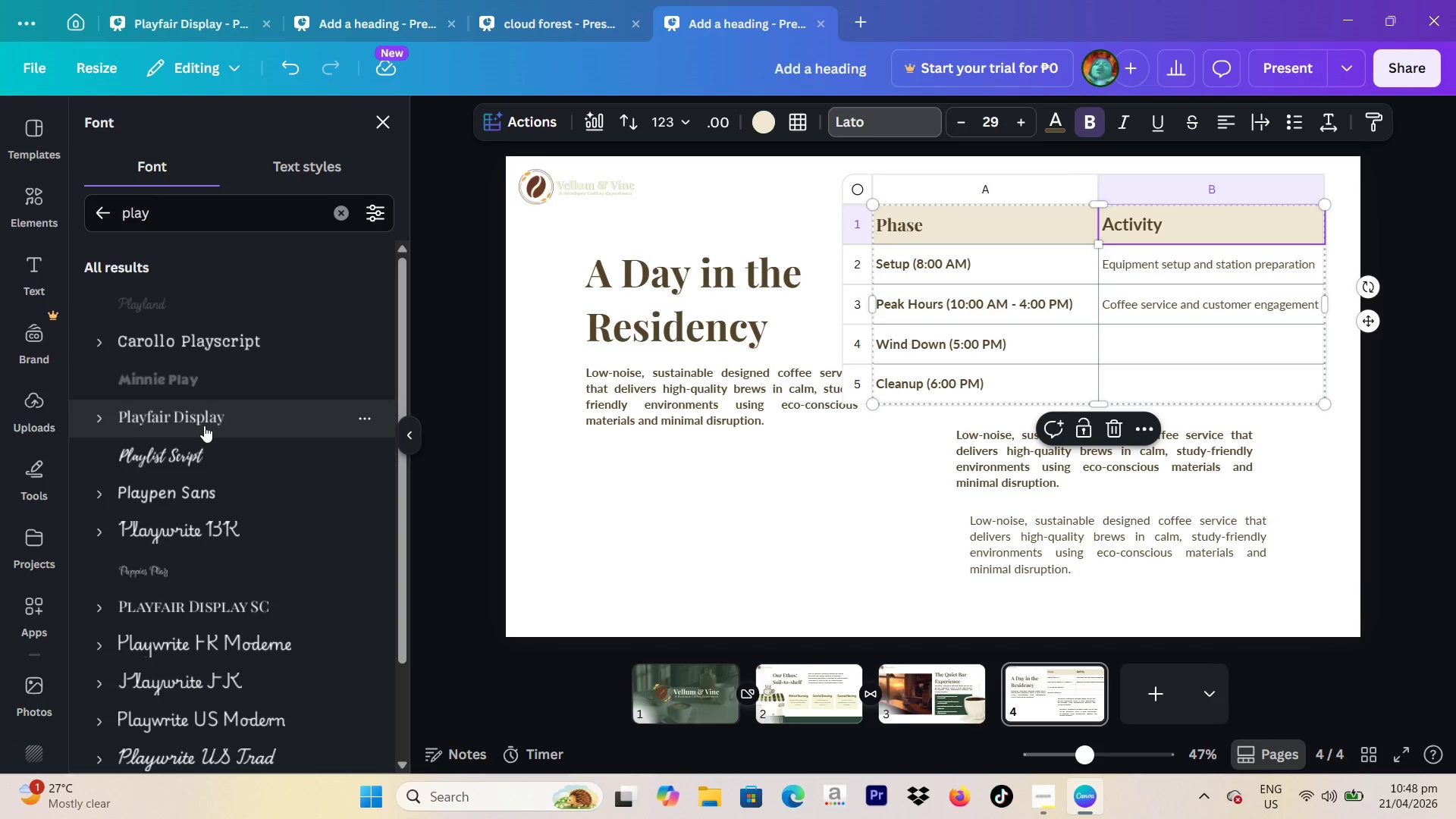 
left_click([204, 425])
 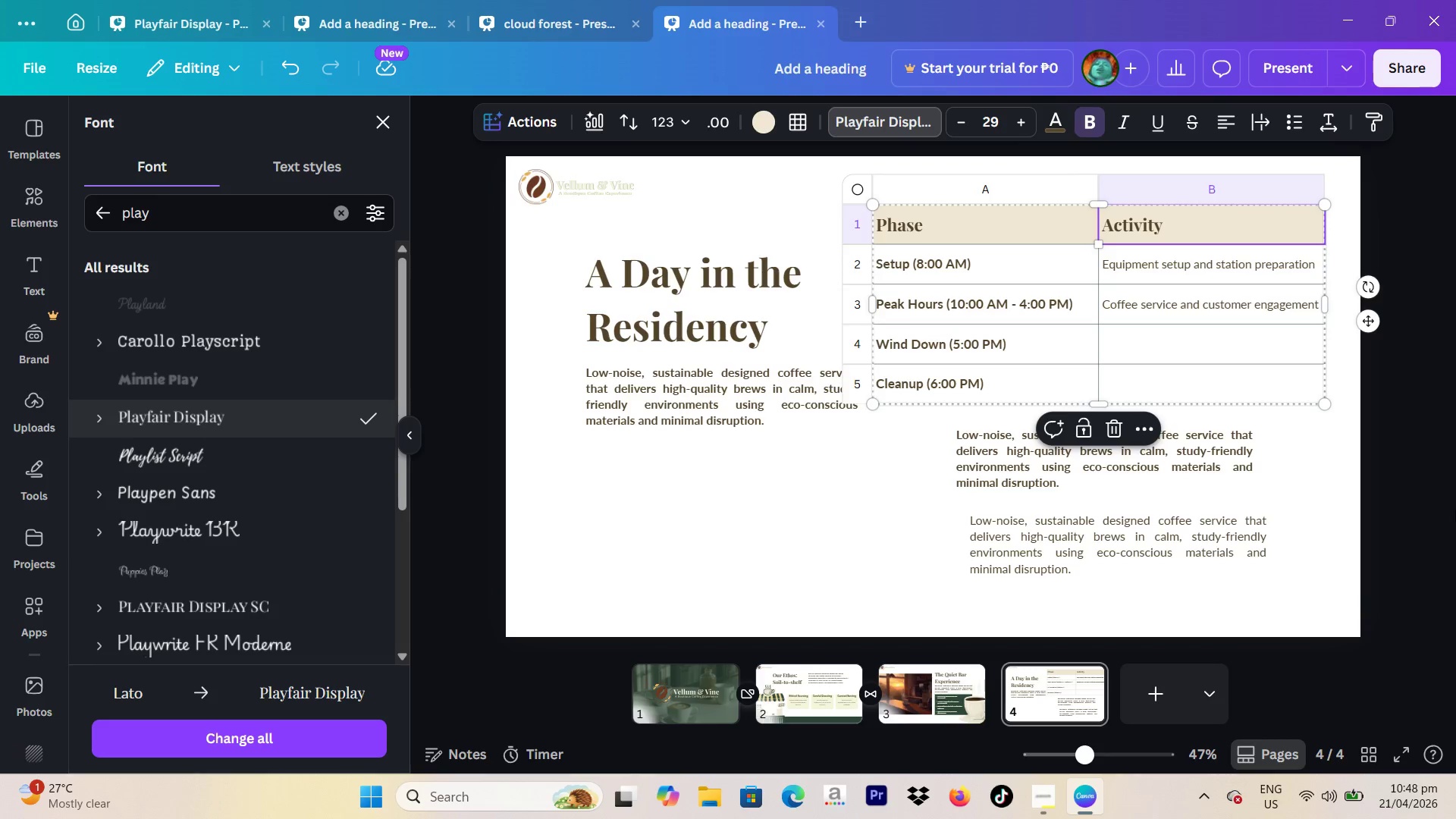 
left_click([1266, 309])
 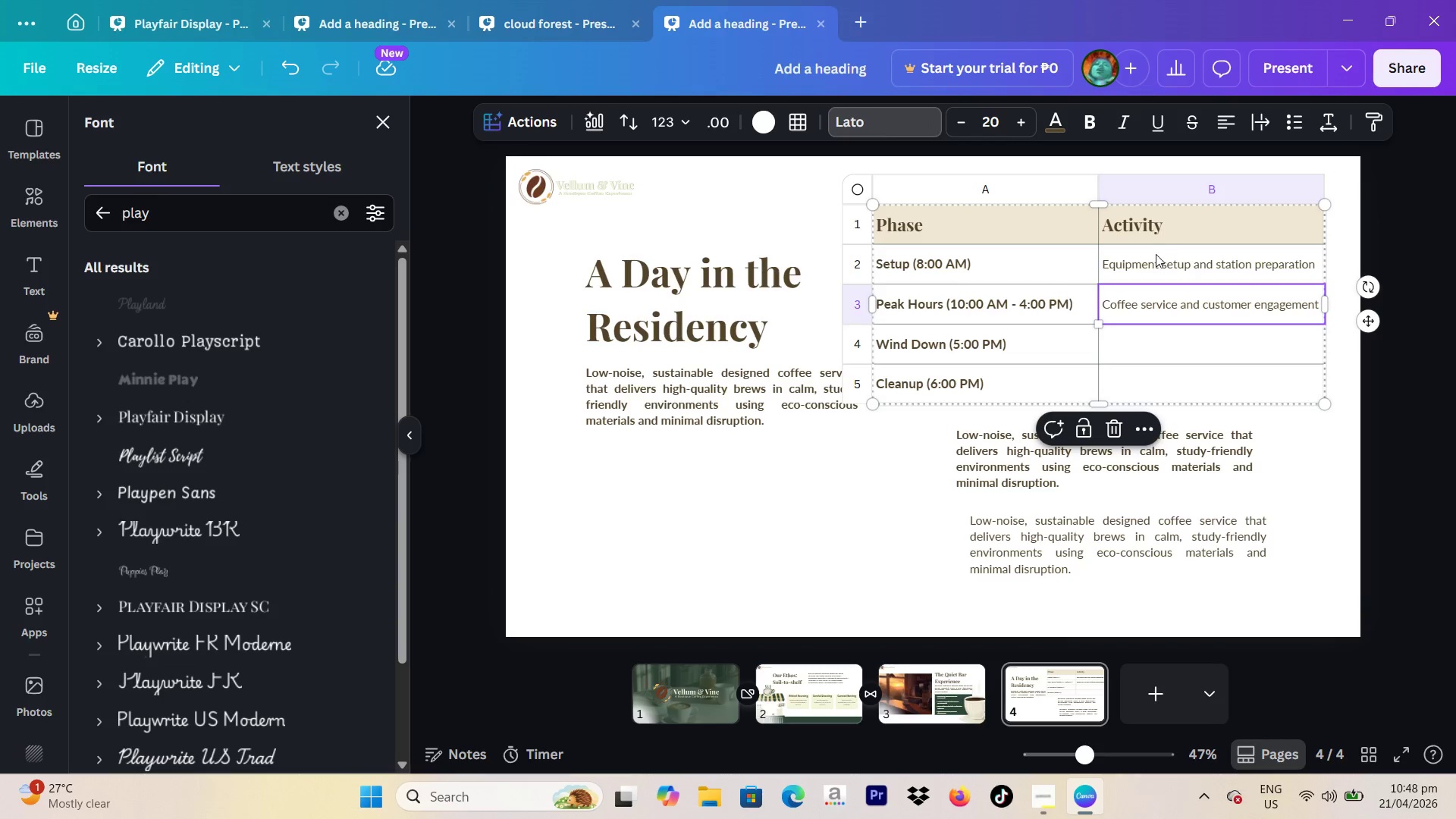 
key(Control+C)
 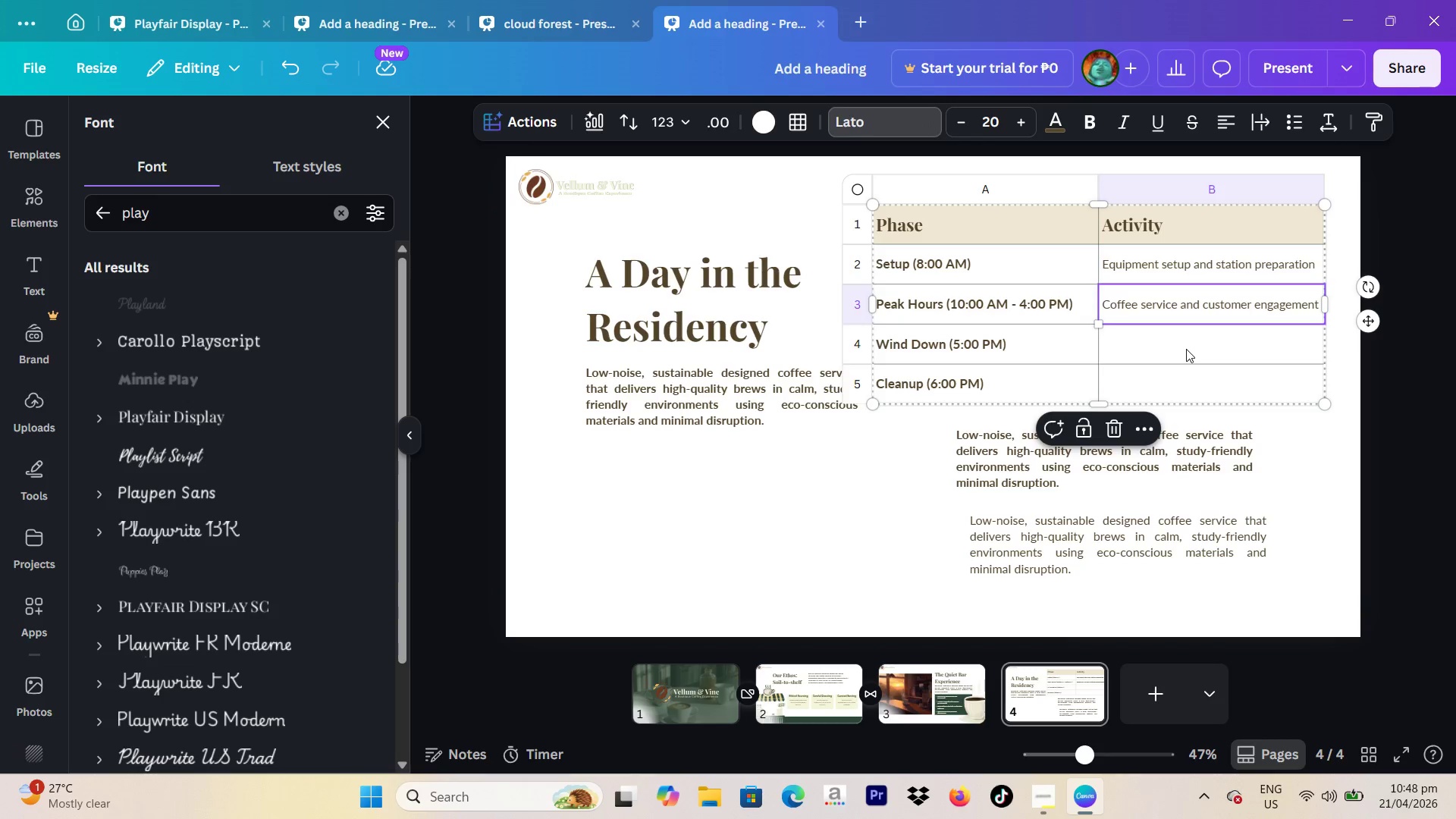 
left_click([1186, 349])
 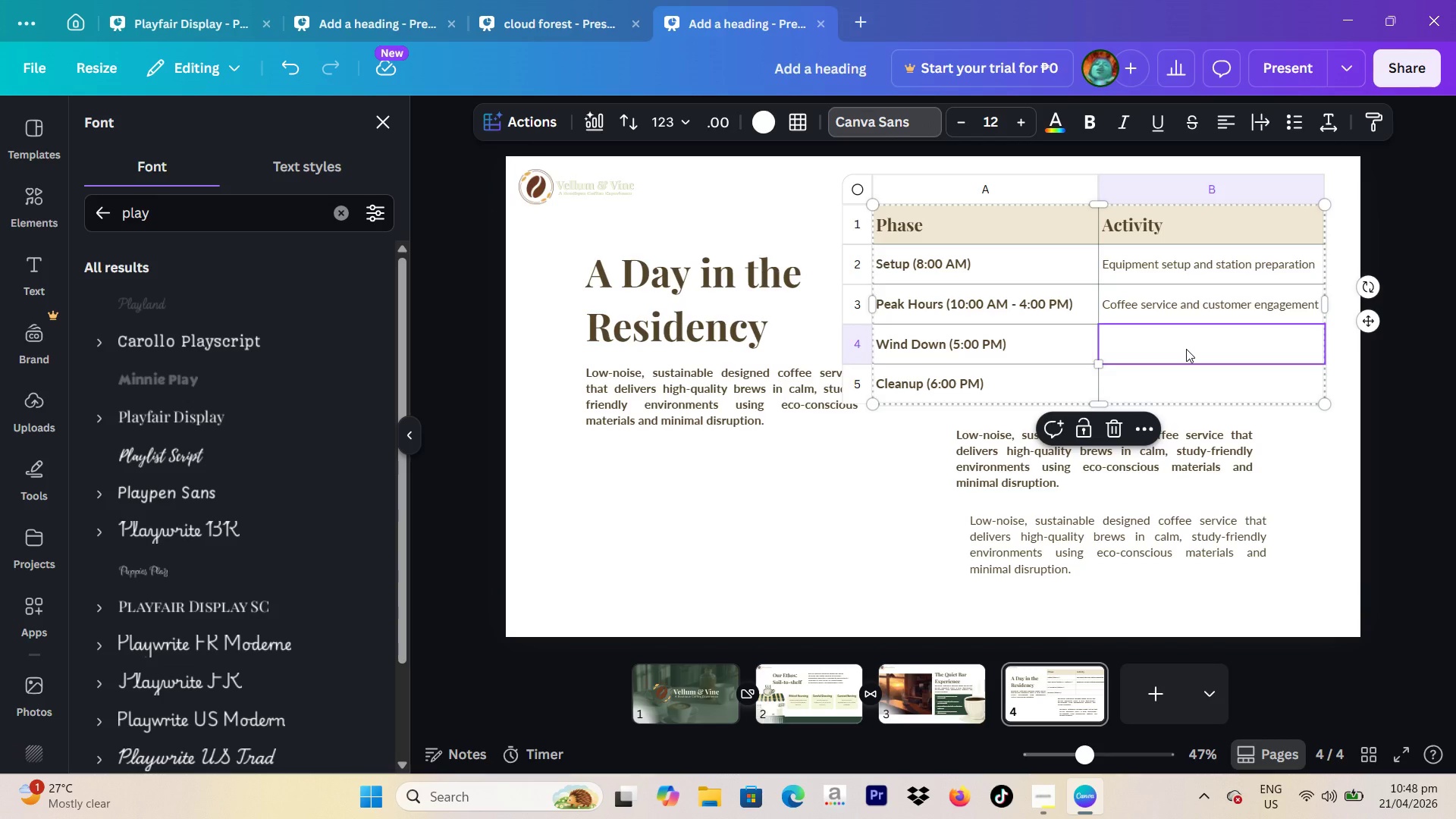 
key(Control+V)
 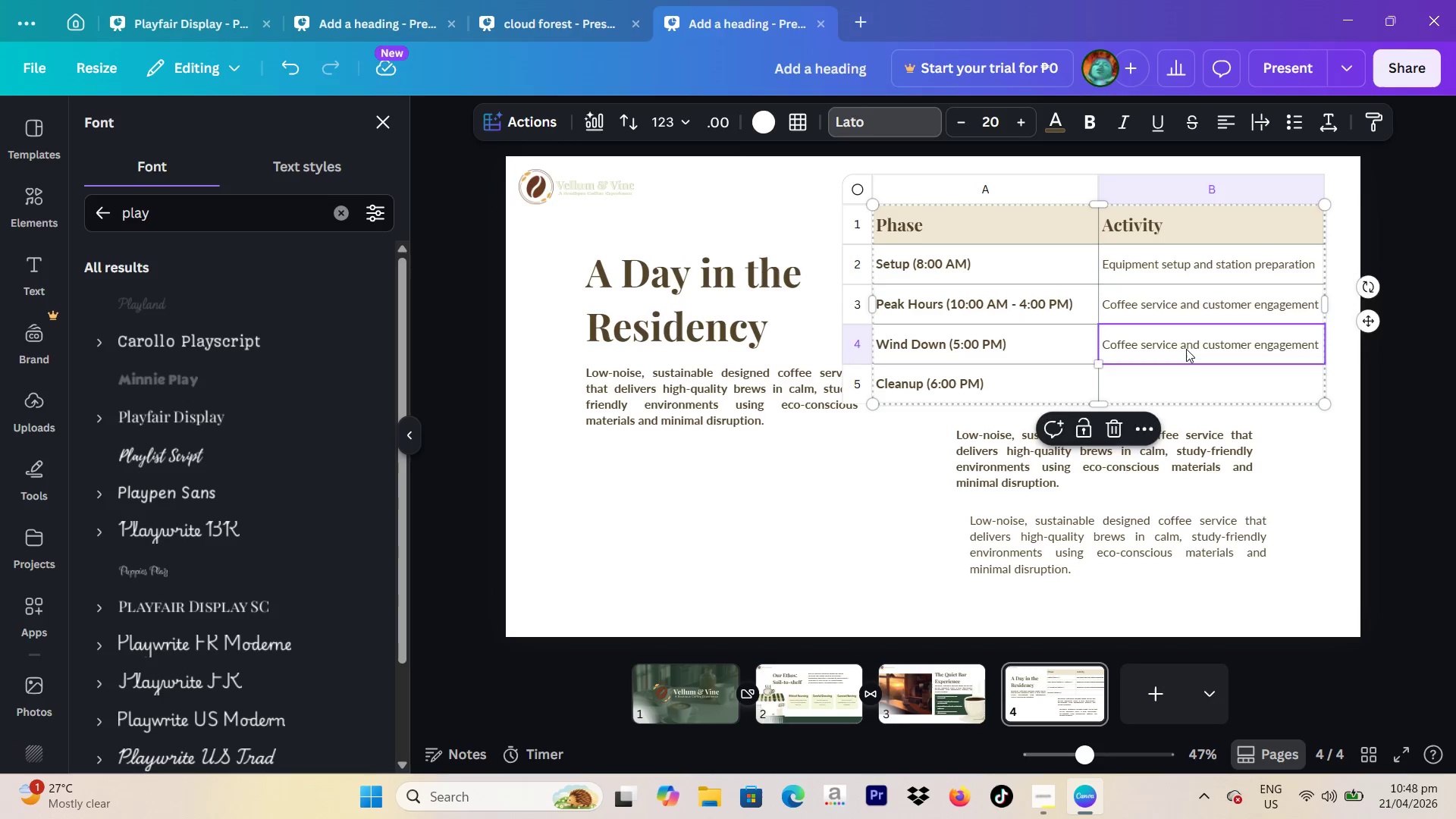 
left_click([1186, 349])
 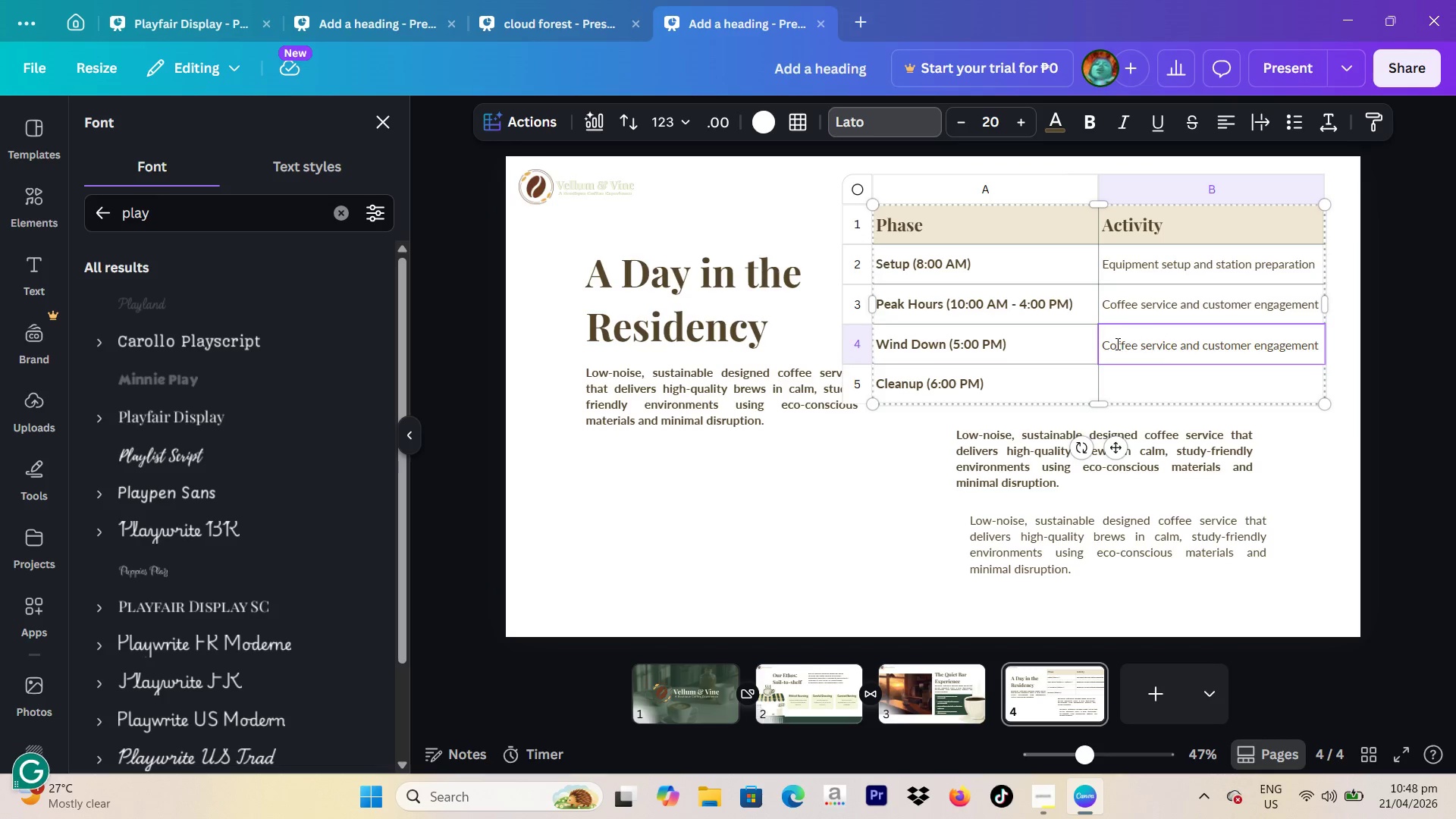 
left_click_drag(start_coordinate=[1107, 344], to_coordinate=[1328, 366])
 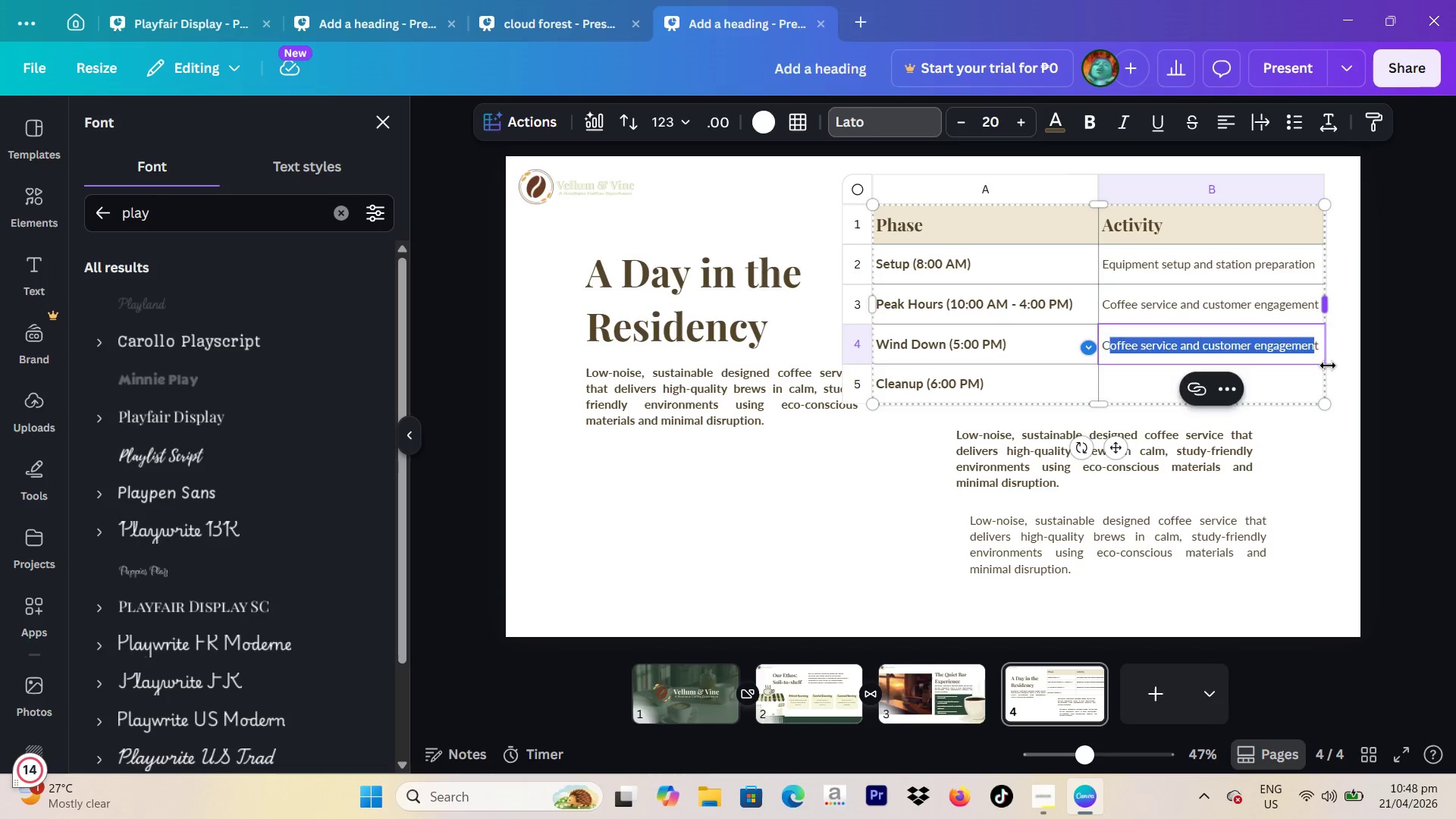 
key(Backspace)
 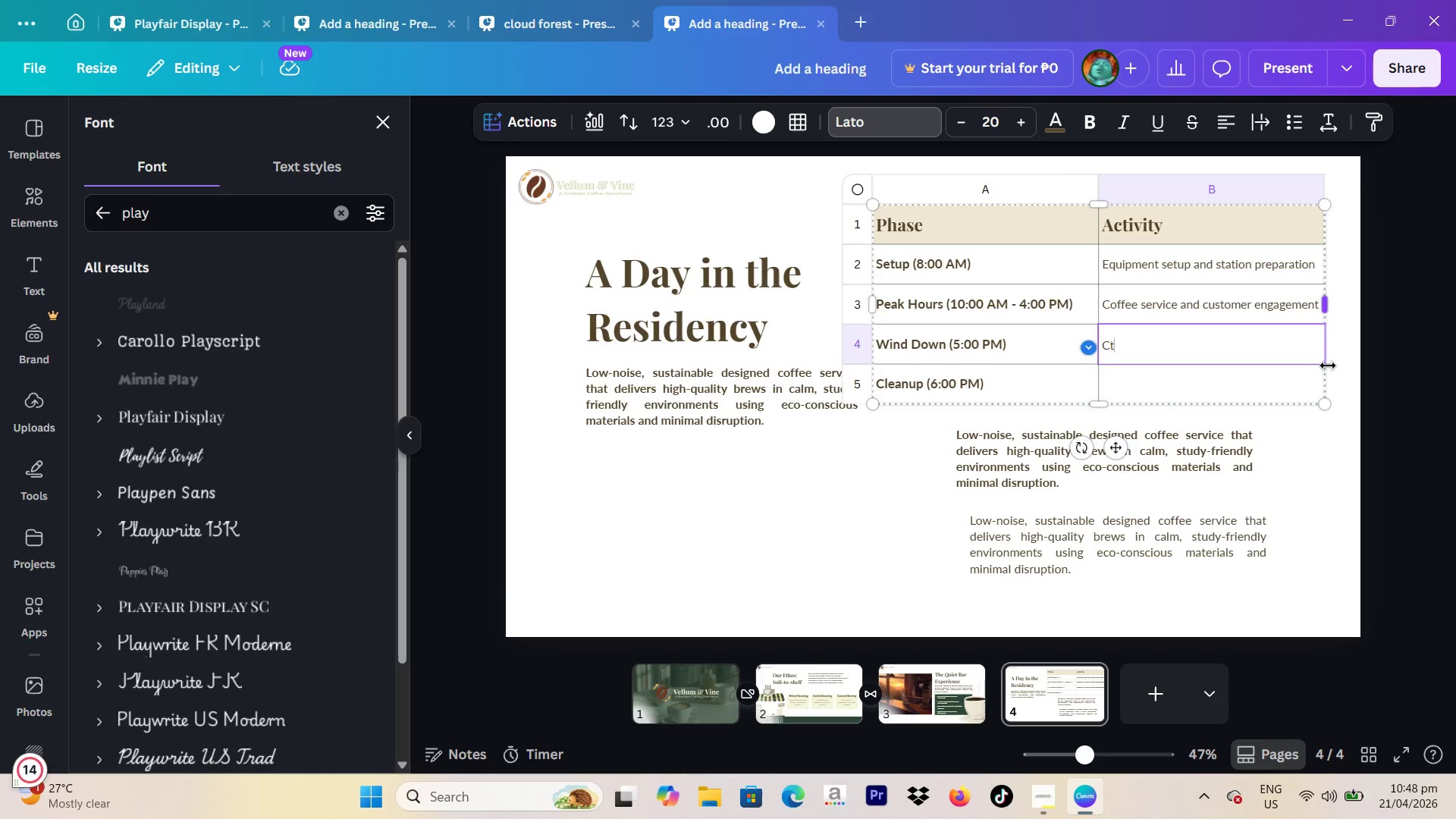 
key(ArrowRight)
 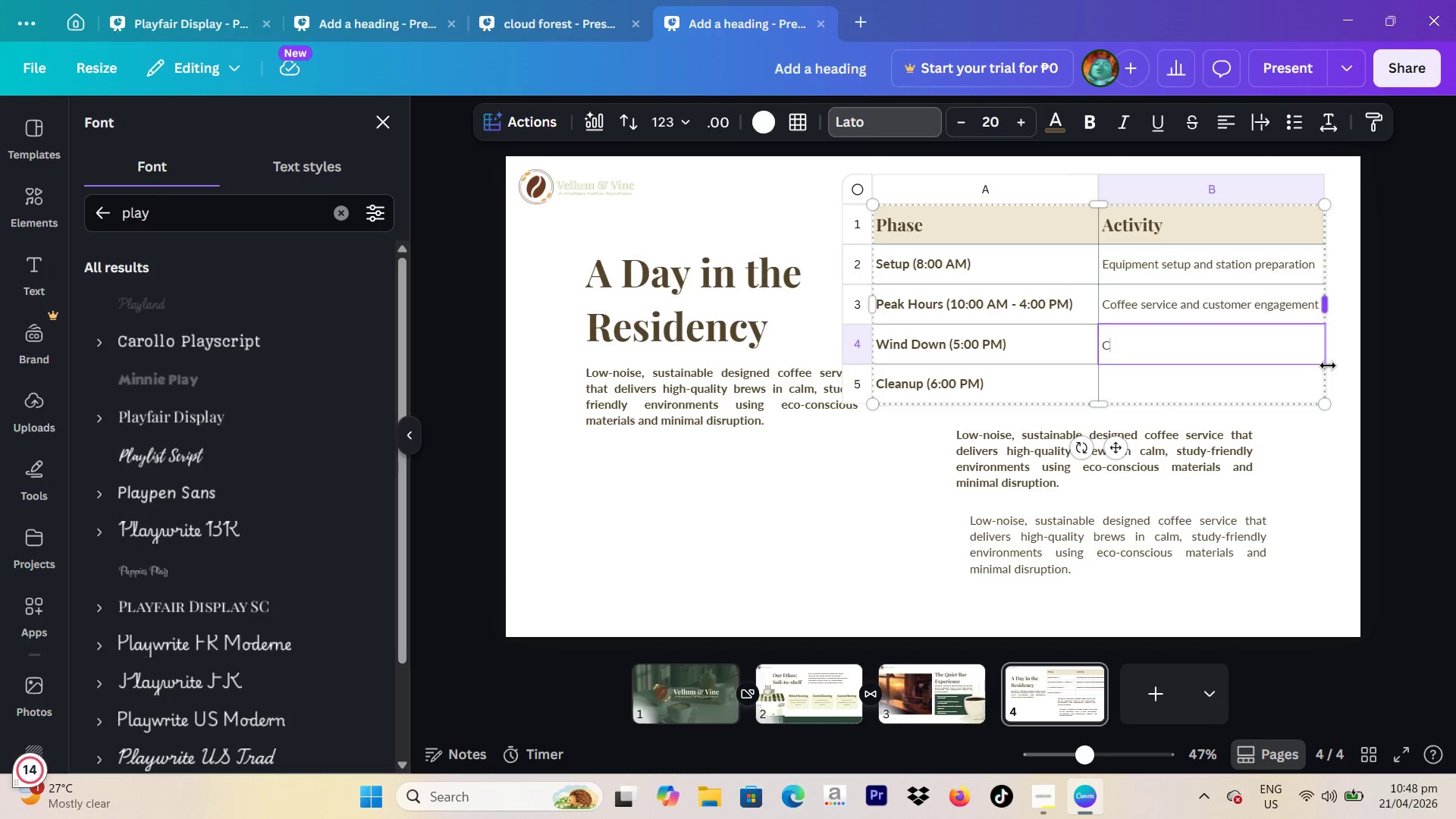 
key(Backspace)
key(Backspace)
type(Light service and inventory )
 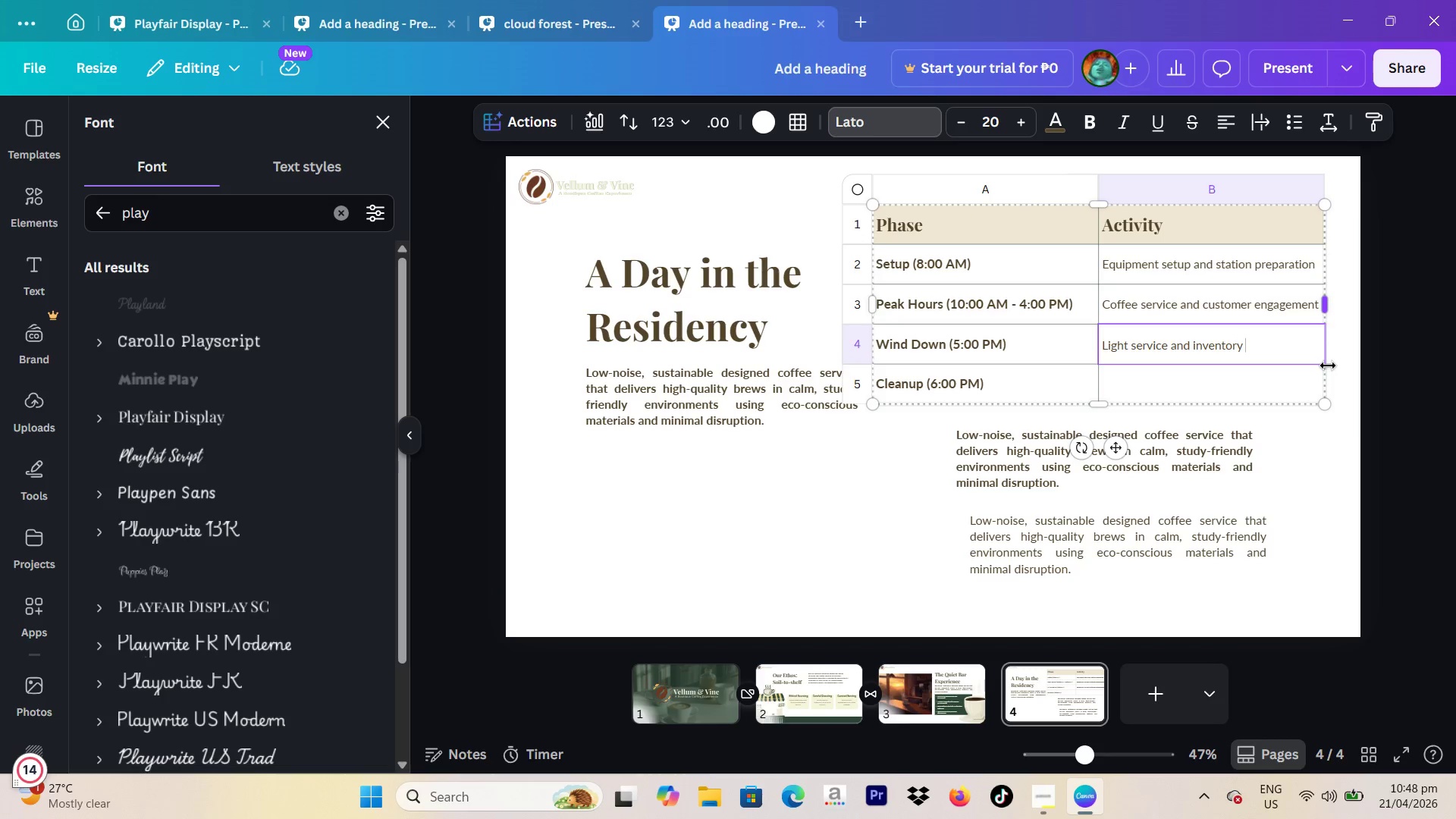 
type(check)
 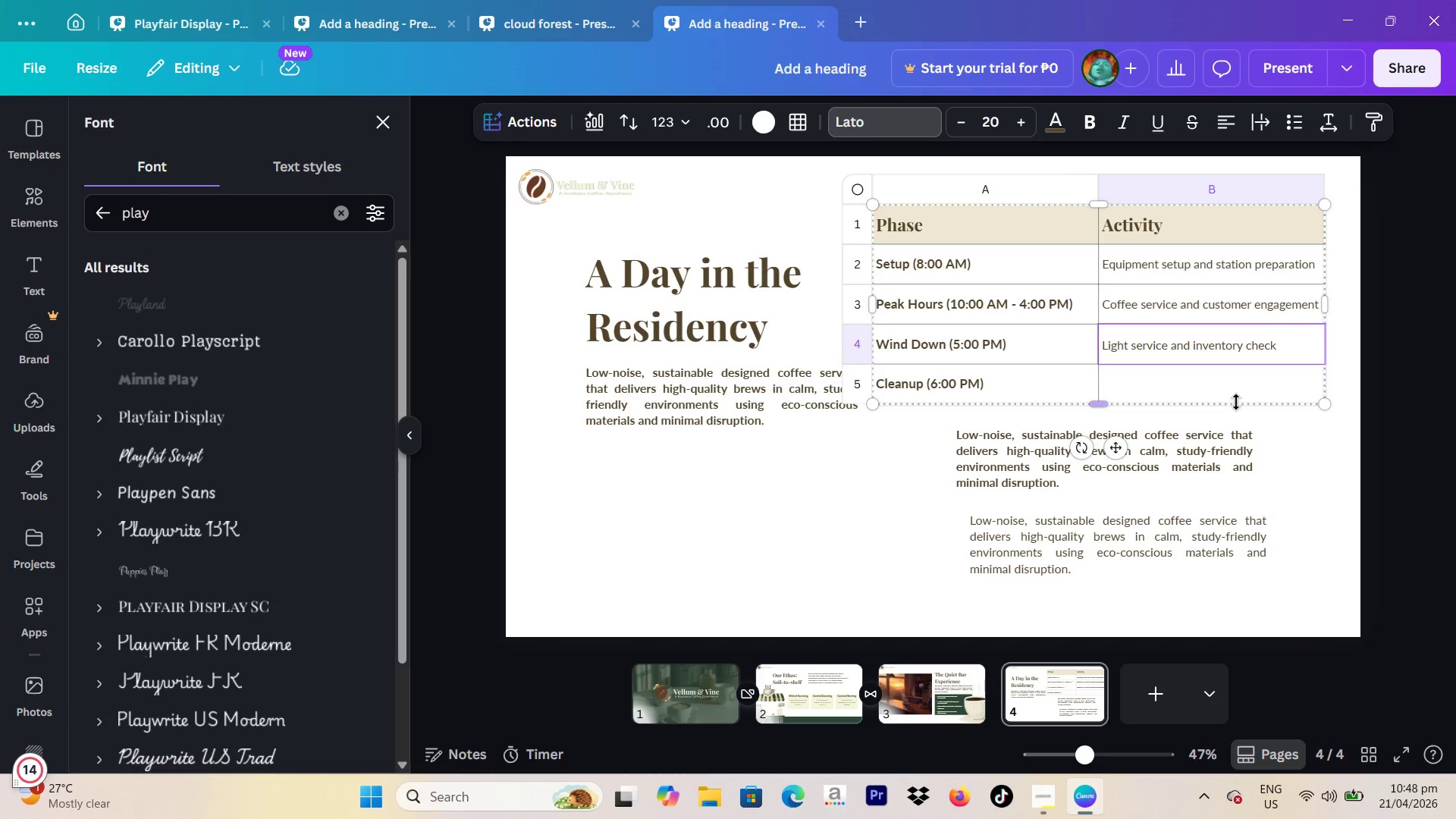 
wait(8.3)
 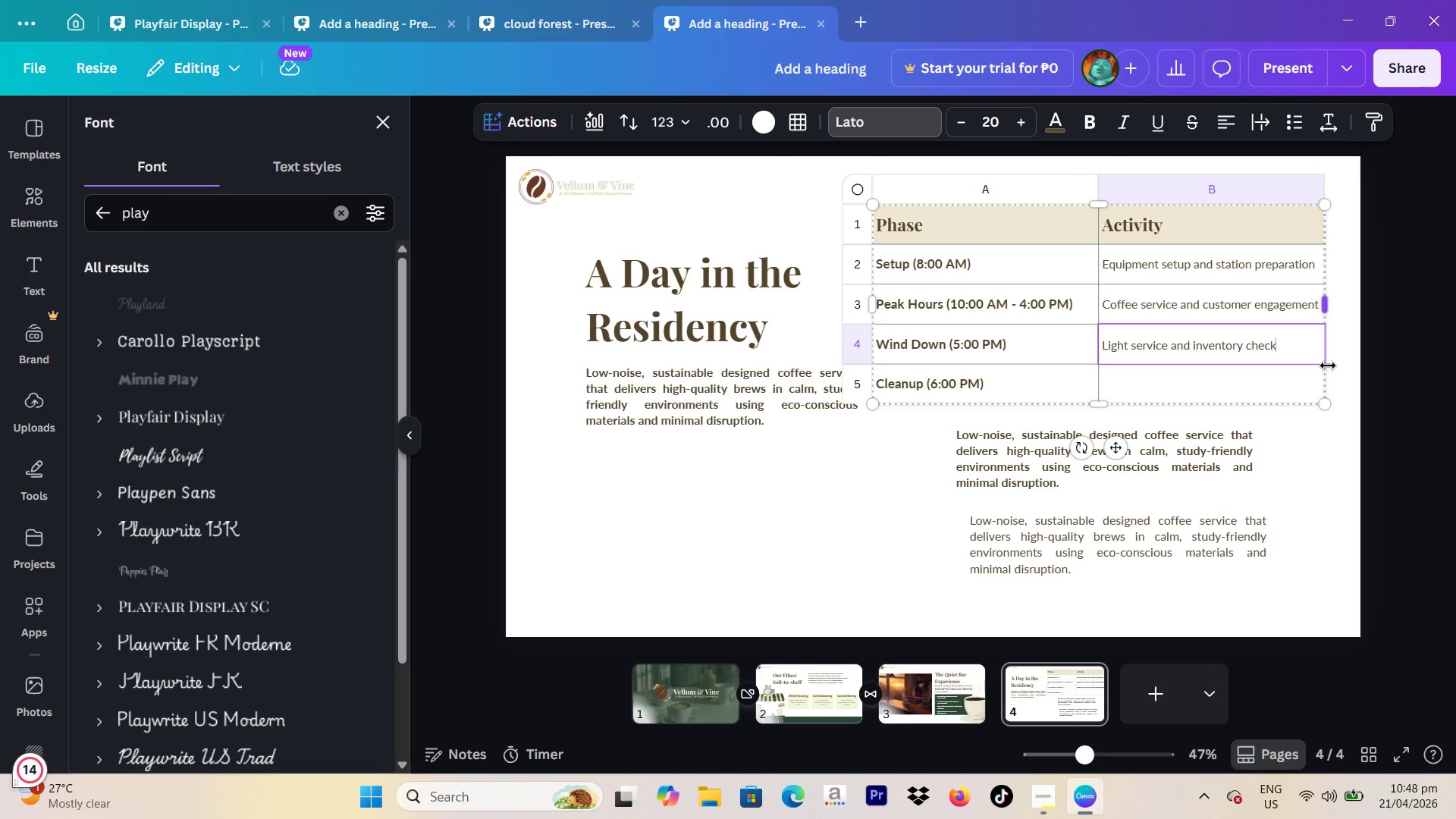 
key(Control+C)
 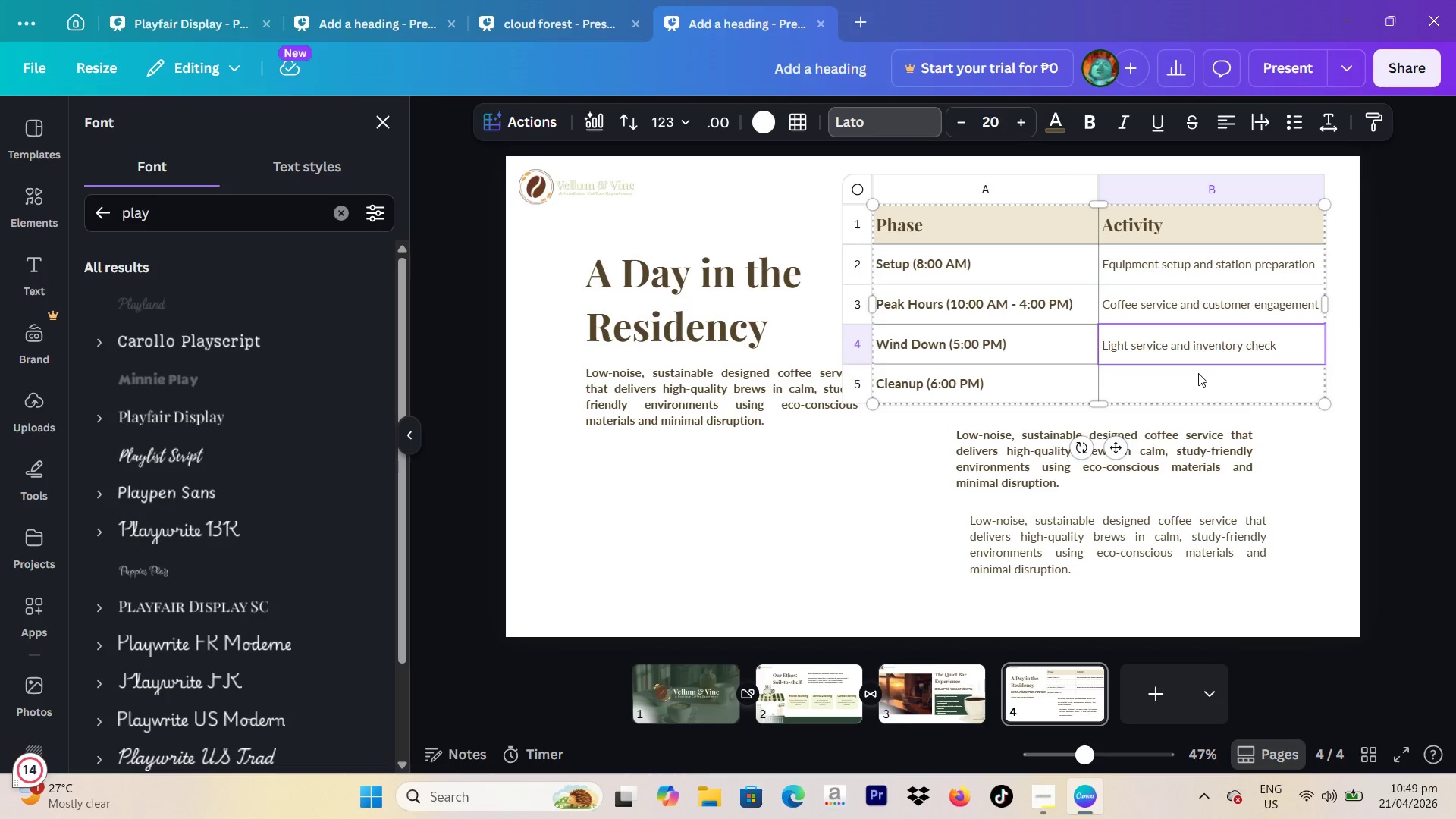 
left_click([1198, 373])
 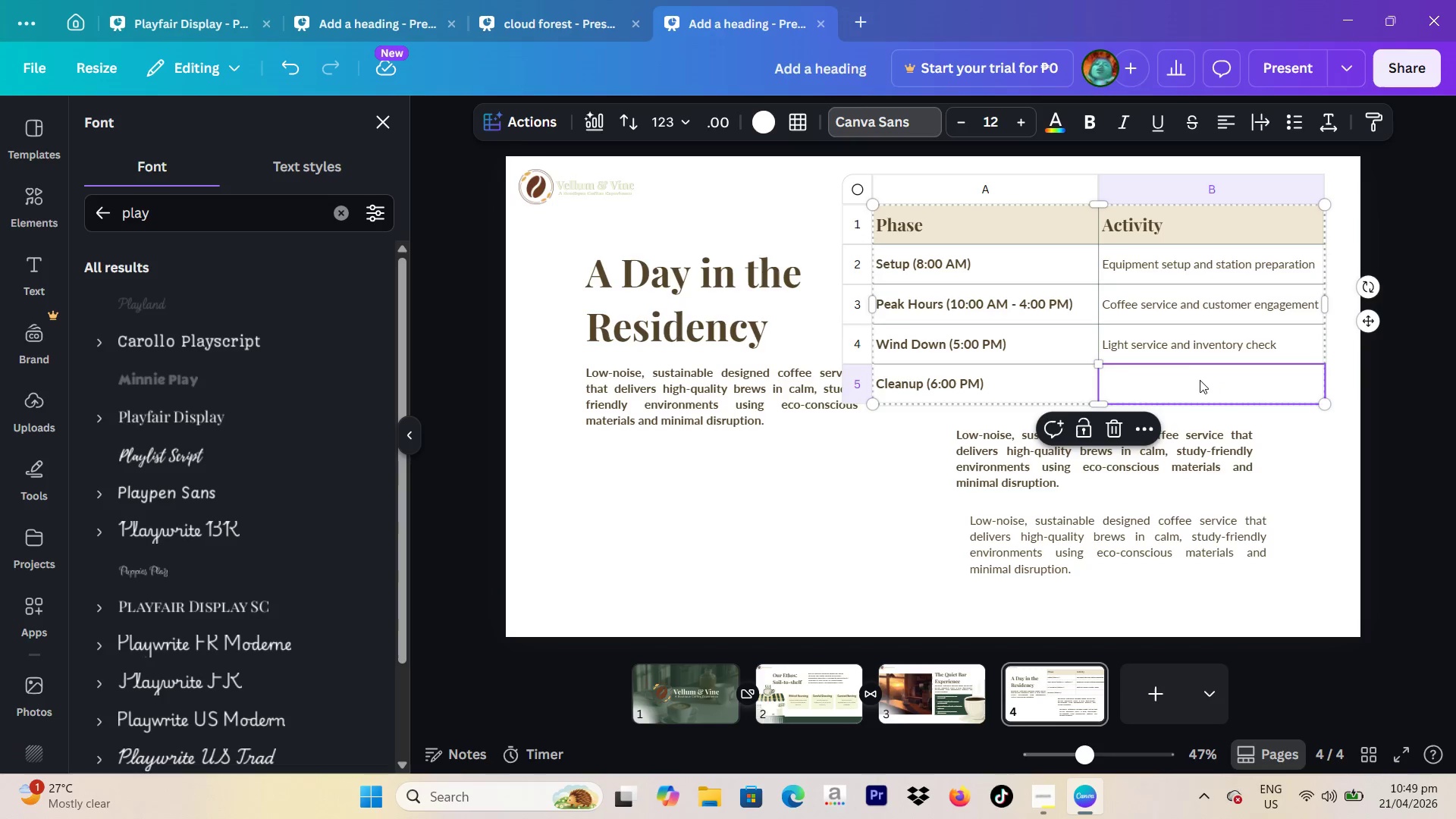 
key(Control+V)
 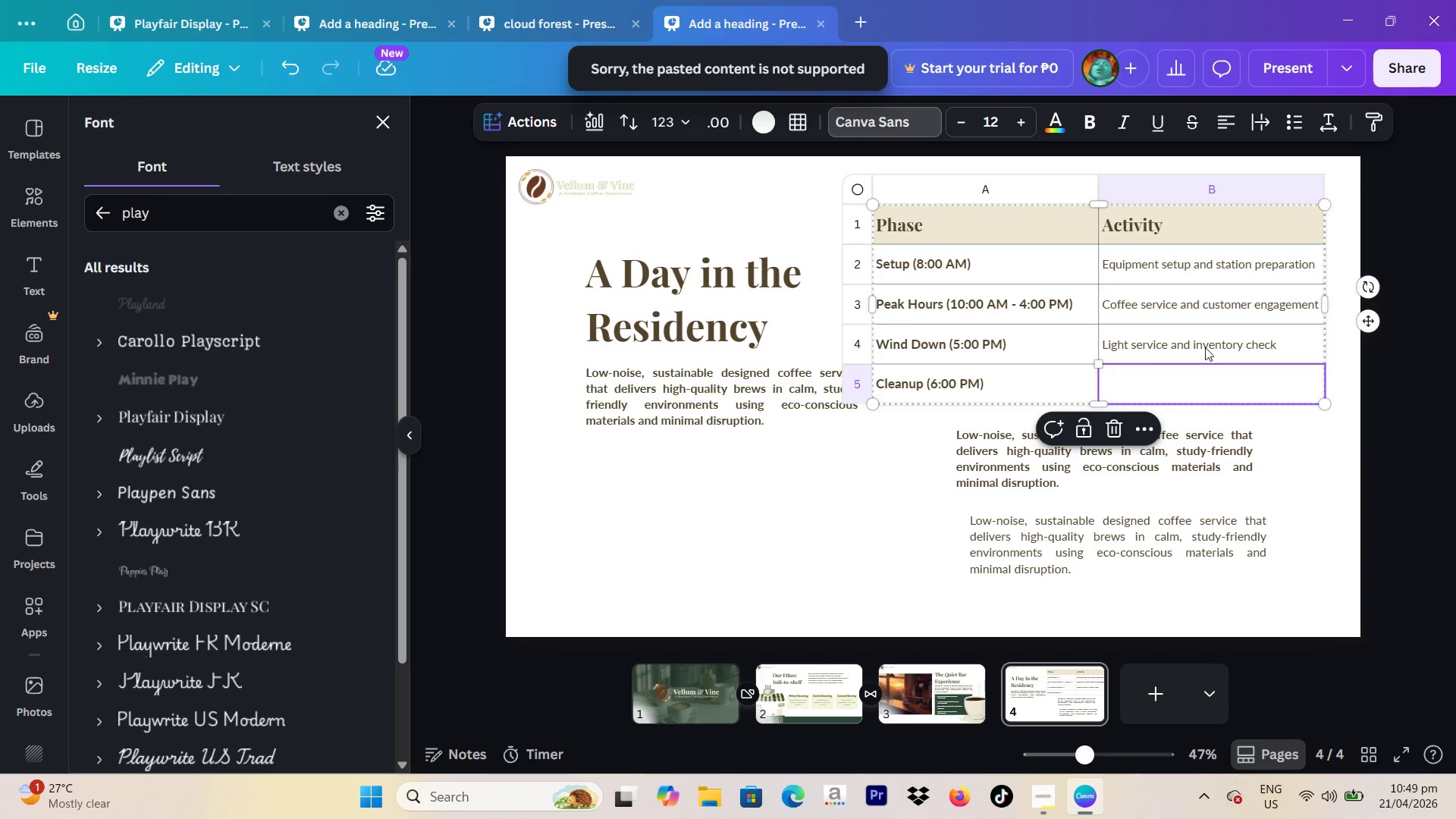 
left_click([1207, 334])
 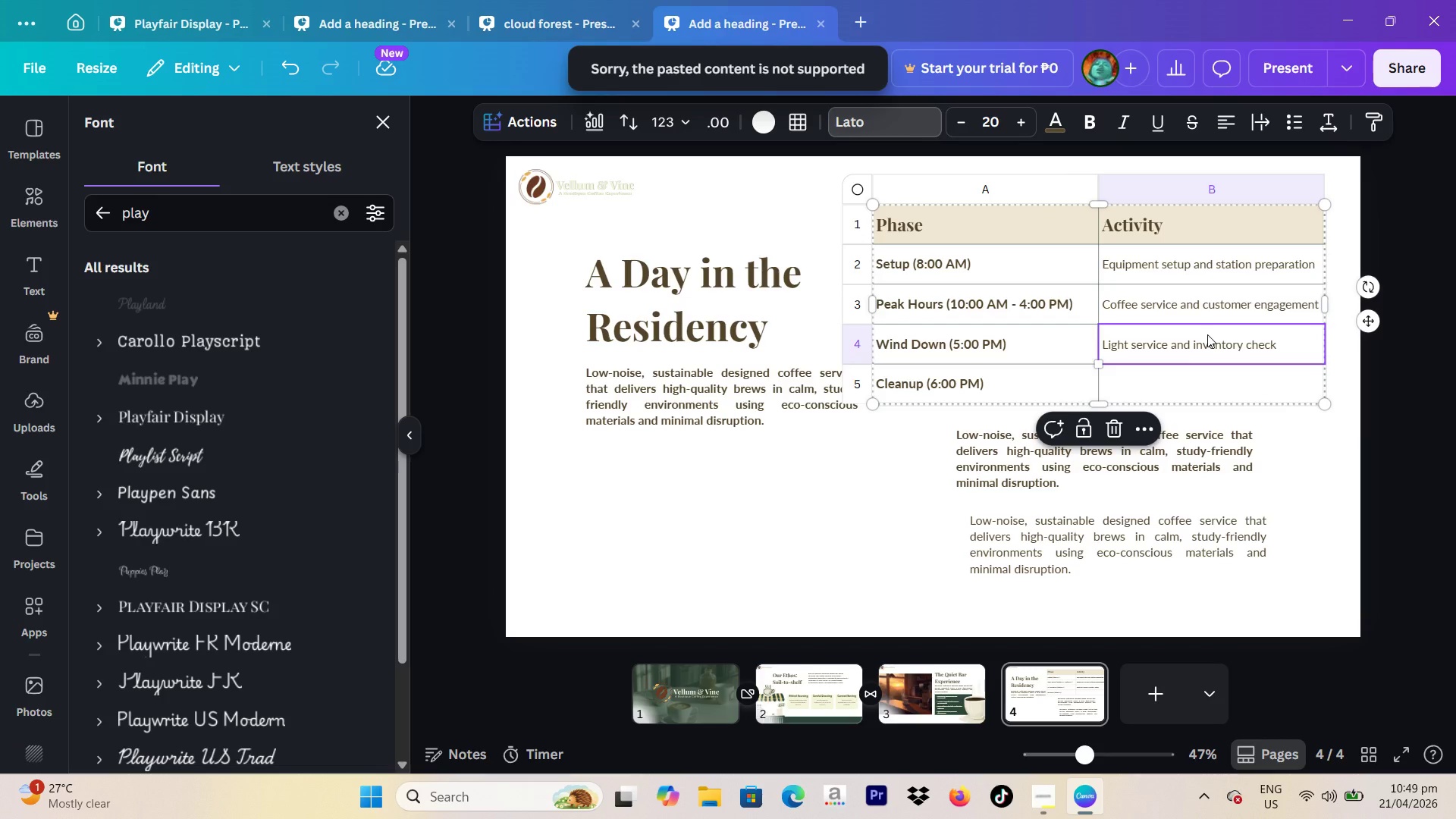 
key(Control+C)
 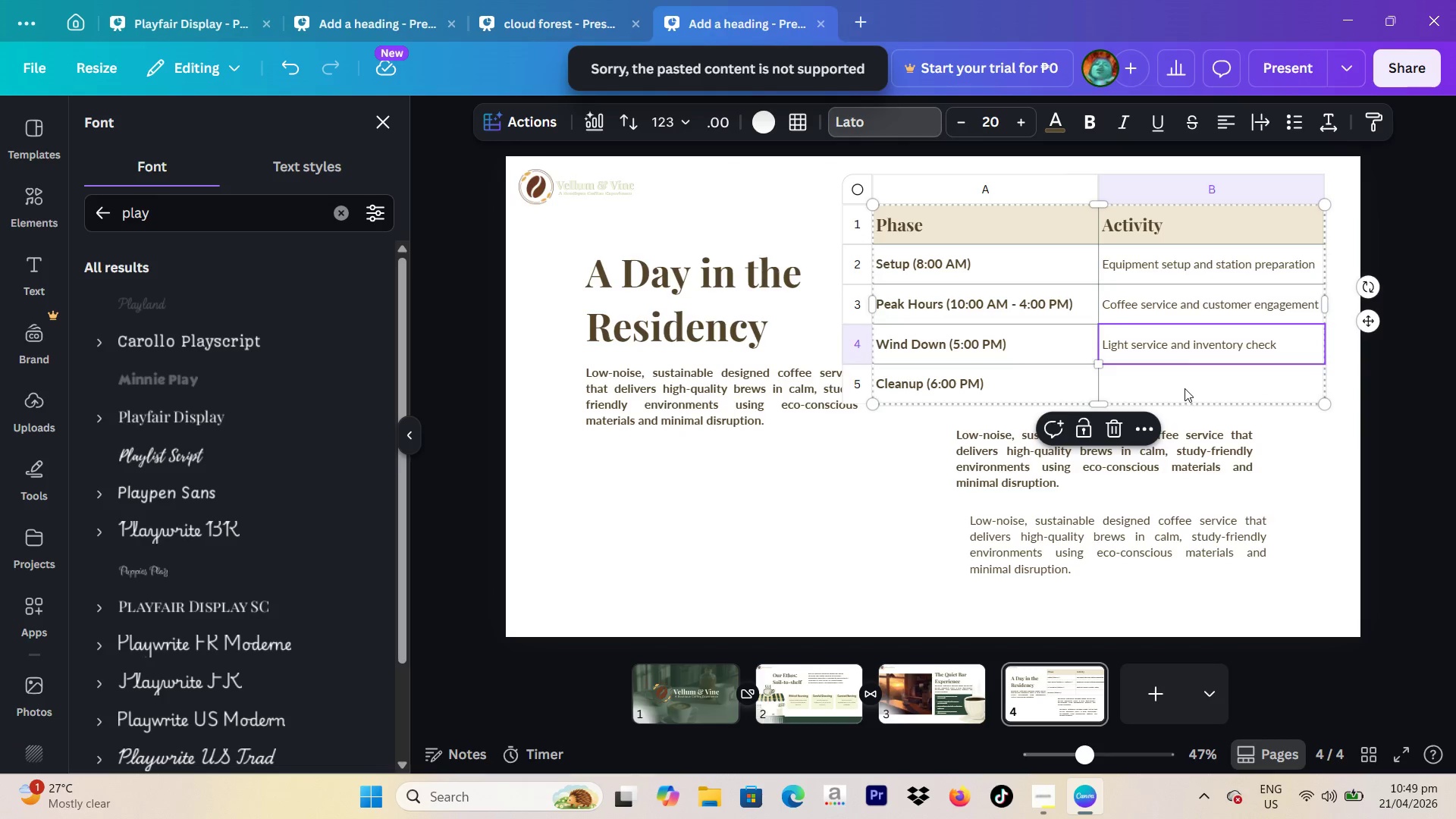 
left_click([1185, 388])
 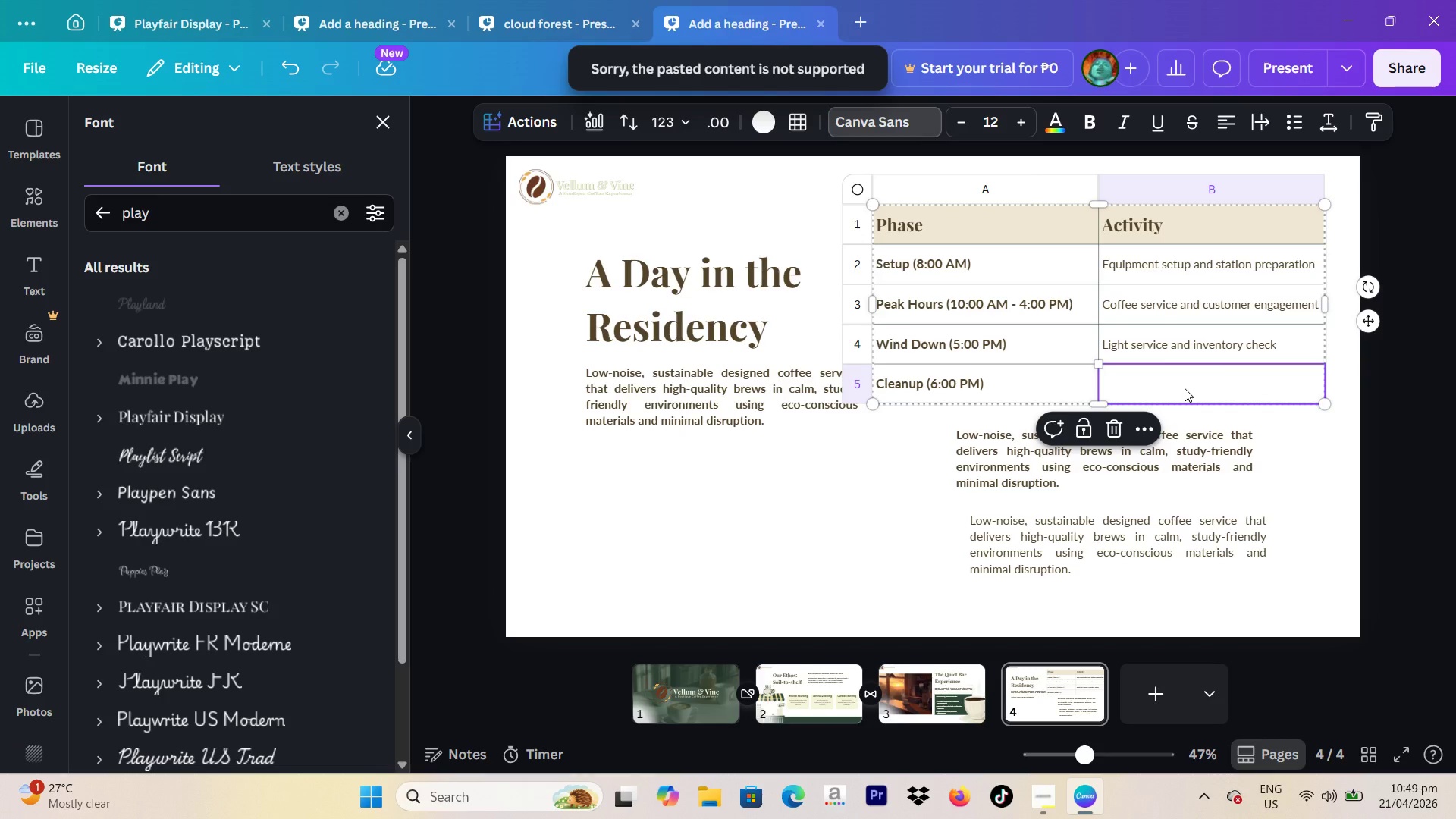 
key(Control+V)
 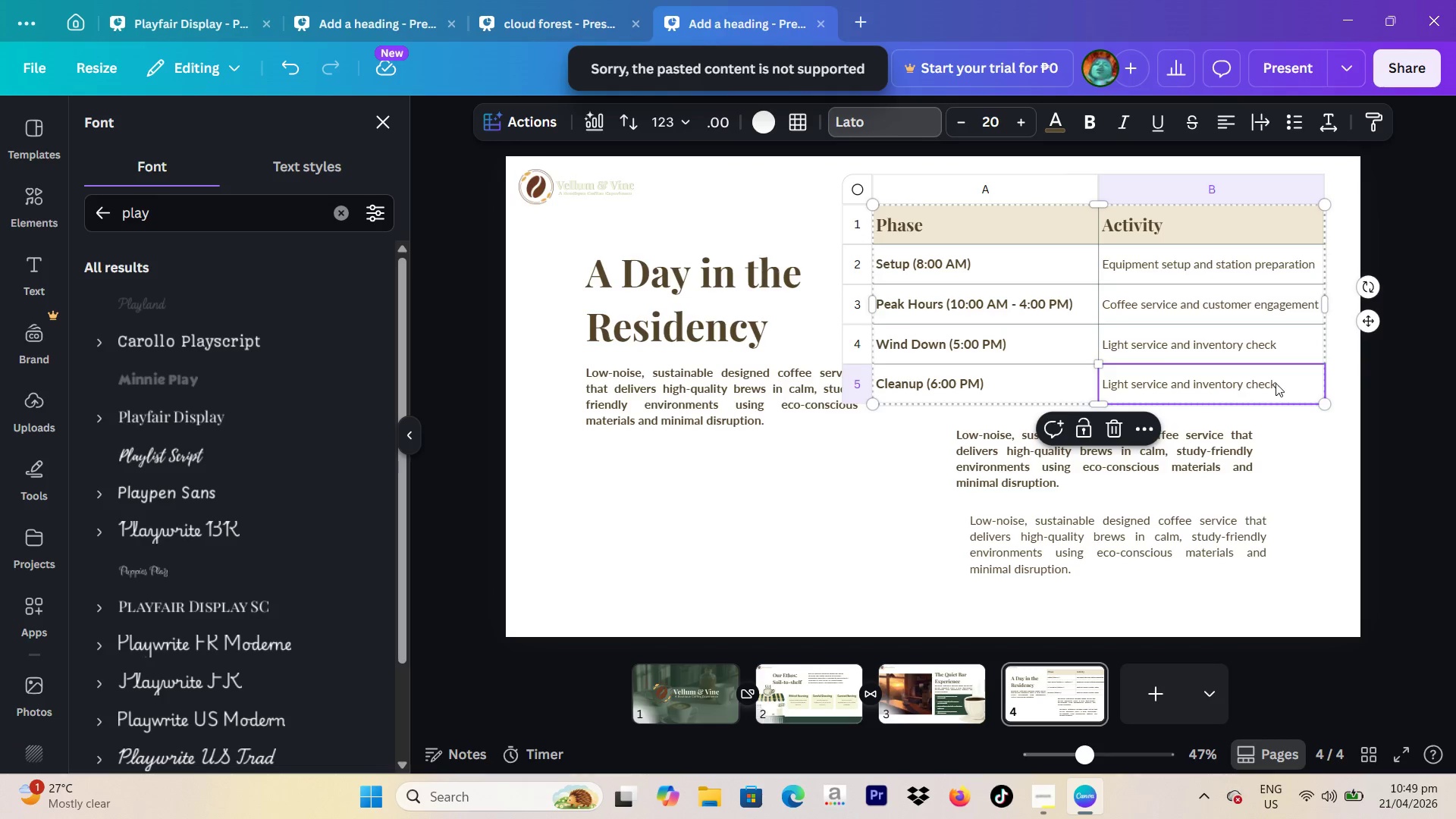 
left_click_drag(start_coordinate=[1276, 383], to_coordinate=[1118, 379])
 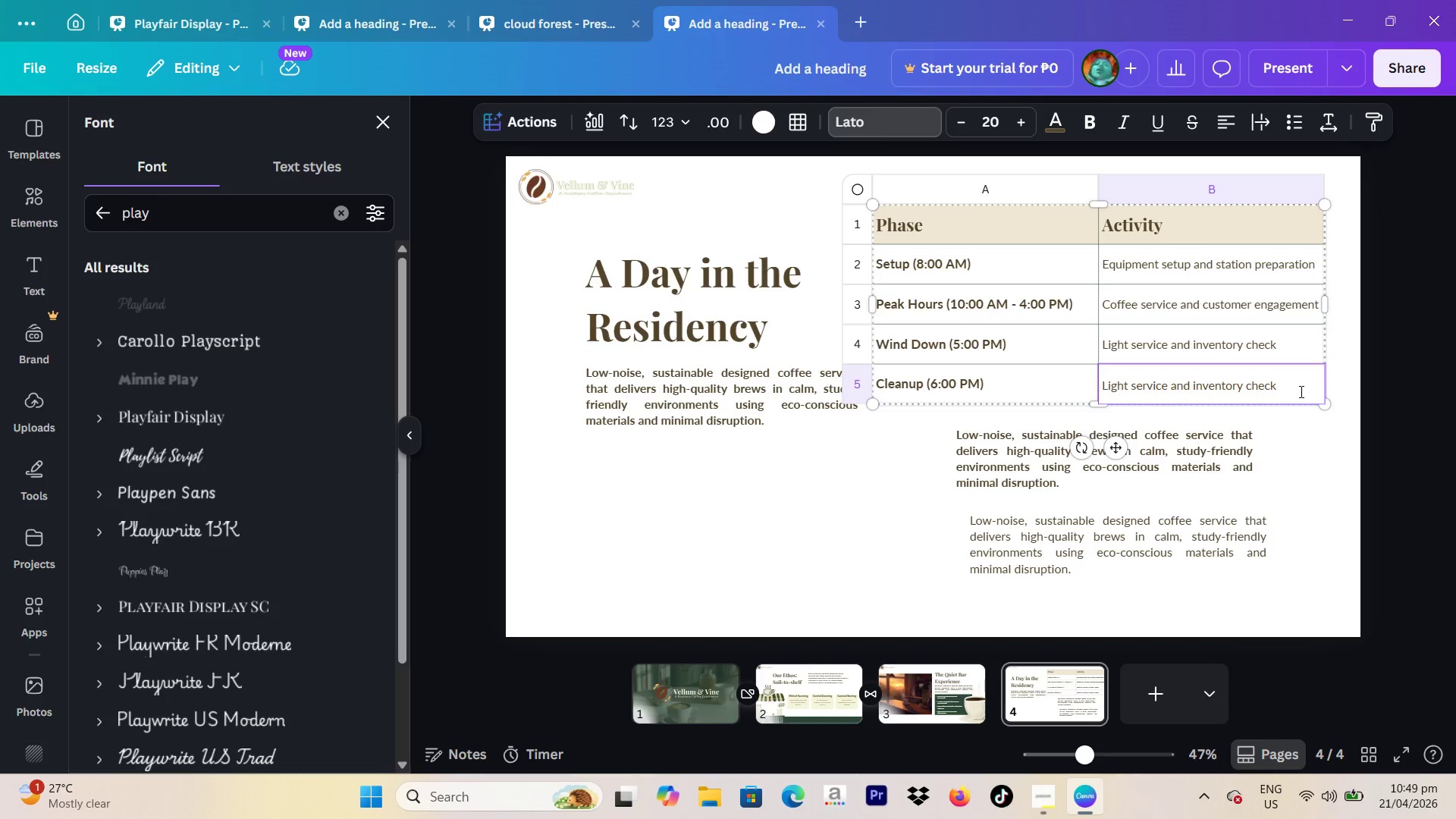 
left_click([1297, 391])
 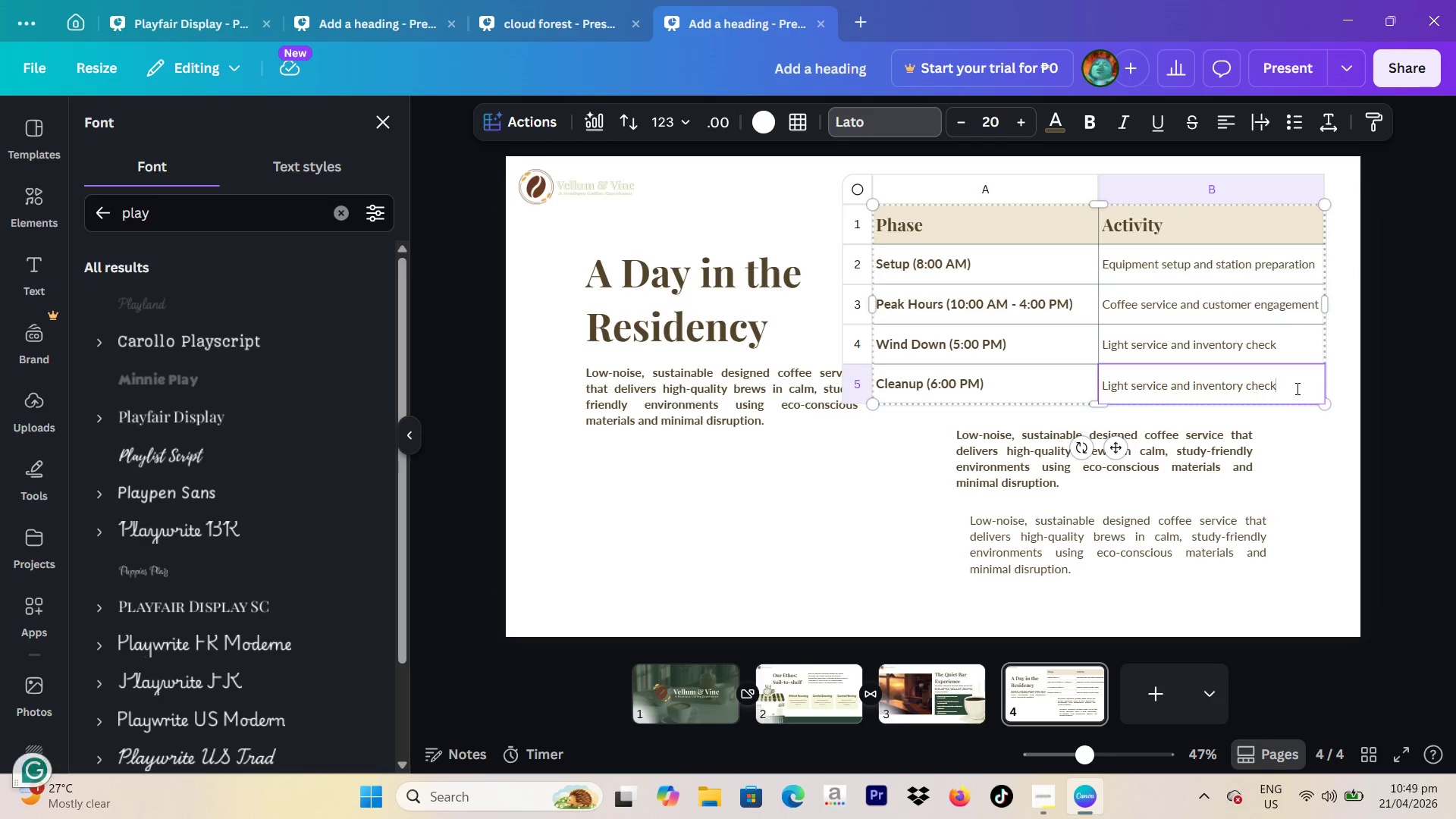 
left_click_drag(start_coordinate=[1296, 388], to_coordinate=[1101, 381])
 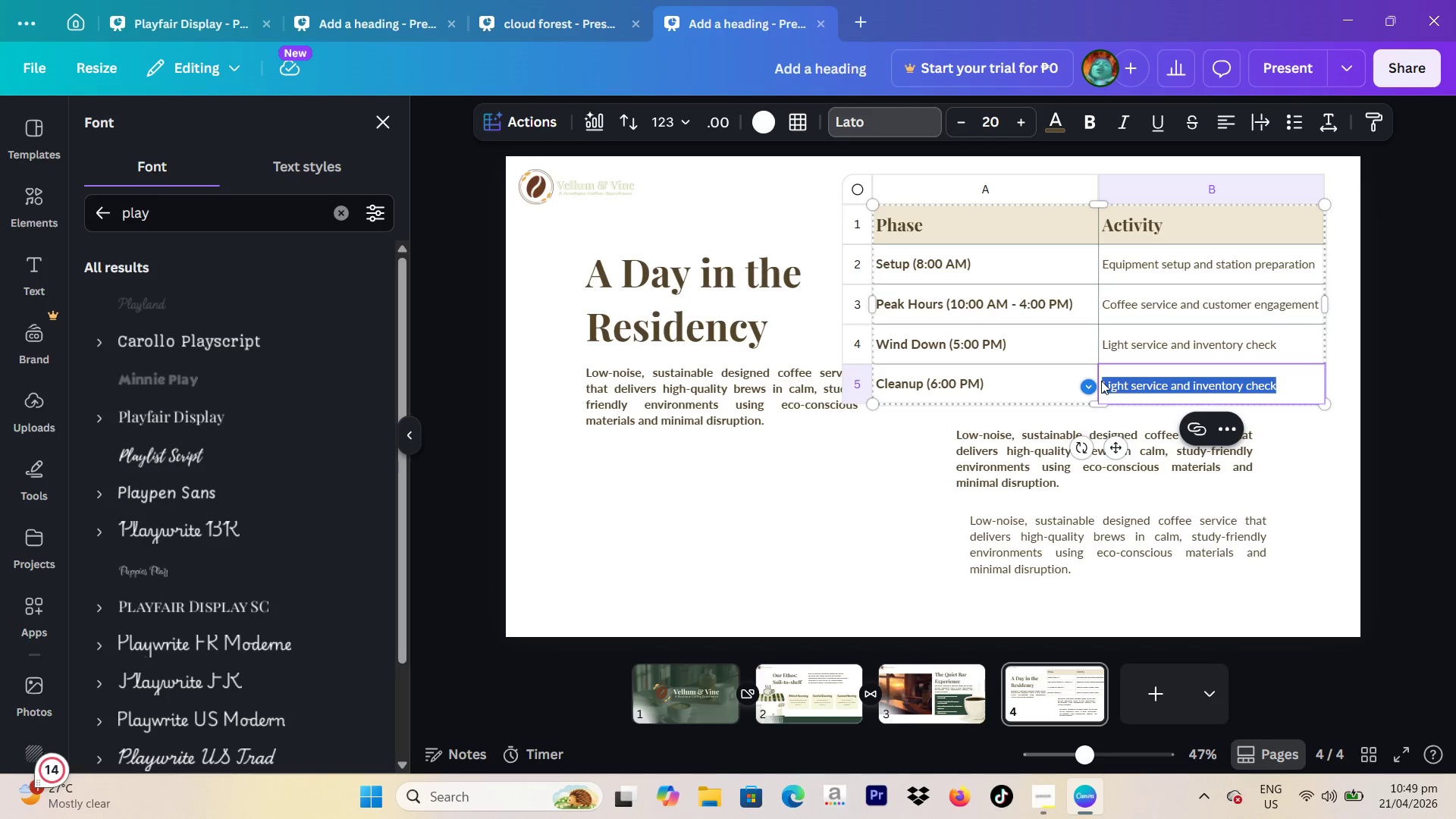 
type(Stat)
key(Backspace)
key(Backspace)
key(Backspace)
type(sTATION)
 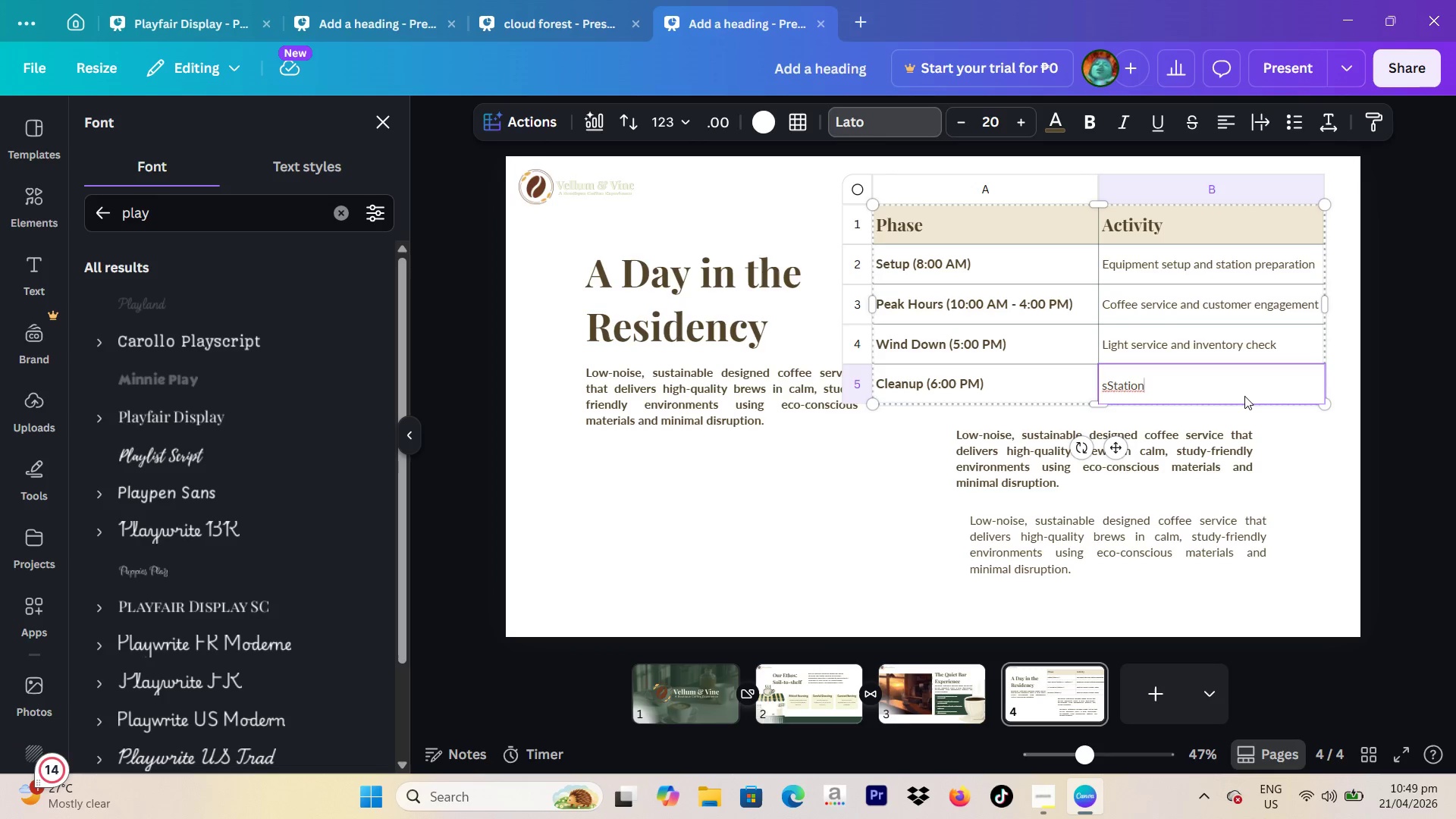 
key(ArrowLeft)
 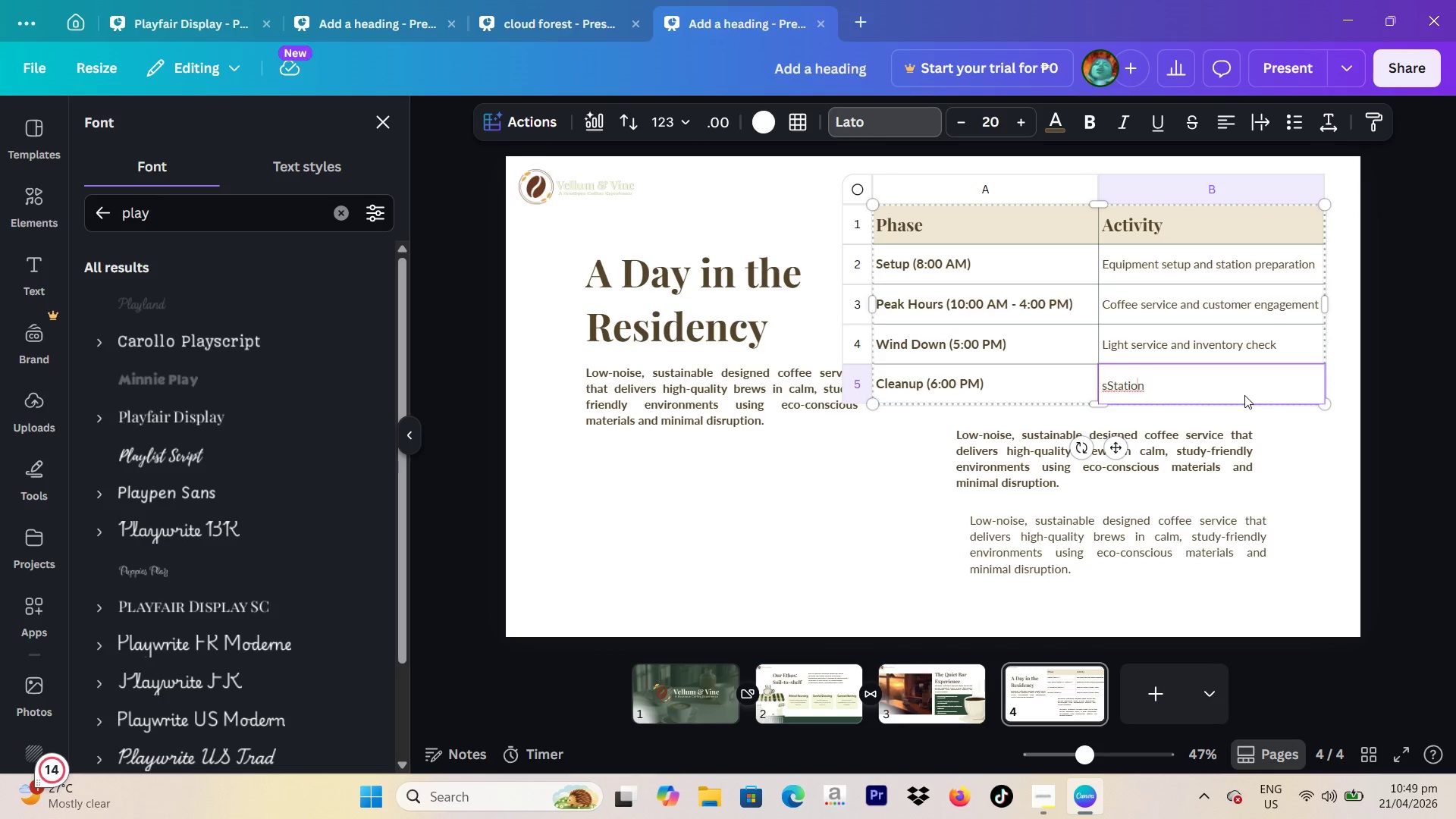 
key(ArrowLeft)
 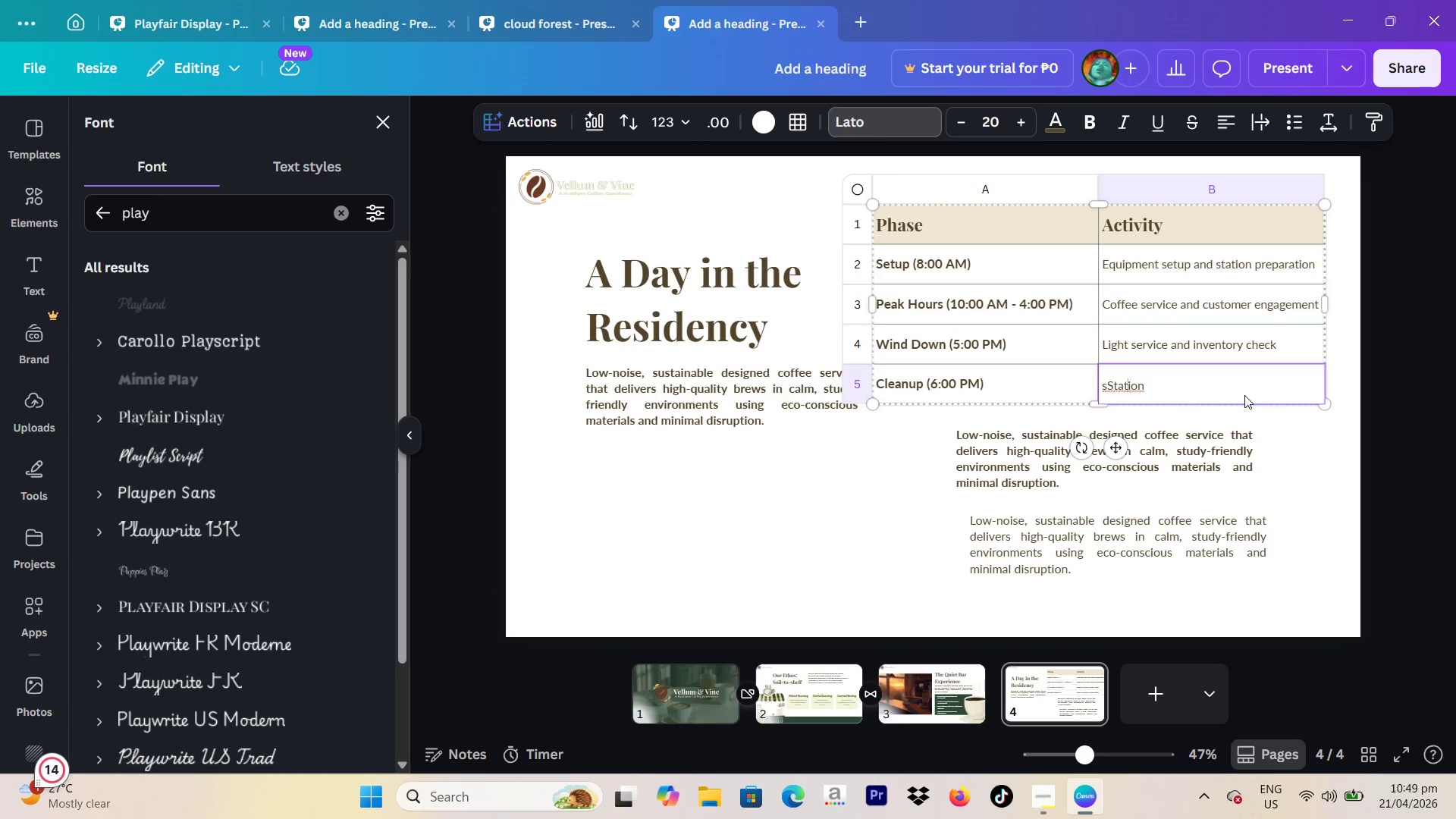 
key(ArrowLeft)
 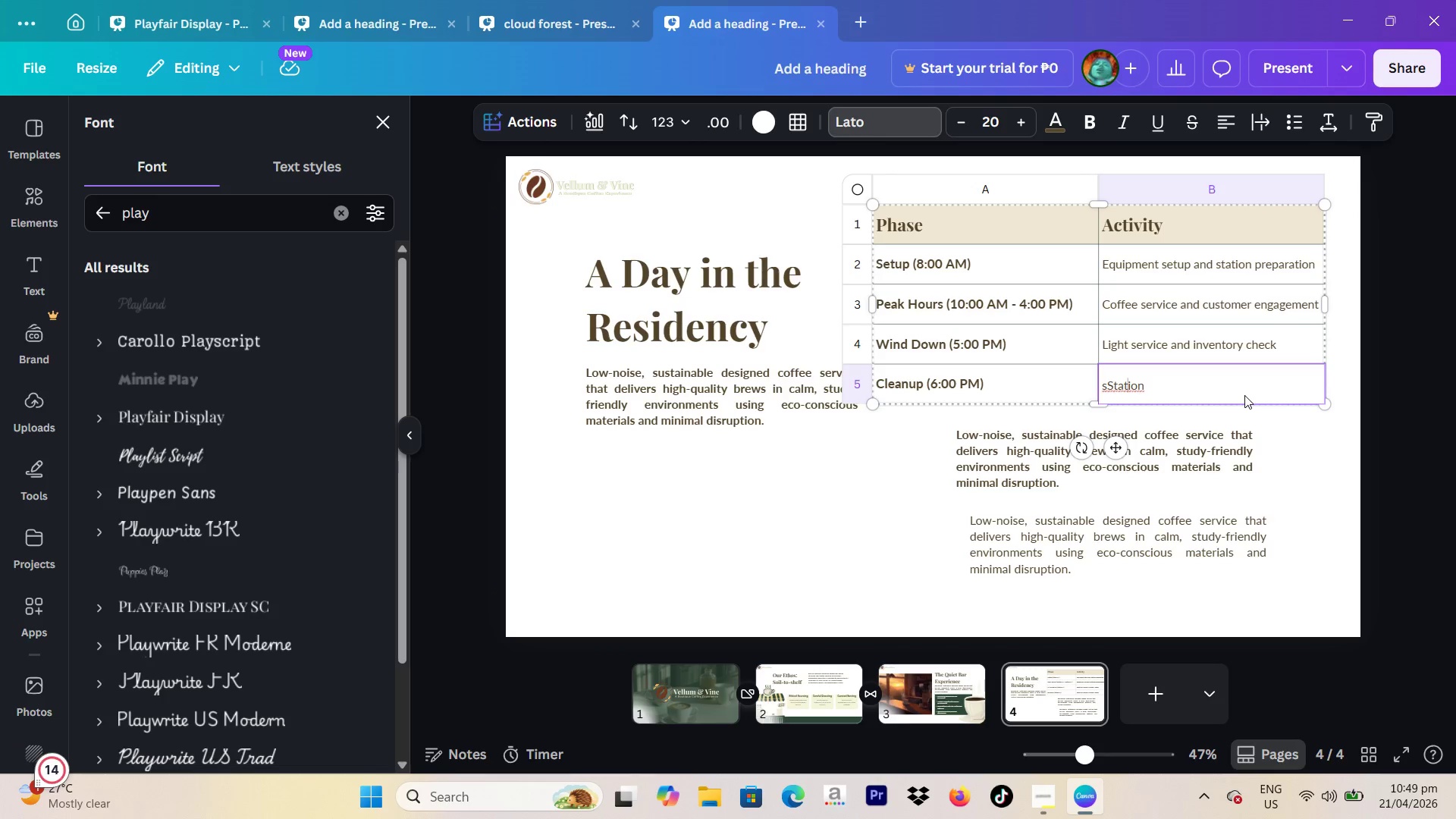 
key(ArrowLeft)
 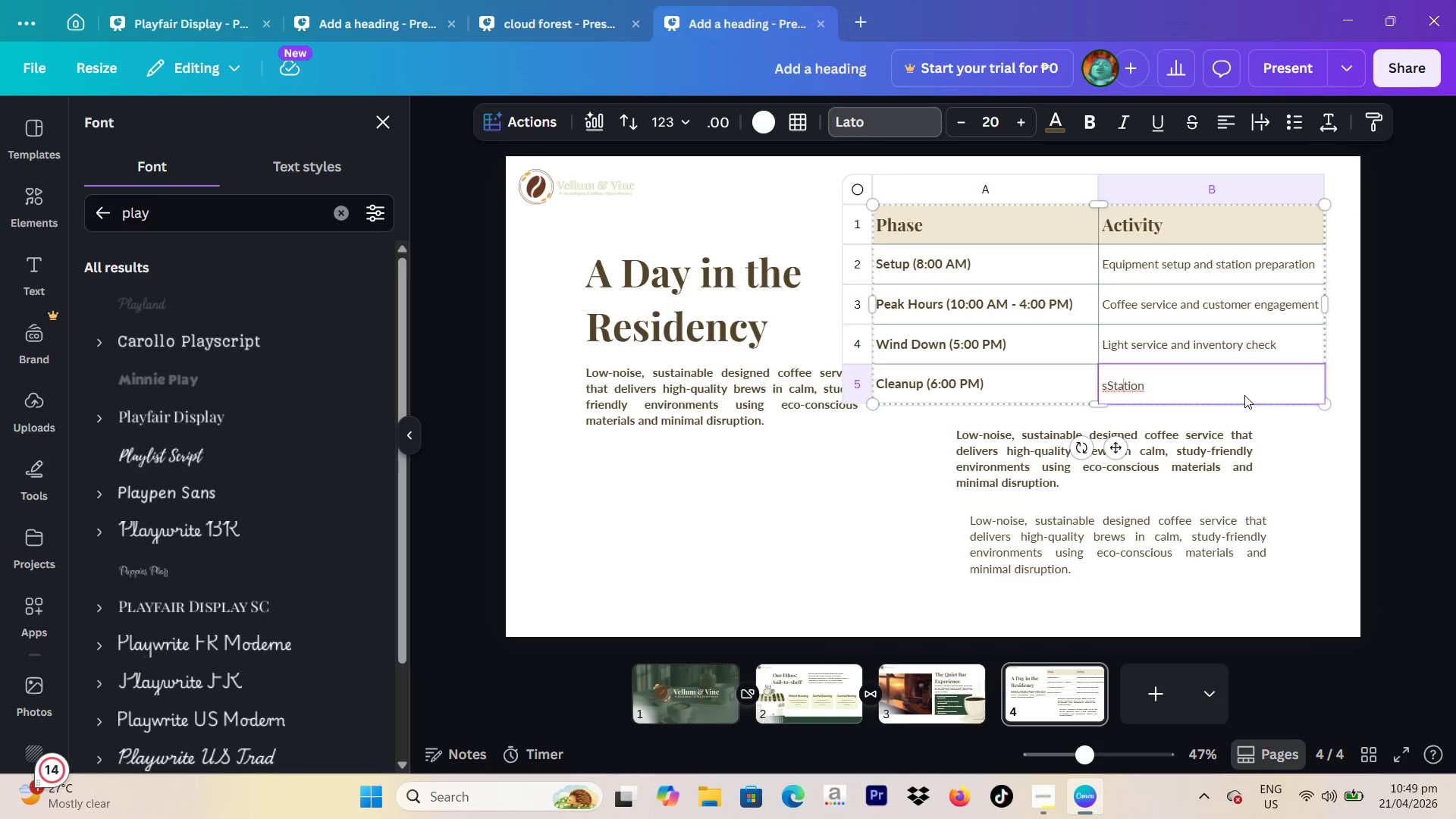 
key(ArrowLeft)
 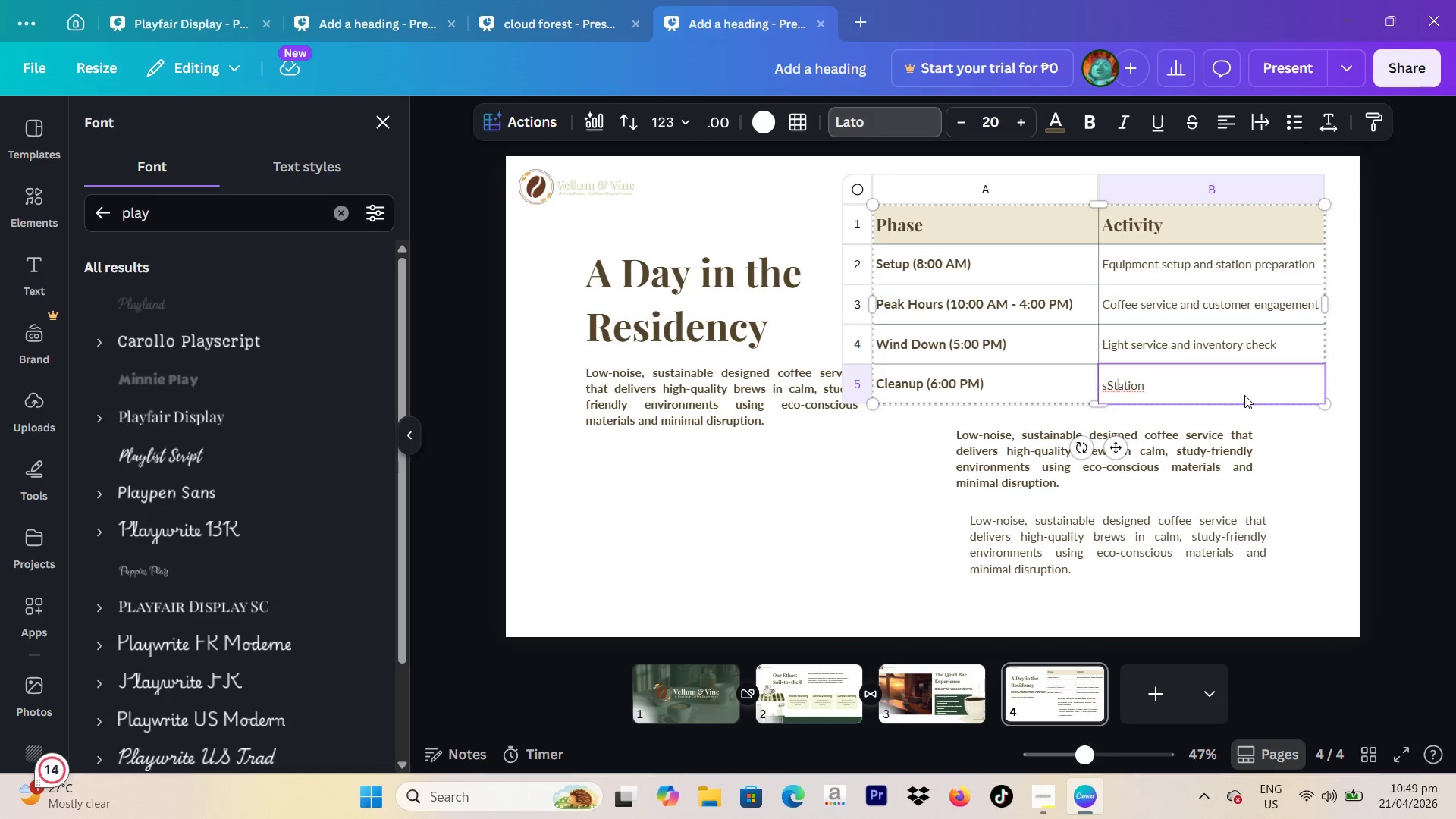 
key(ArrowLeft)
 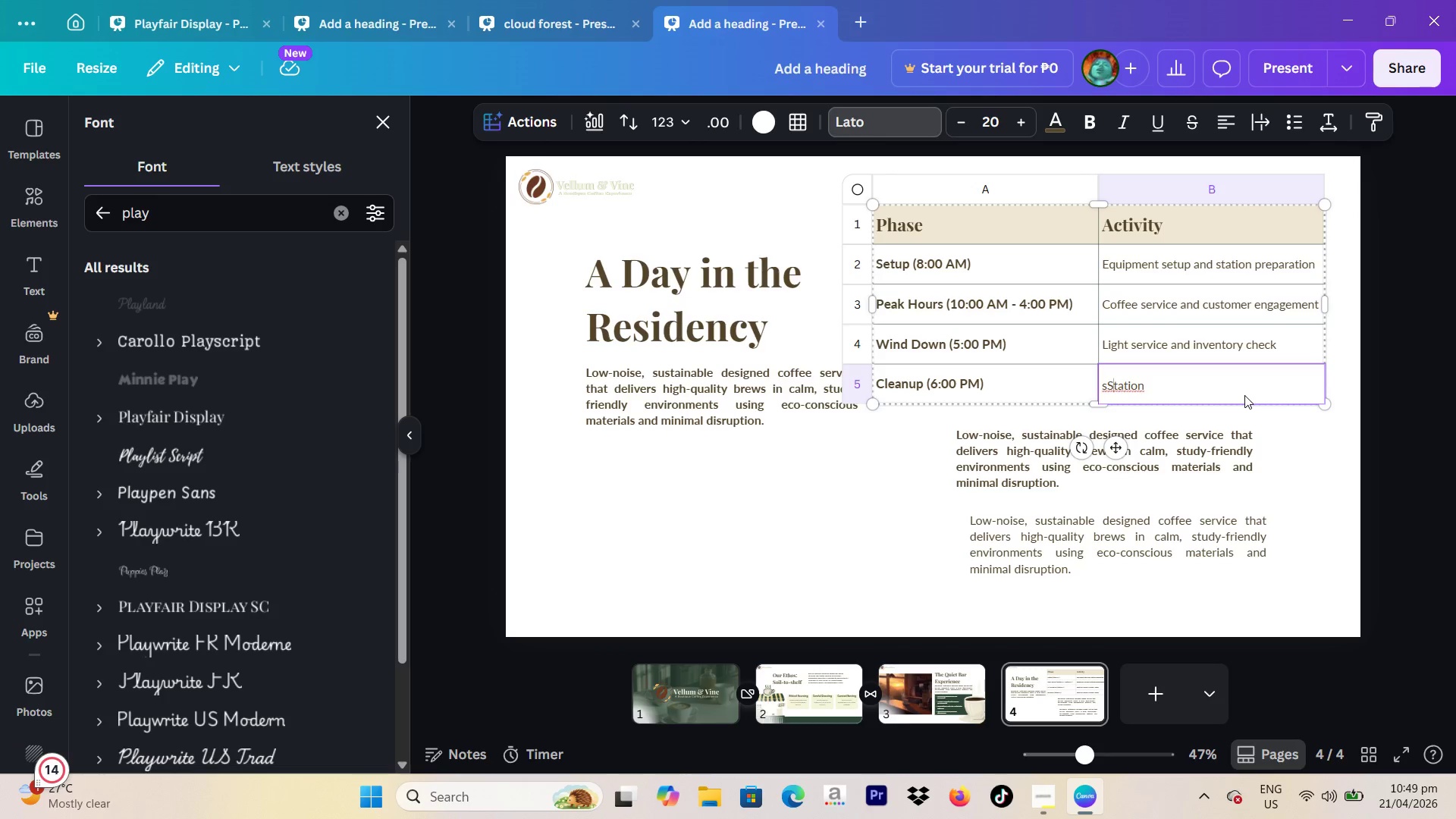 
key(ArrowLeft)
 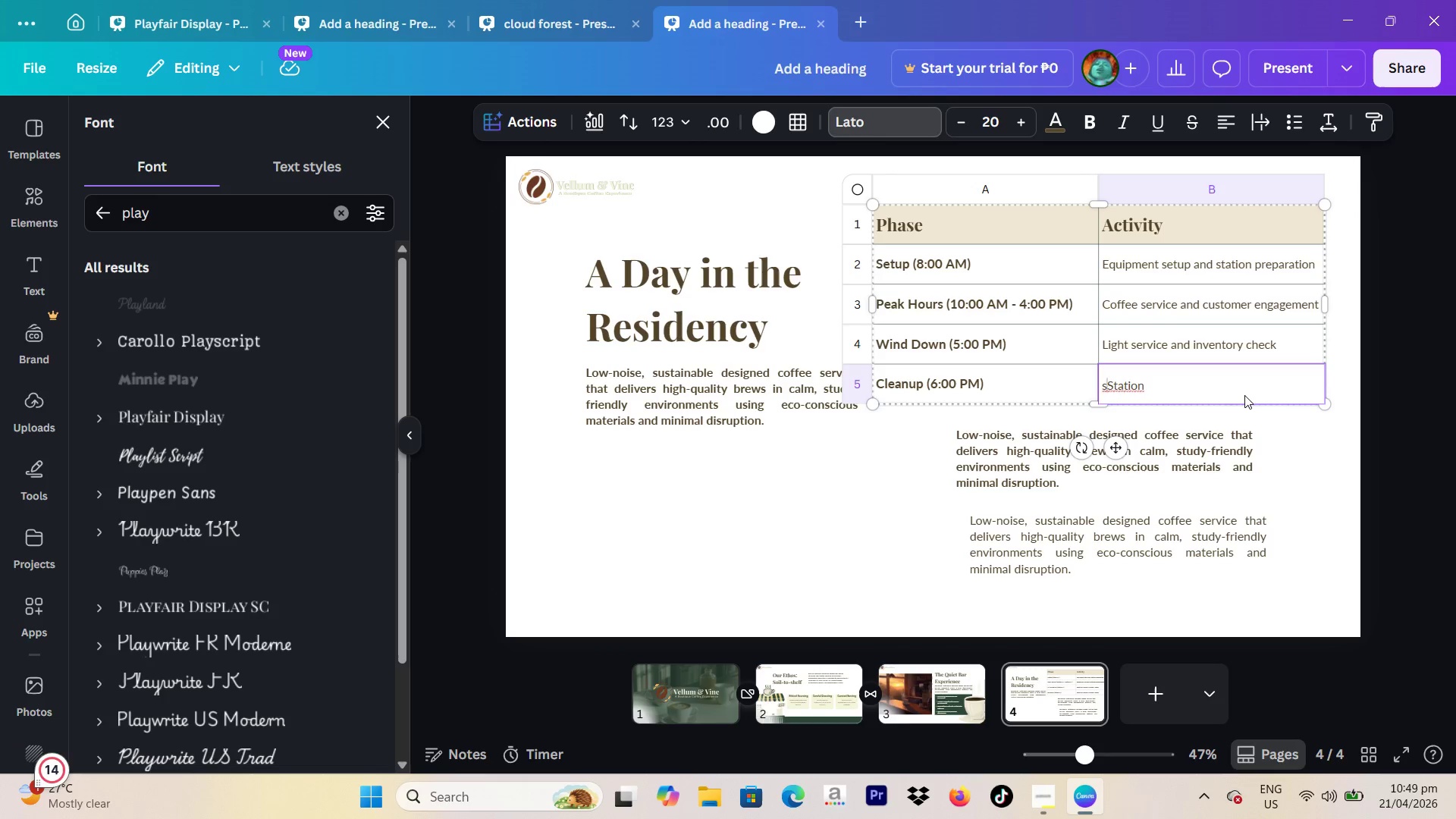 
key(Backspace)
 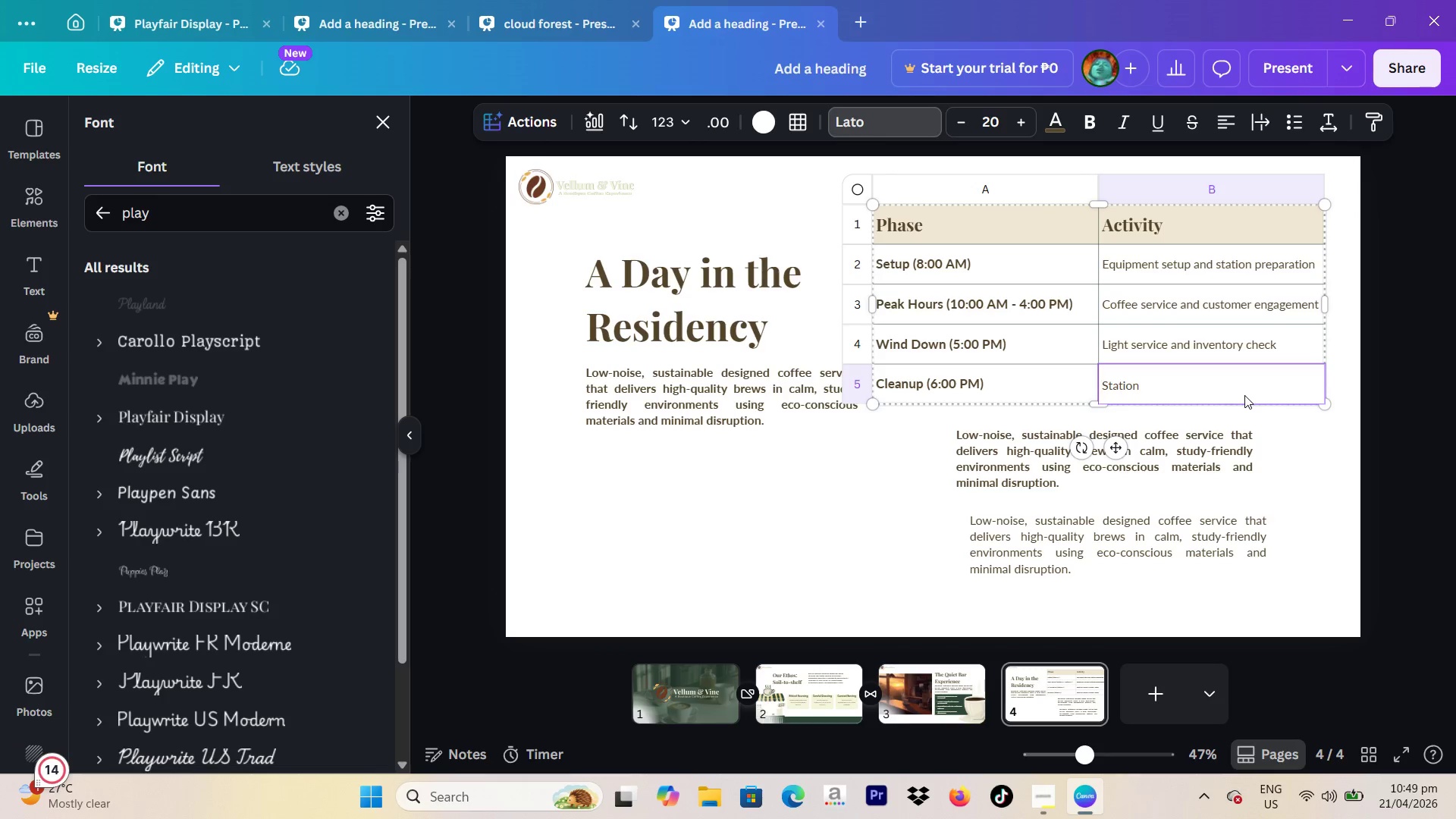 
key(ArrowRight)
 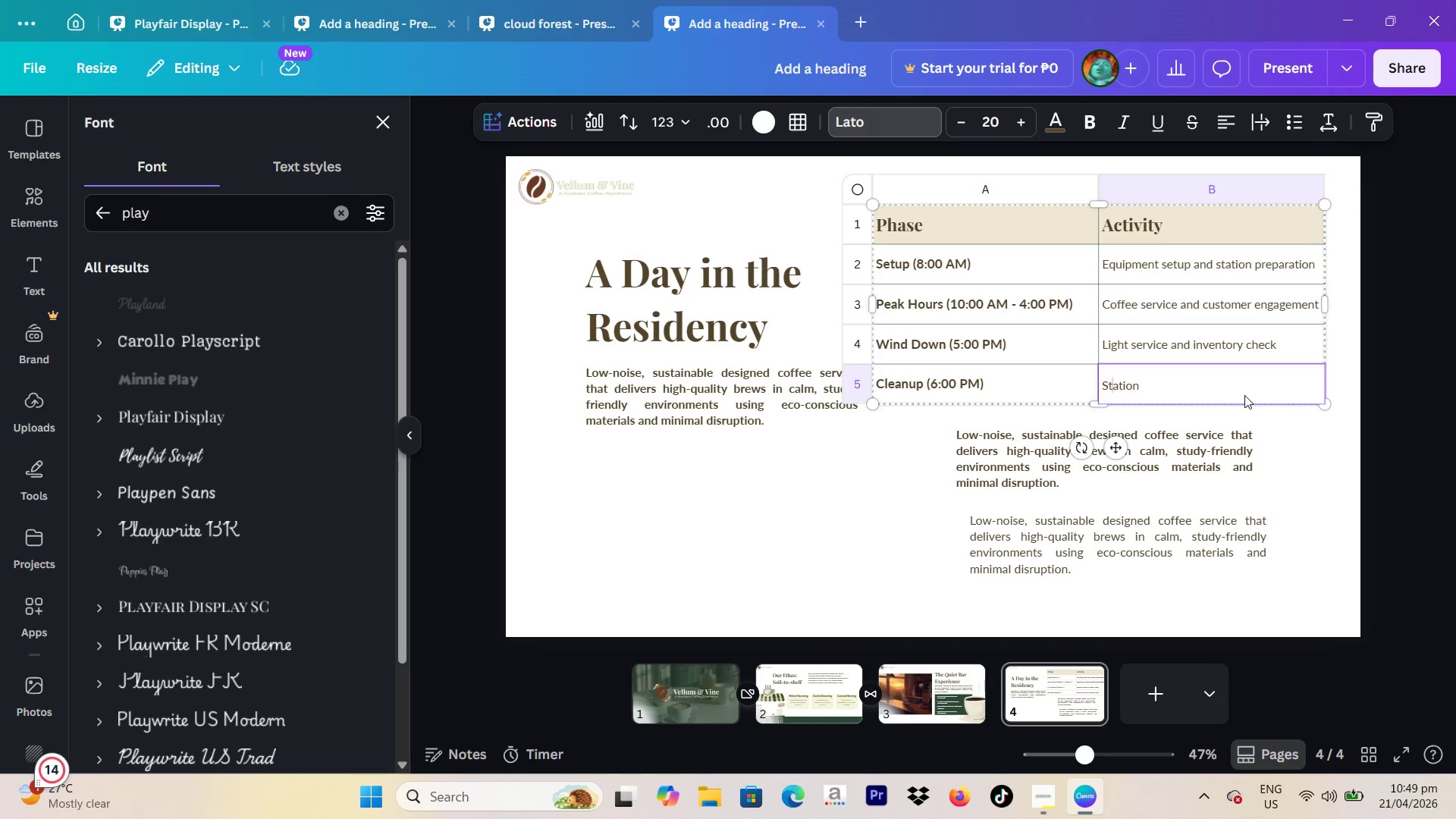 
key(ArrowRight)
 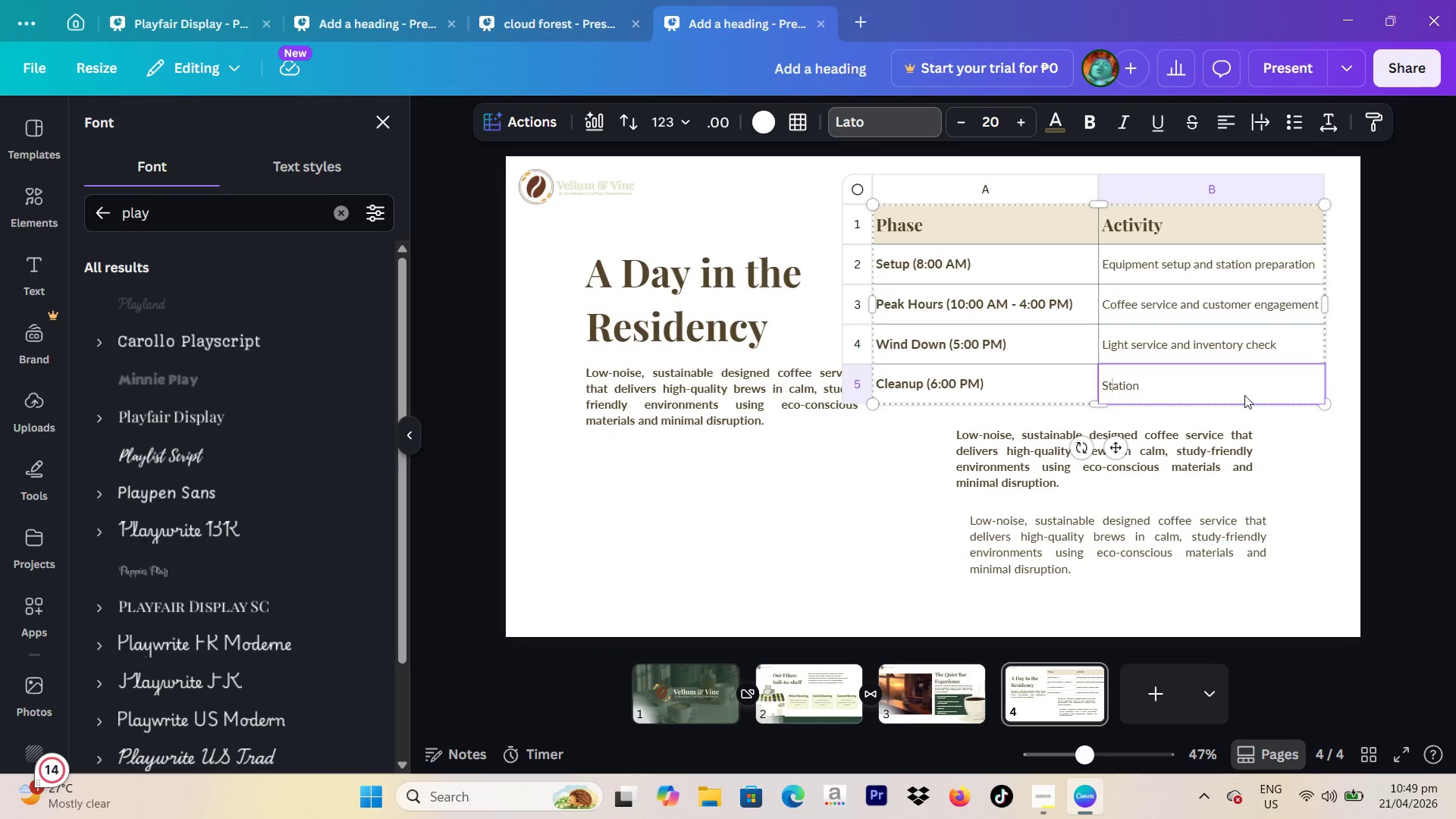 
key(ArrowRight)
 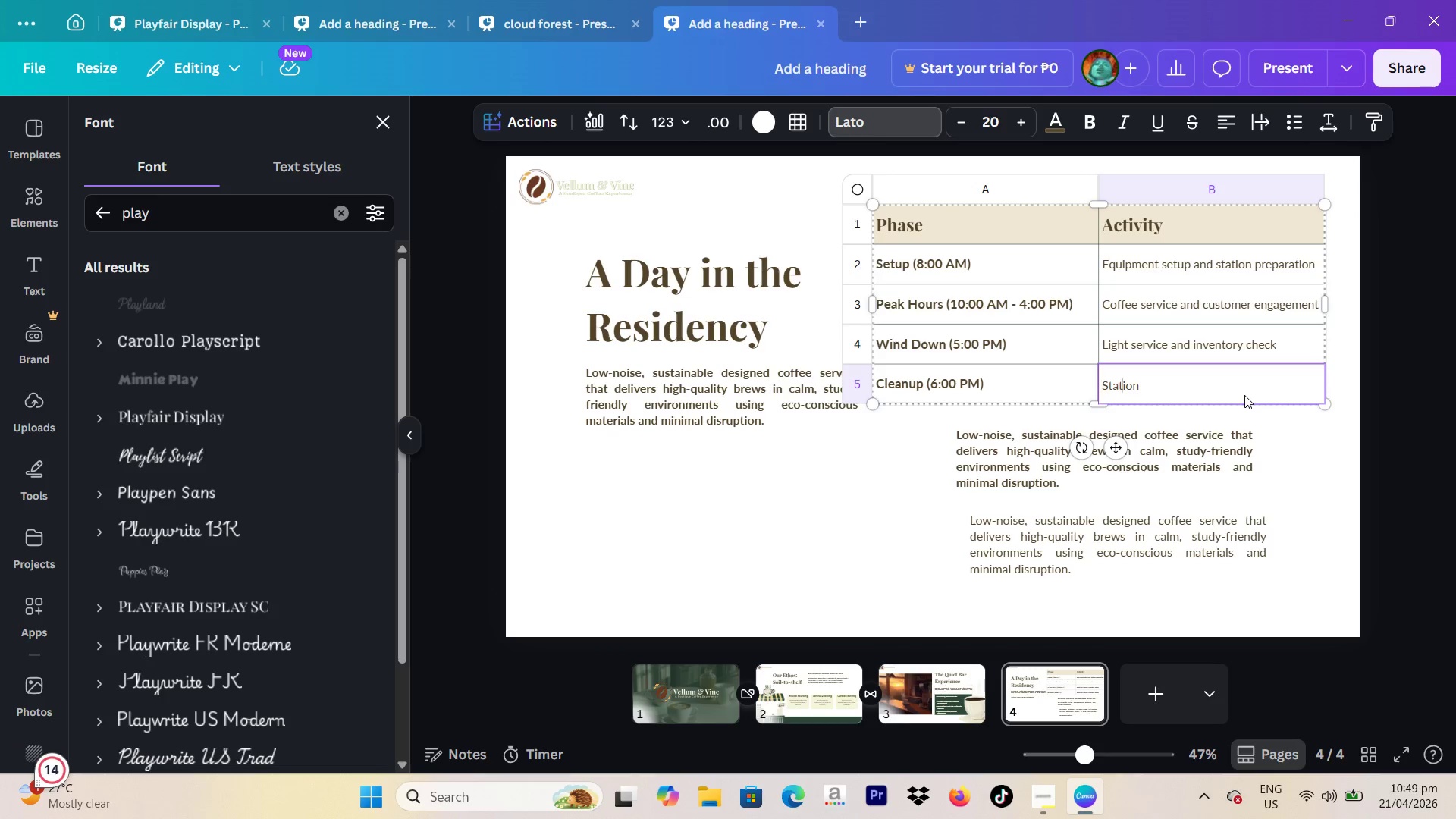 
key(ArrowRight)
 